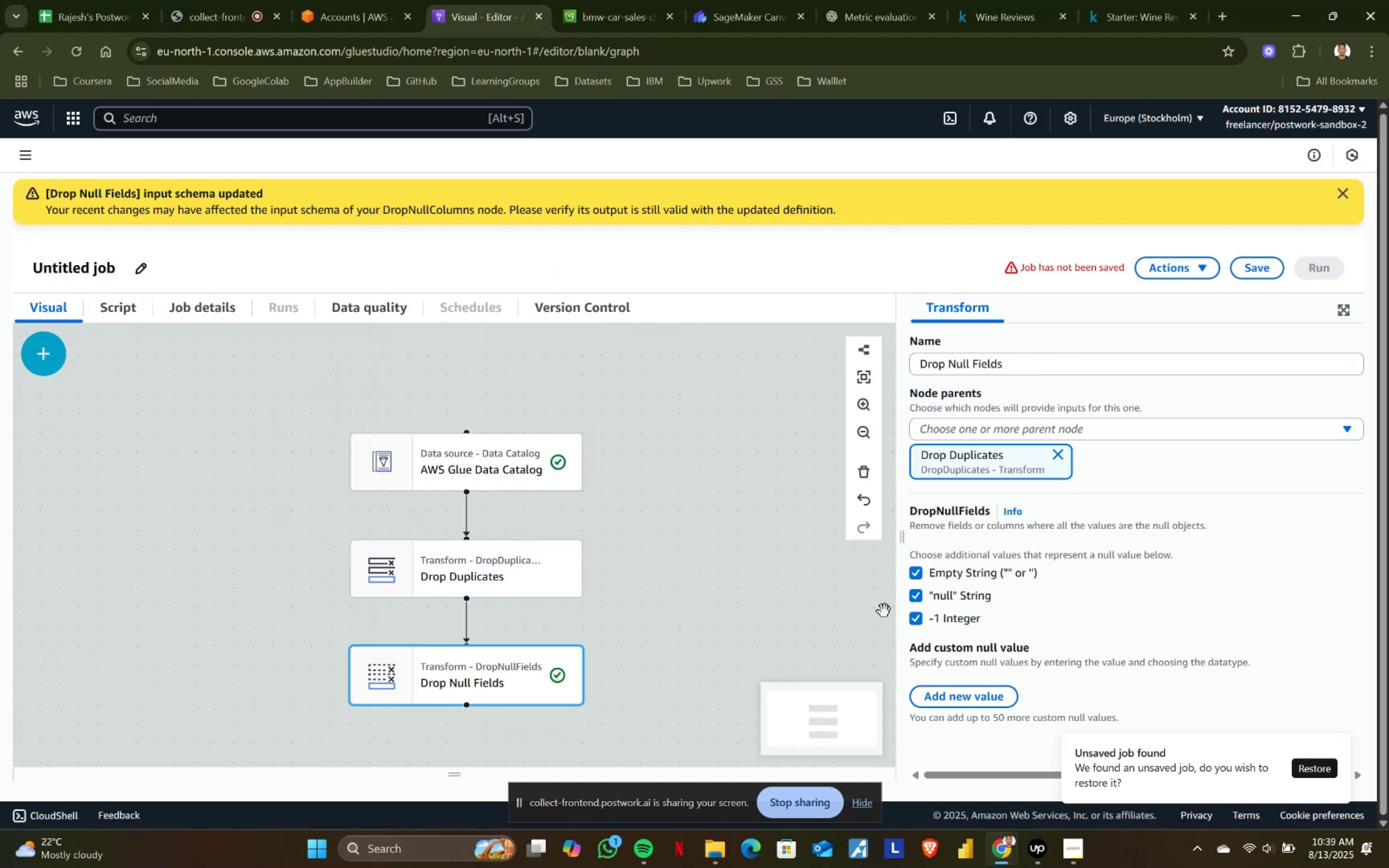 
left_click([47, 356])
 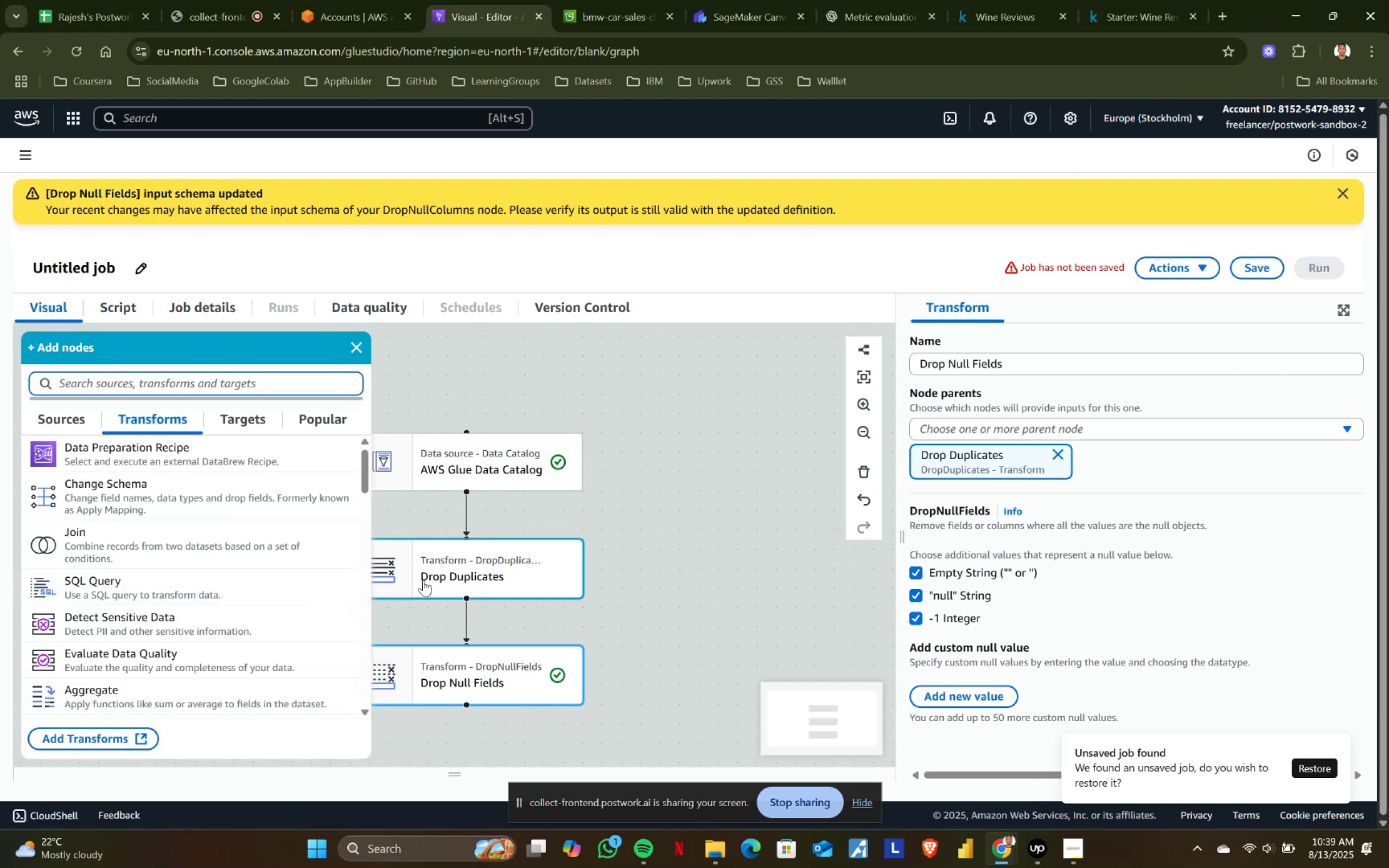 
scroll: coordinate [527, 595], scroll_direction: down, amount: 1.0
 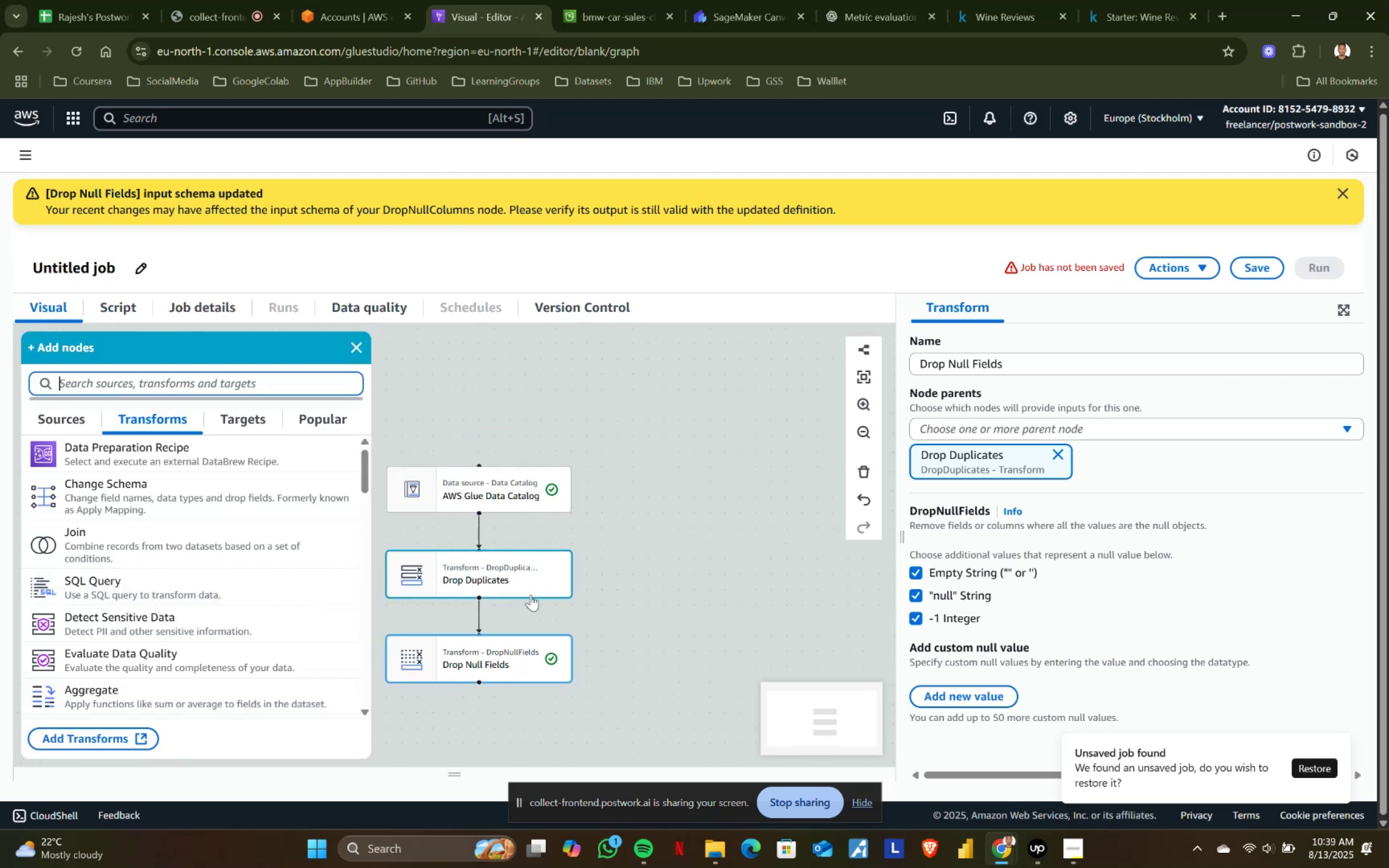 
scroll: coordinate [545, 590], scroll_direction: up, amount: 1.0
 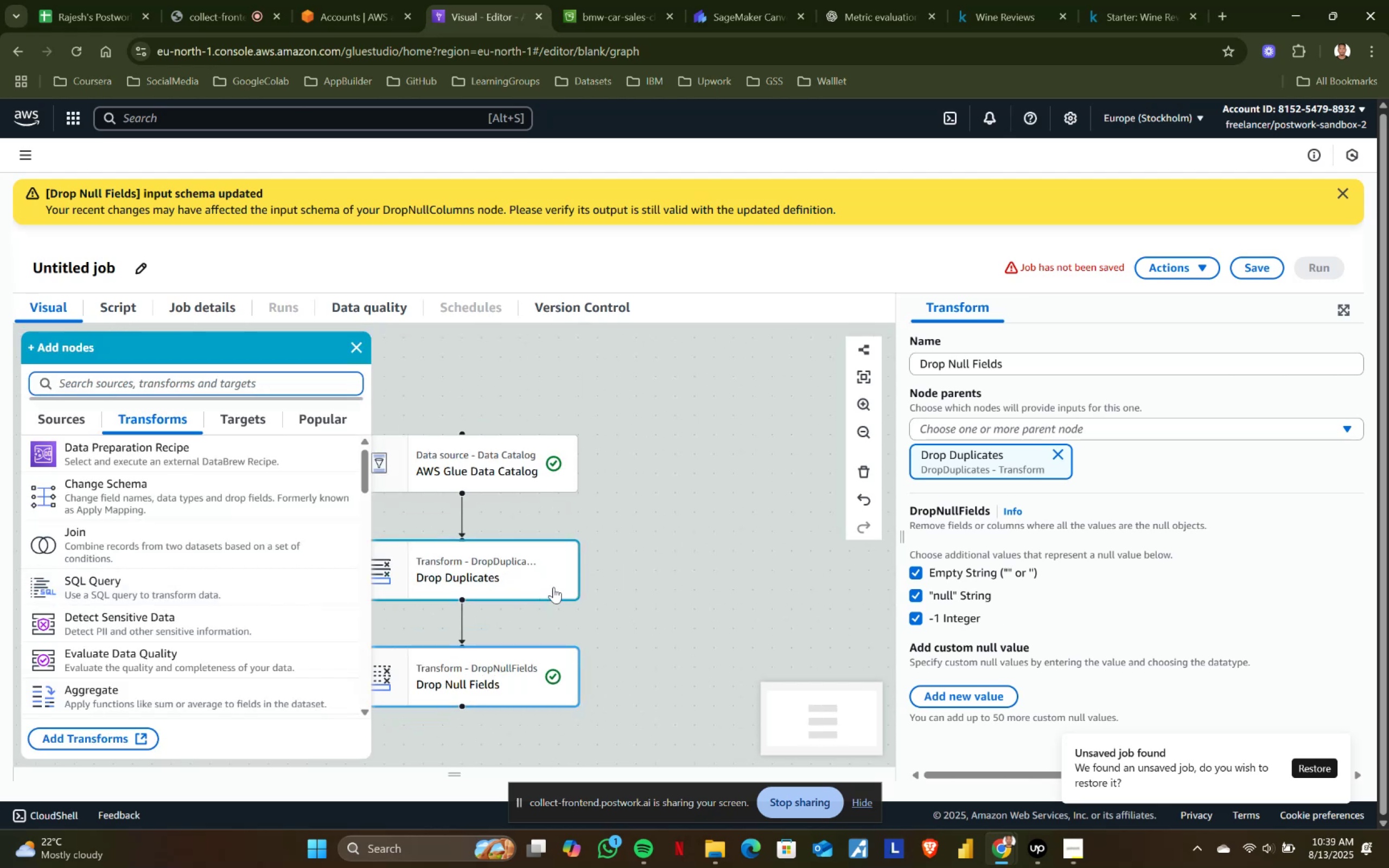 
left_click_drag(start_coordinate=[668, 571], to_coordinate=[690, 445])
 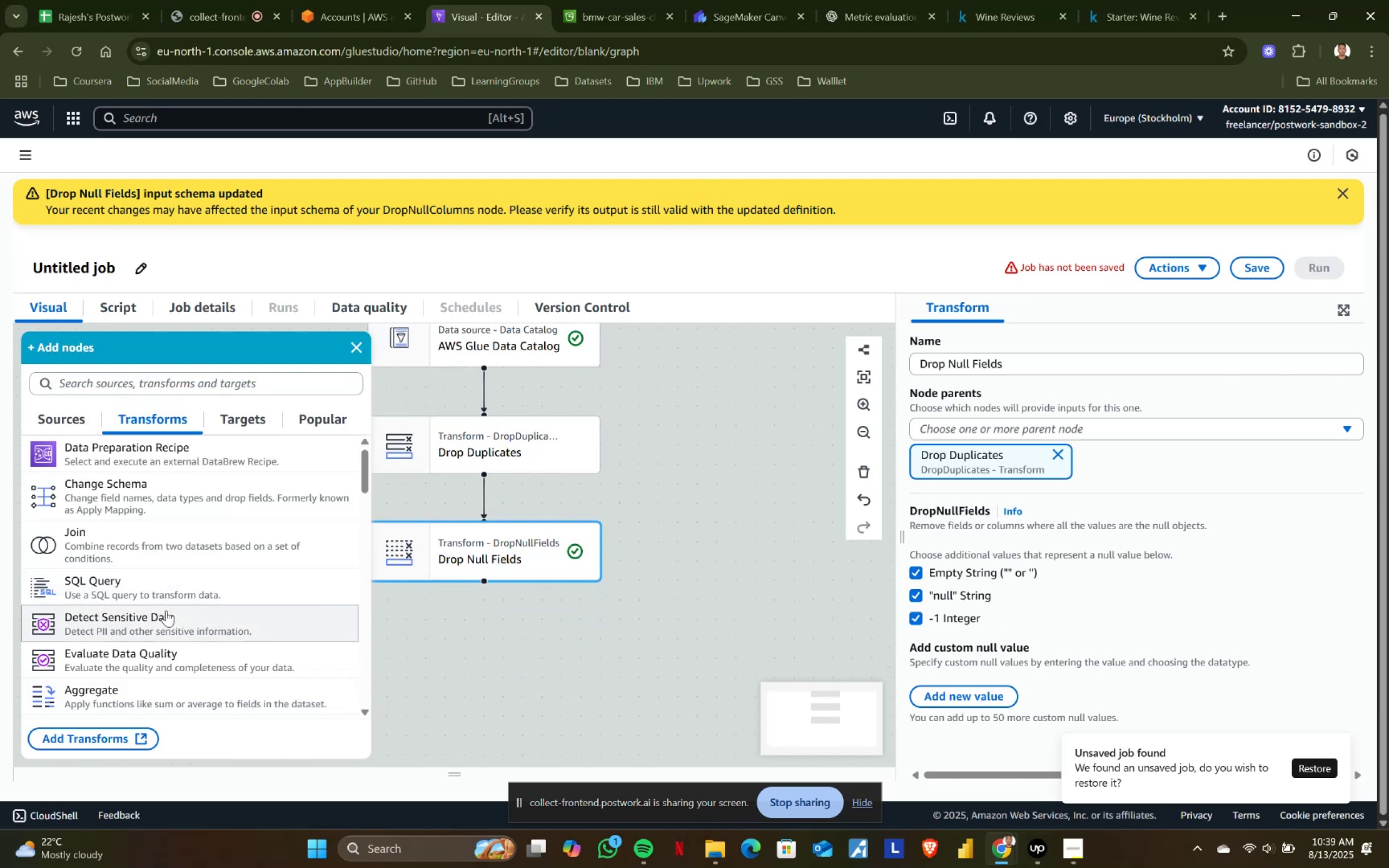 
scroll: coordinate [166, 610], scroll_direction: down, amount: 1.0
 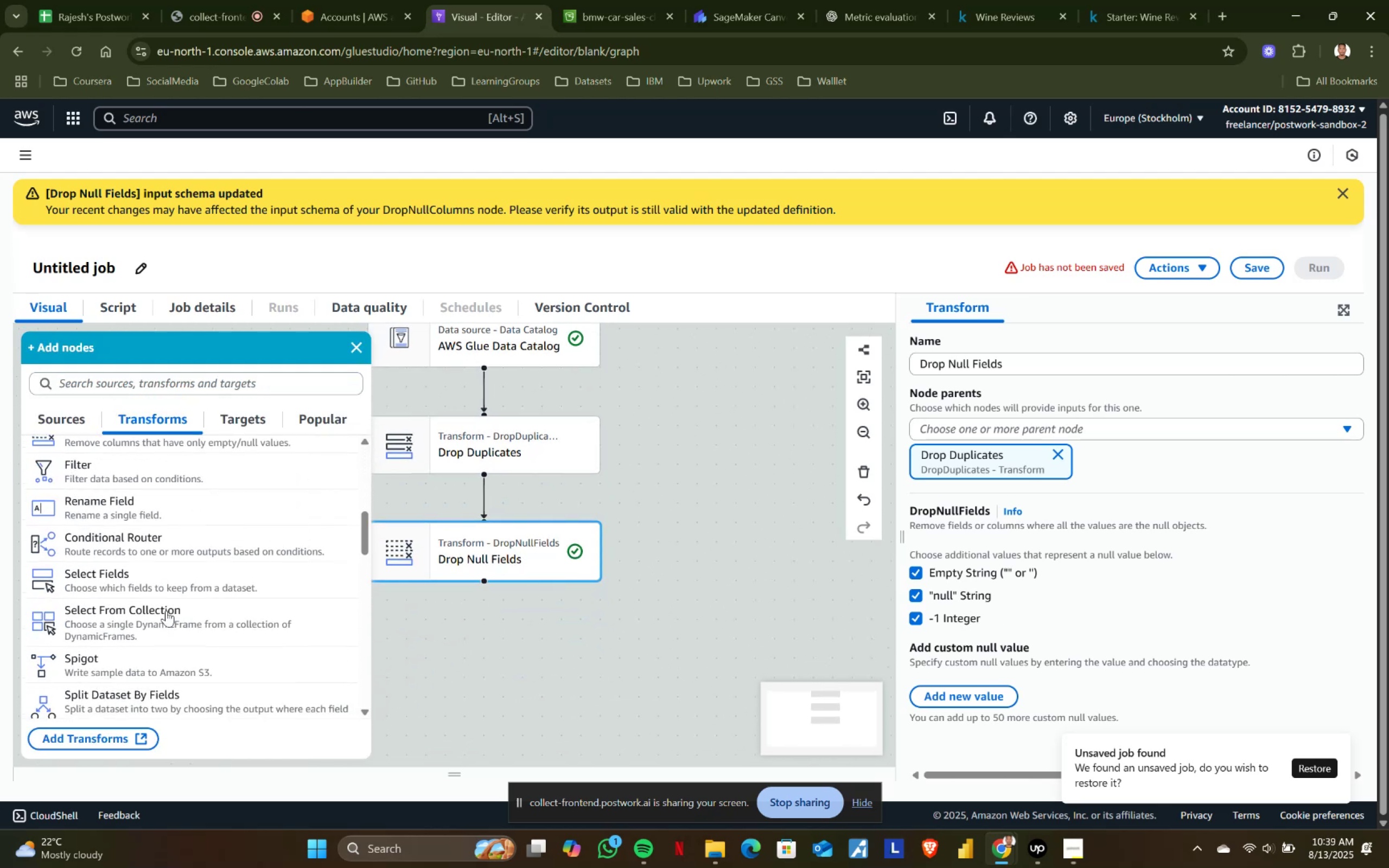 
scroll: coordinate [166, 610], scroll_direction: up, amount: 1.0
 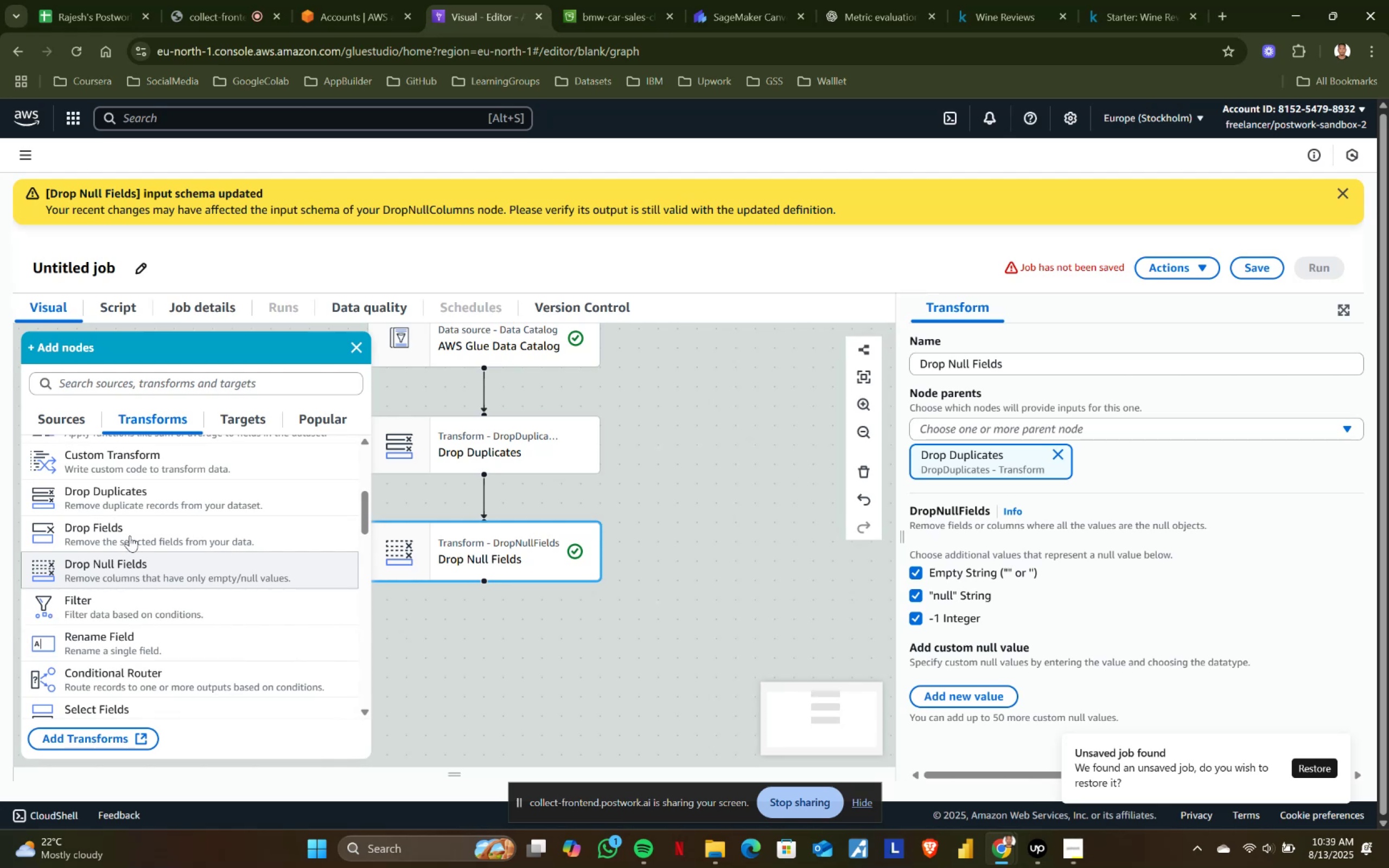 
left_click([135, 529])
 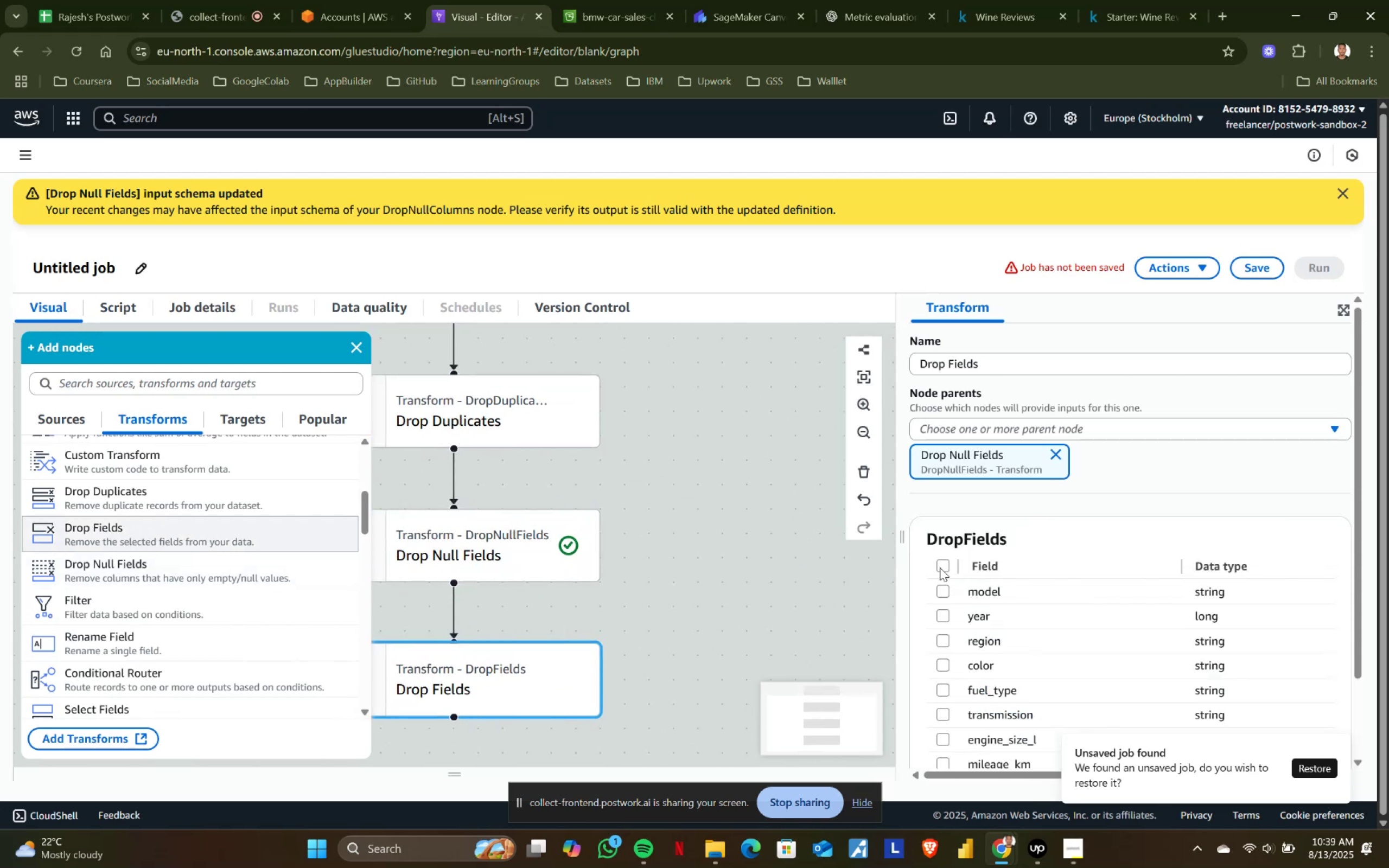 
left_click([937, 564])
 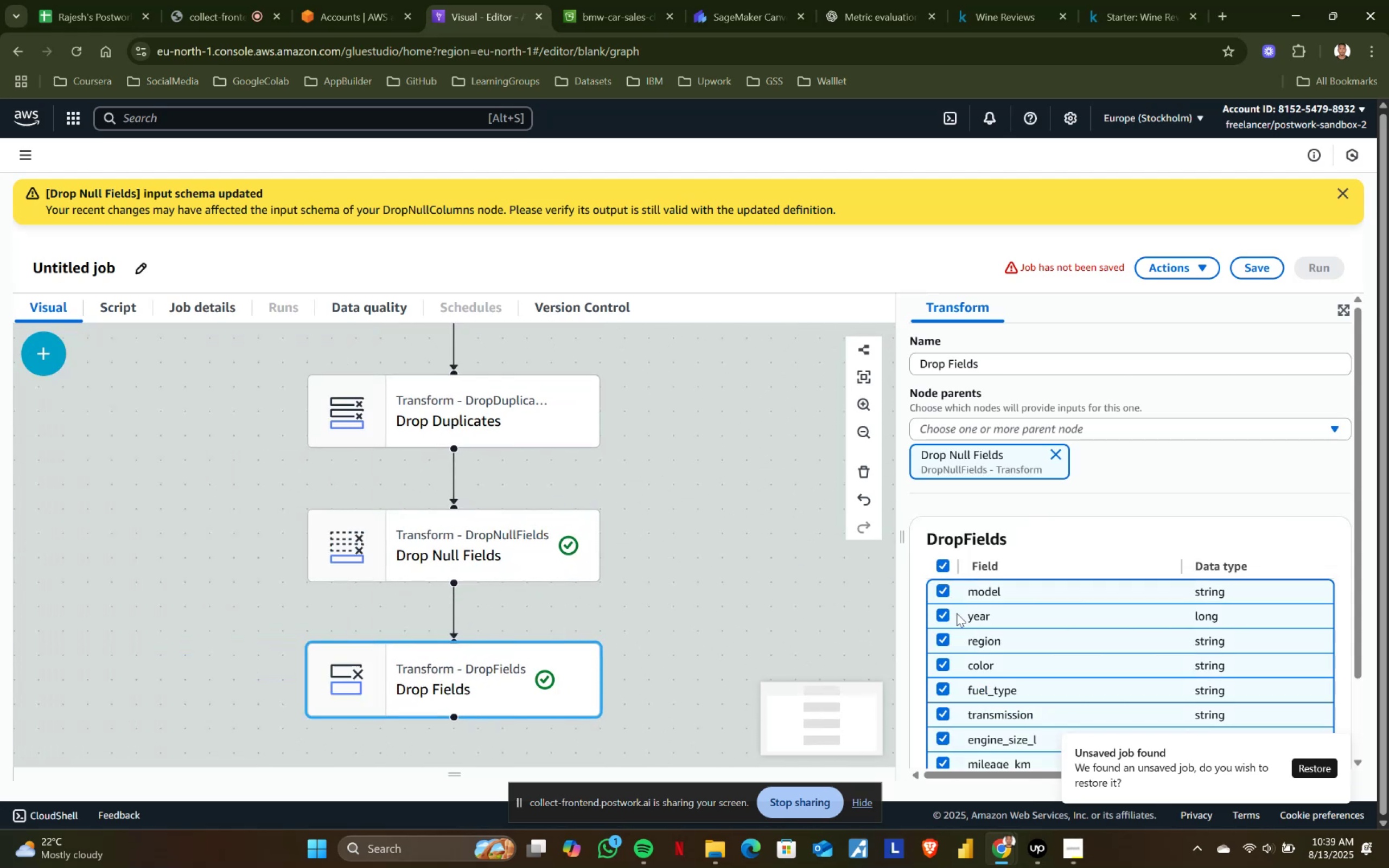 
scroll: coordinate [975, 695], scroll_direction: down, amount: 4.0
 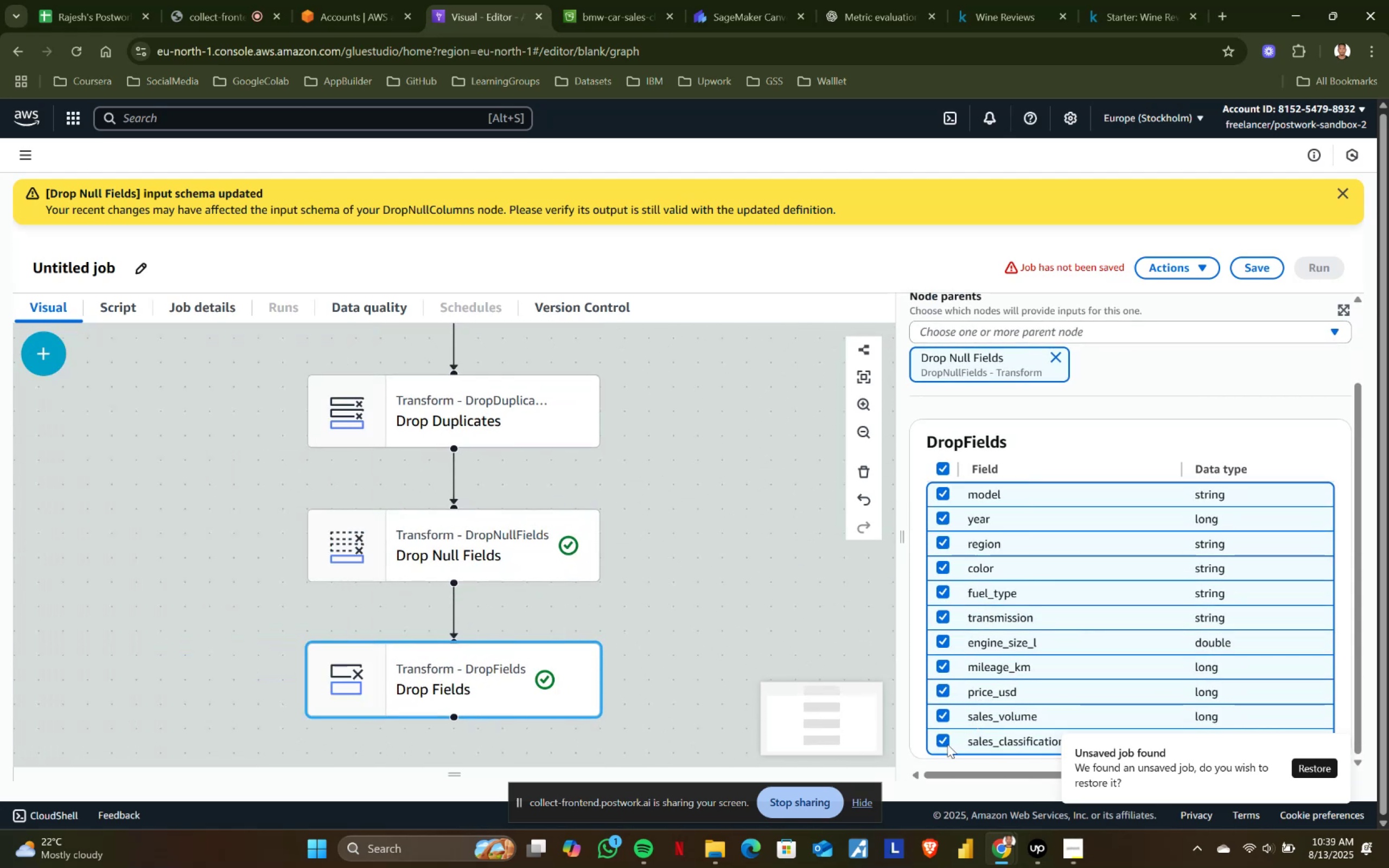 
left_click([940, 737])
 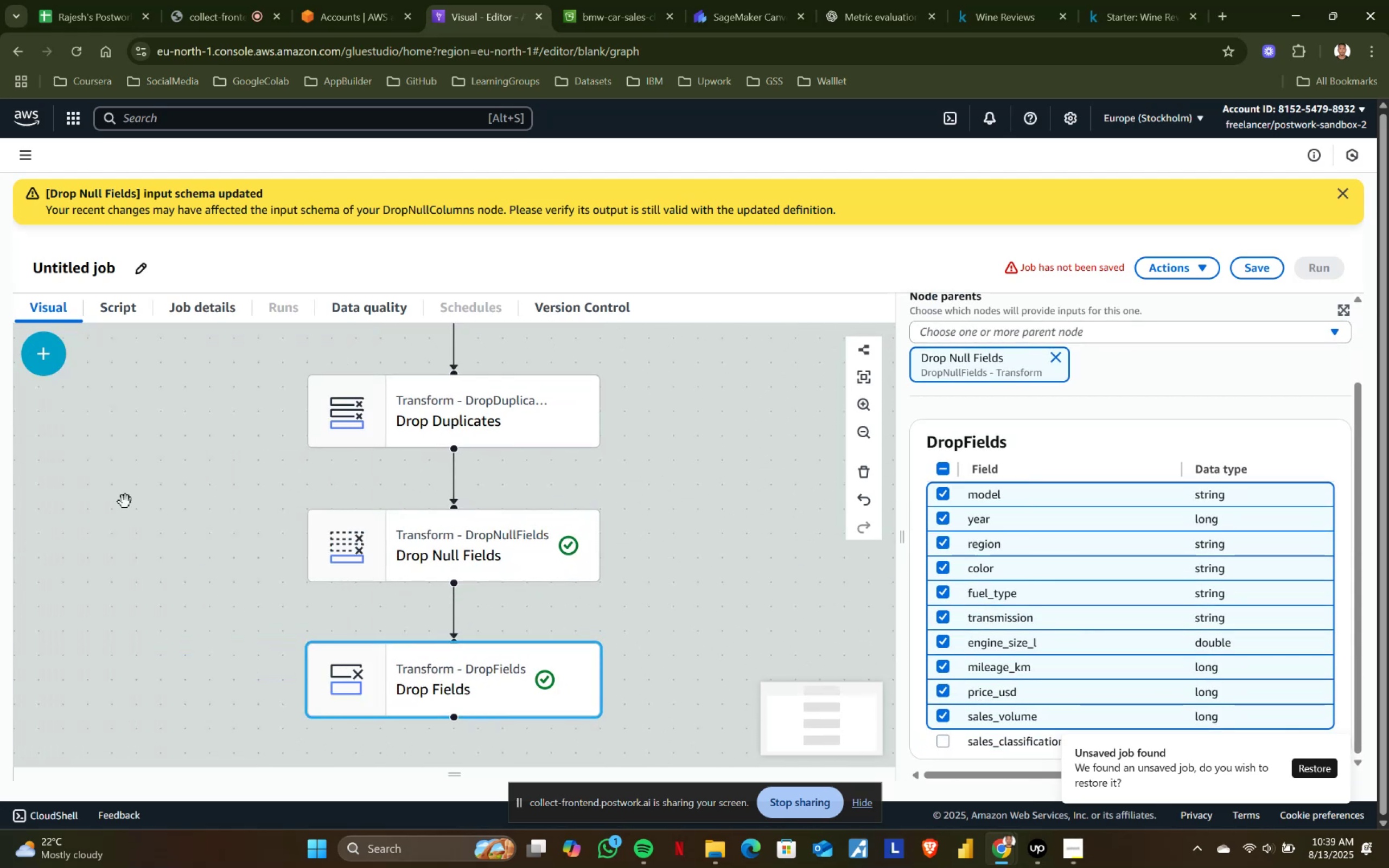 
left_click([47, 358])
 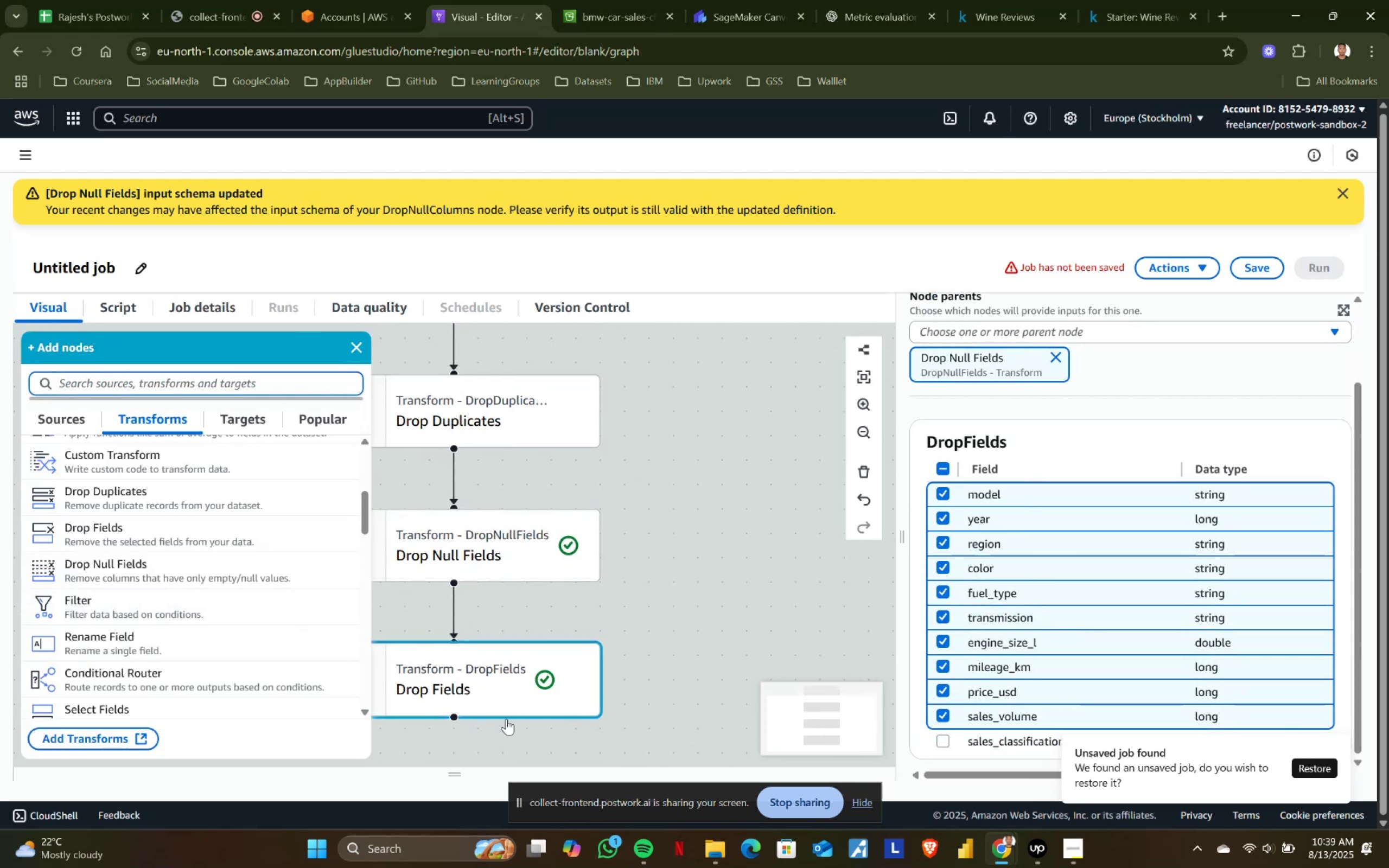 
left_click([495, 696])
 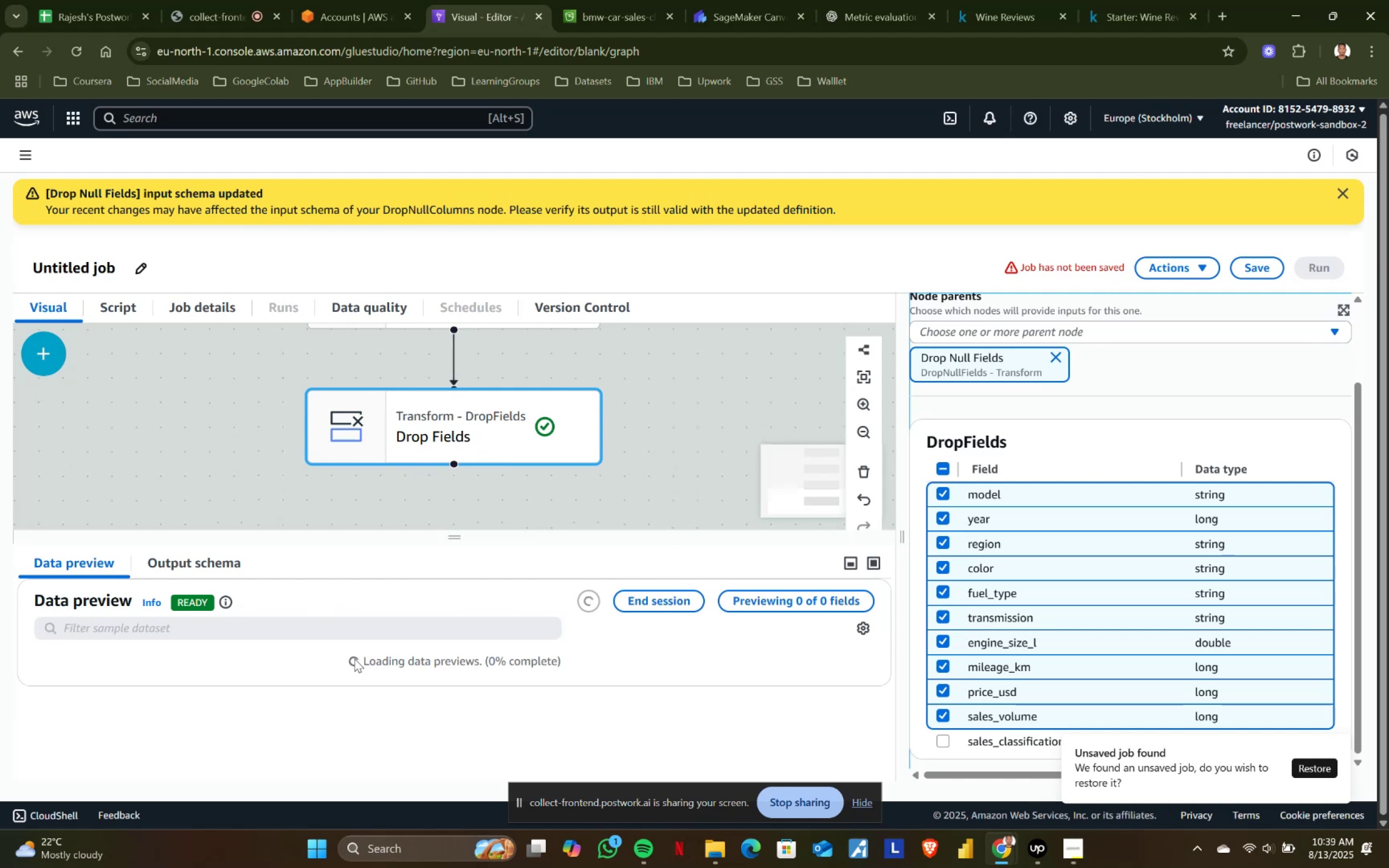 
scroll: coordinate [354, 659], scroll_direction: up, amount: 1.0
 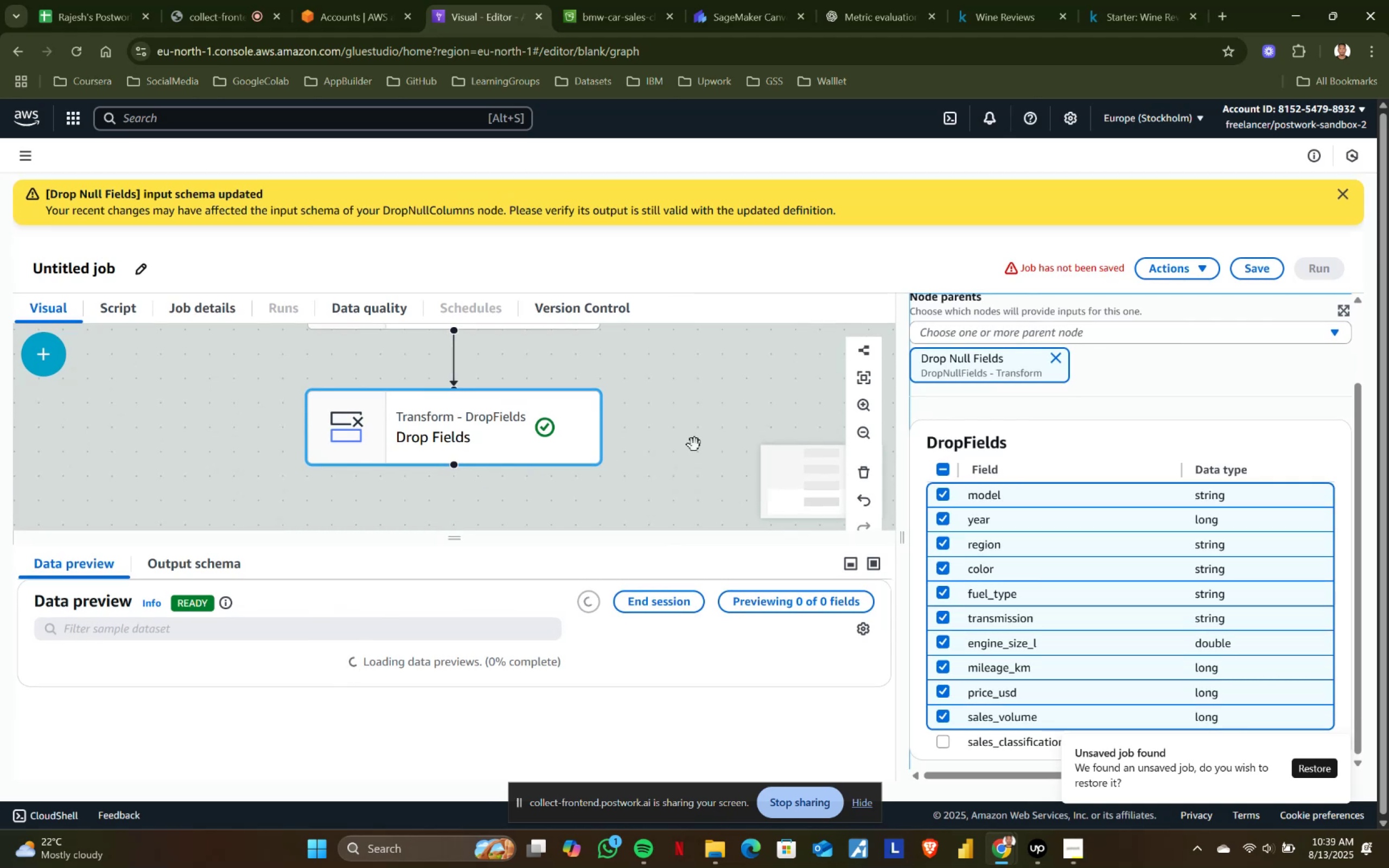 
left_click_drag(start_coordinate=[685, 423], to_coordinate=[687, 494])
 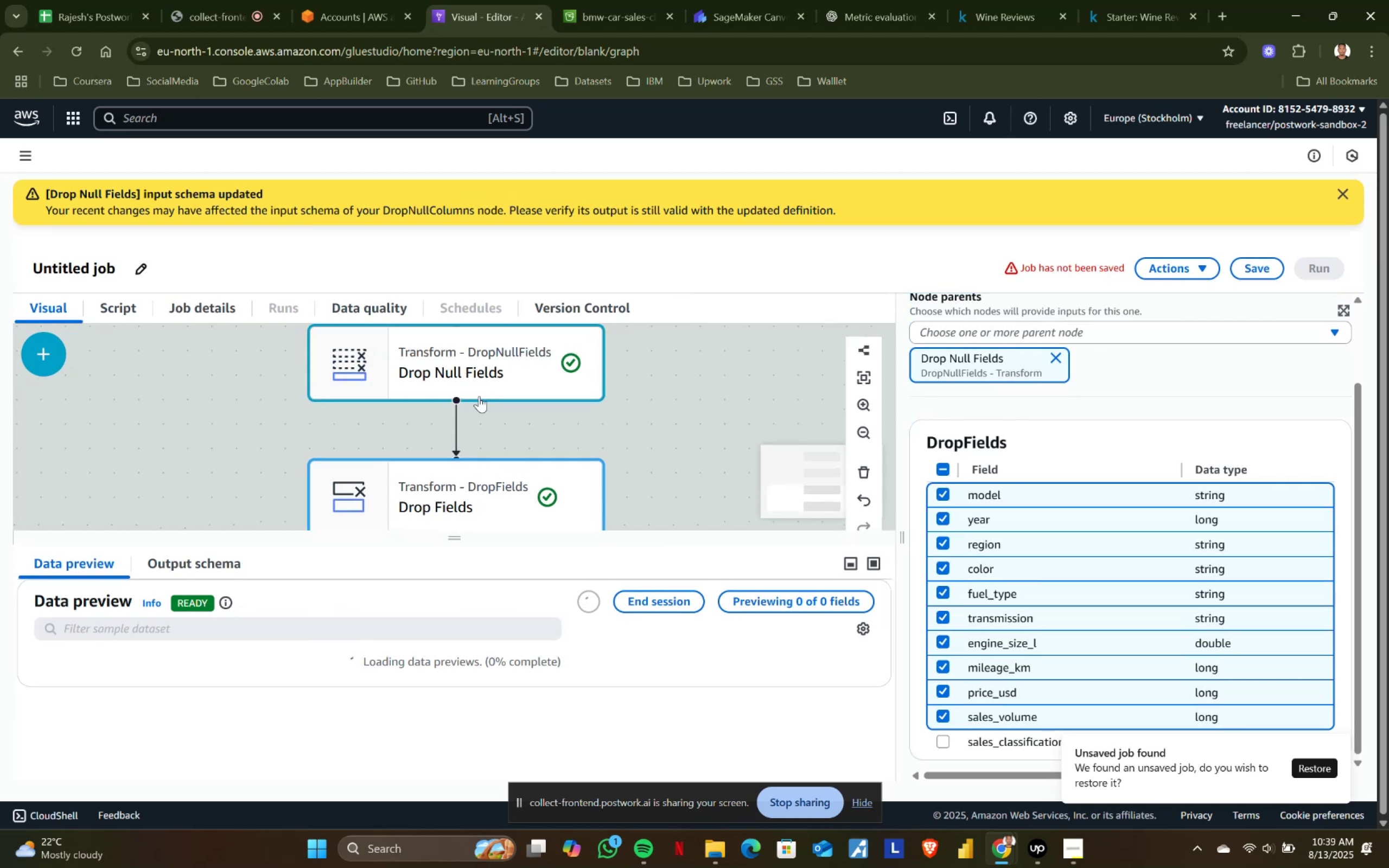 
left_click([476, 387])
 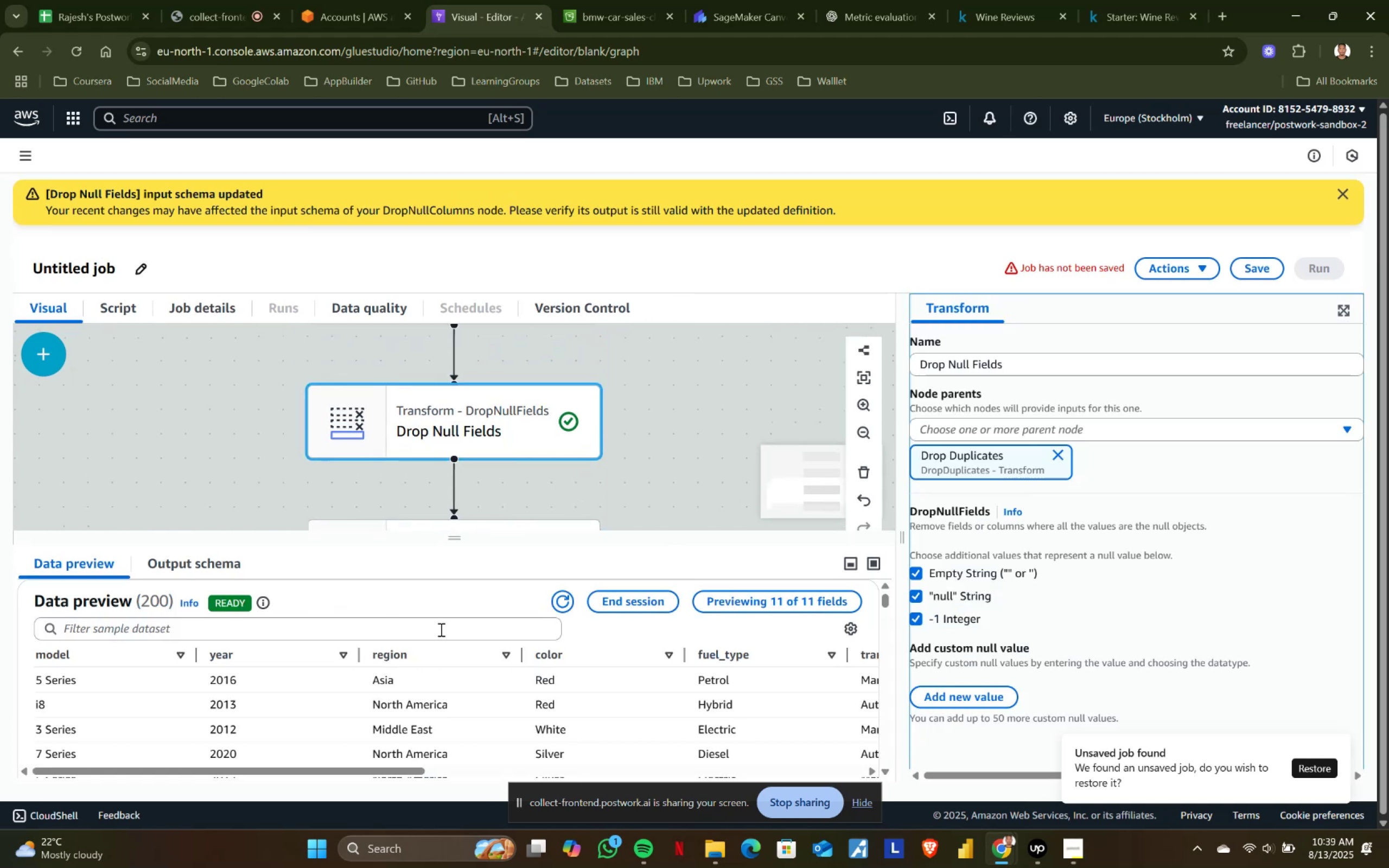 
scroll: coordinate [367, 722], scroll_direction: down, amount: 18.0
 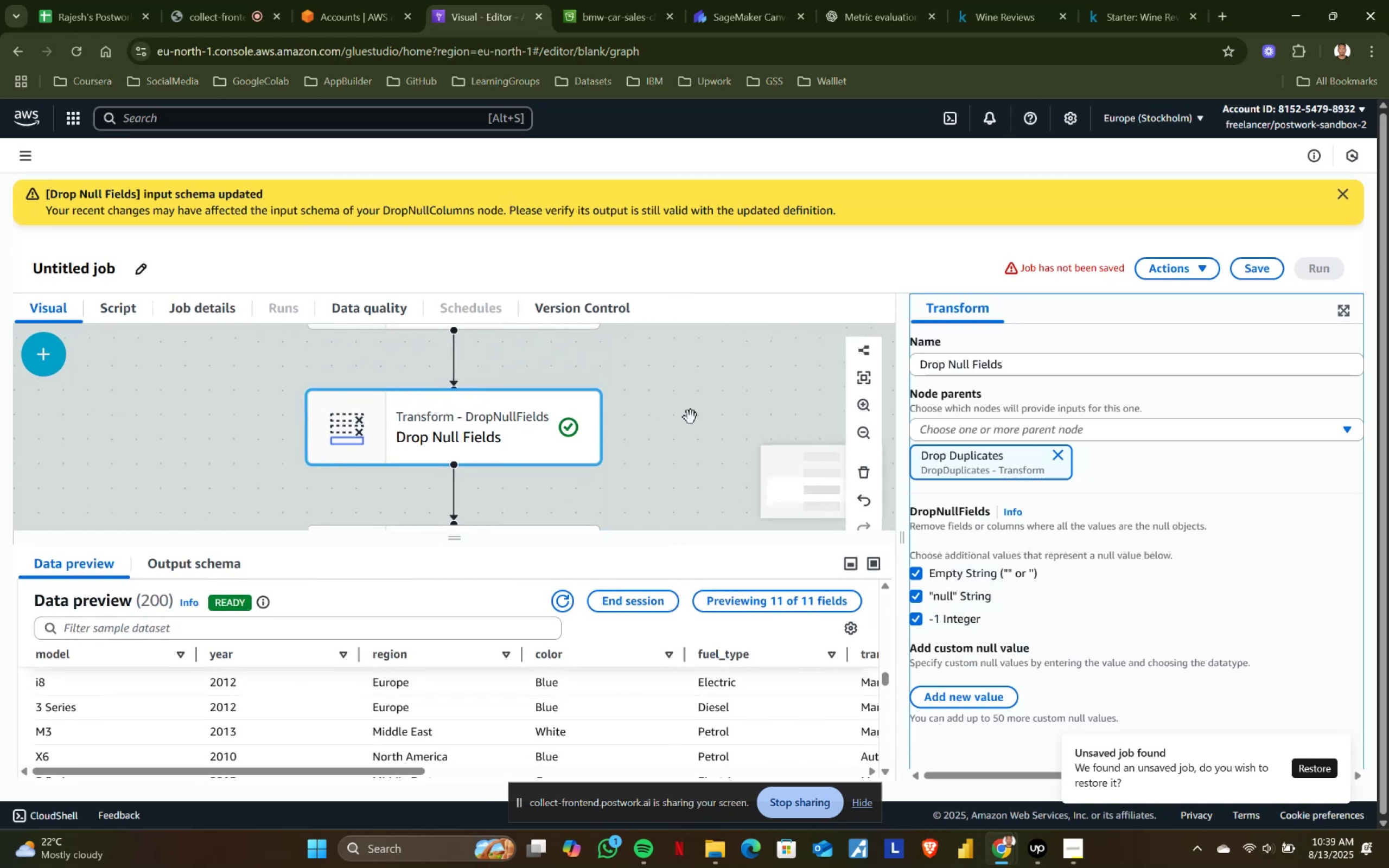 
left_click_drag(start_coordinate=[706, 468], to_coordinate=[724, 350])
 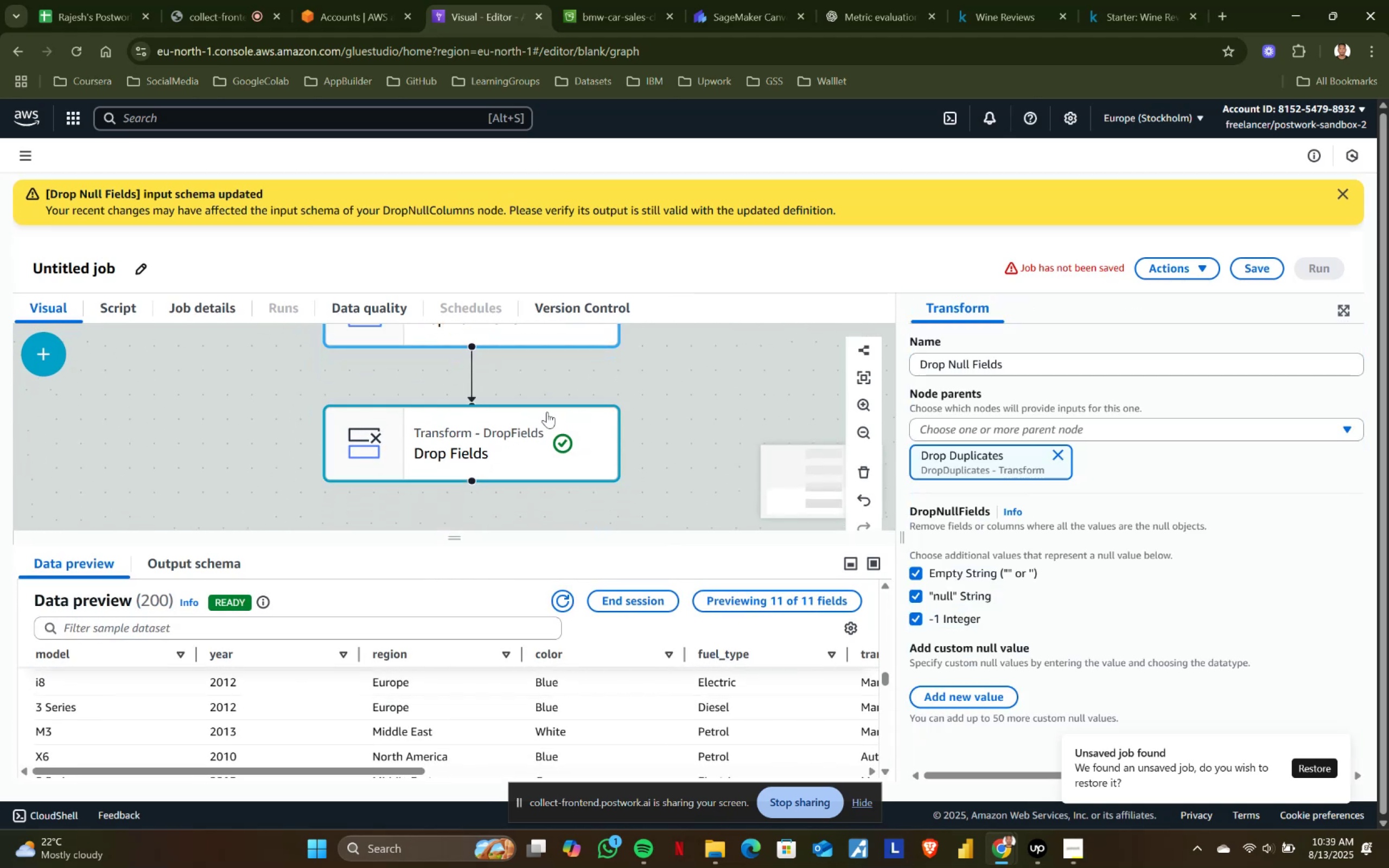 
left_click([539, 412])
 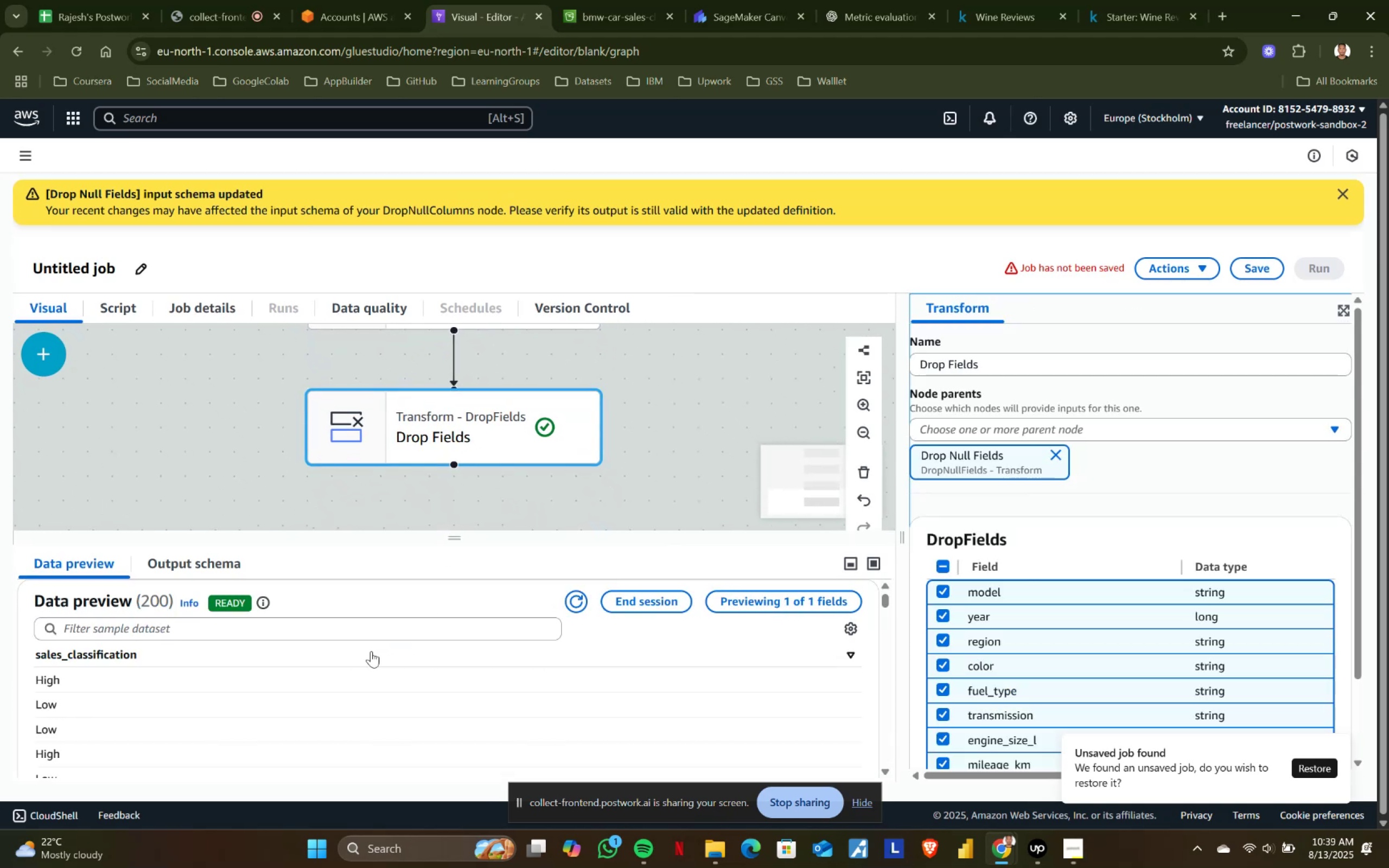 
scroll: coordinate [251, 701], scroll_direction: up, amount: 4.0
 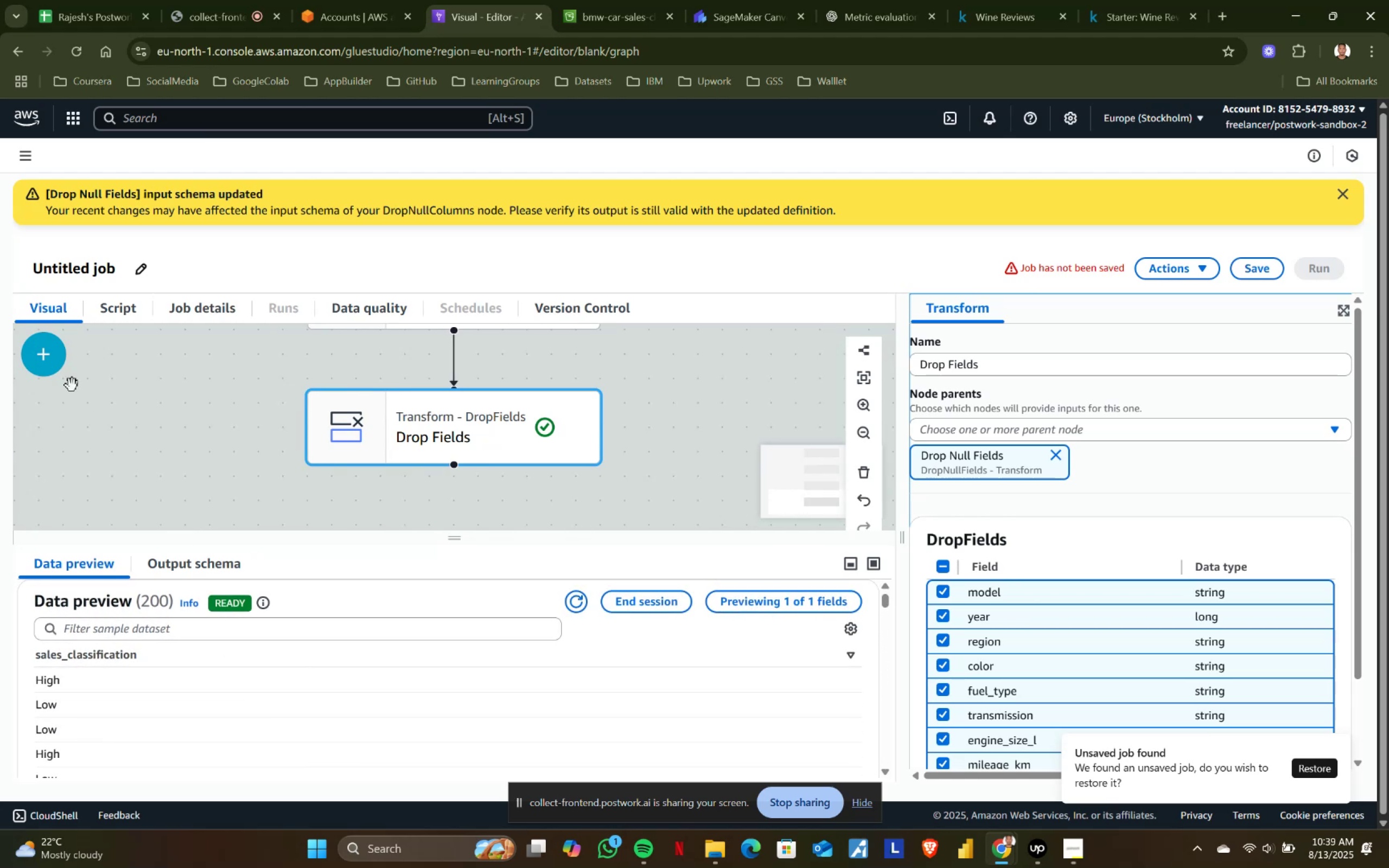 
left_click([37, 350])
 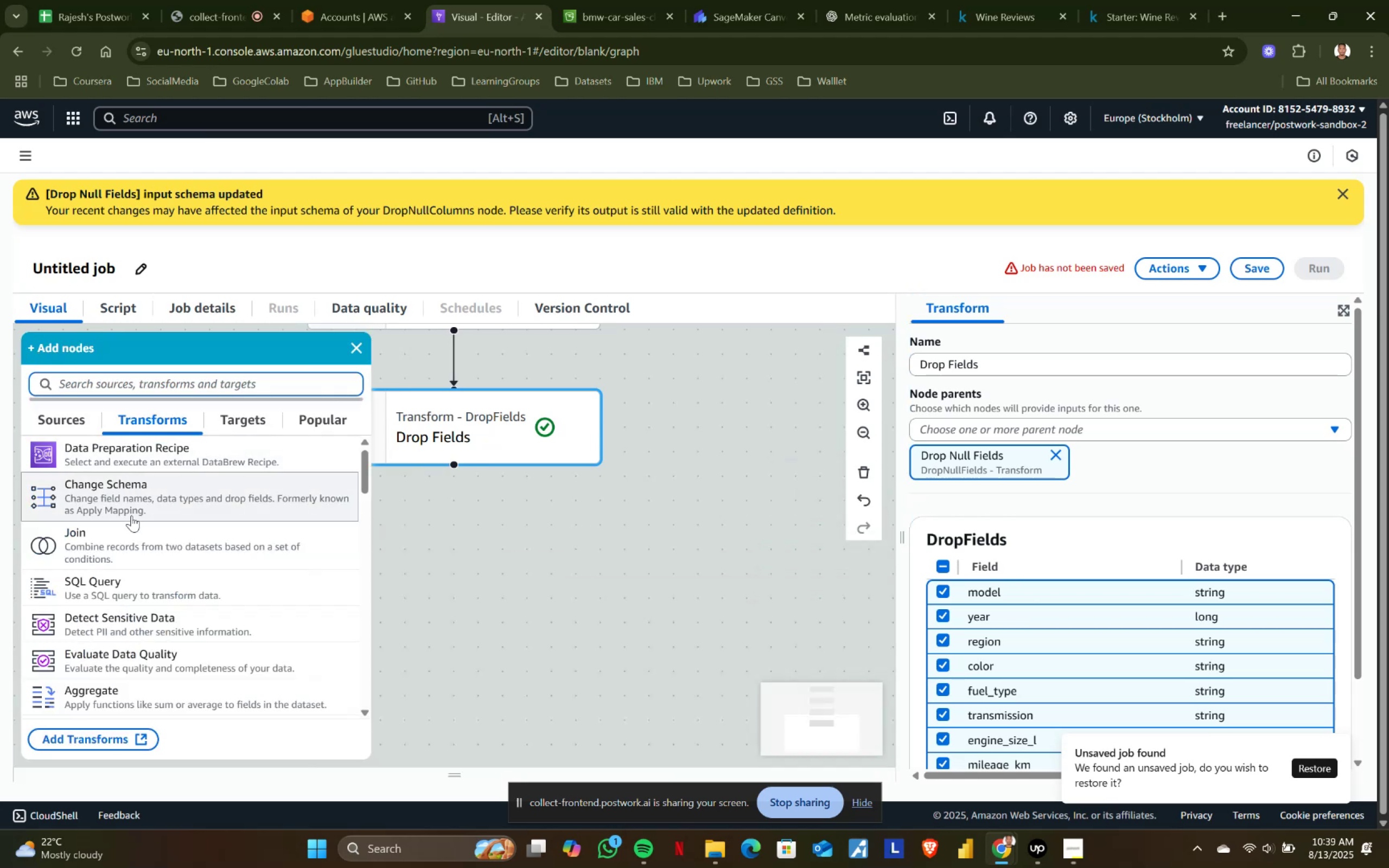 
left_click([233, 430])
 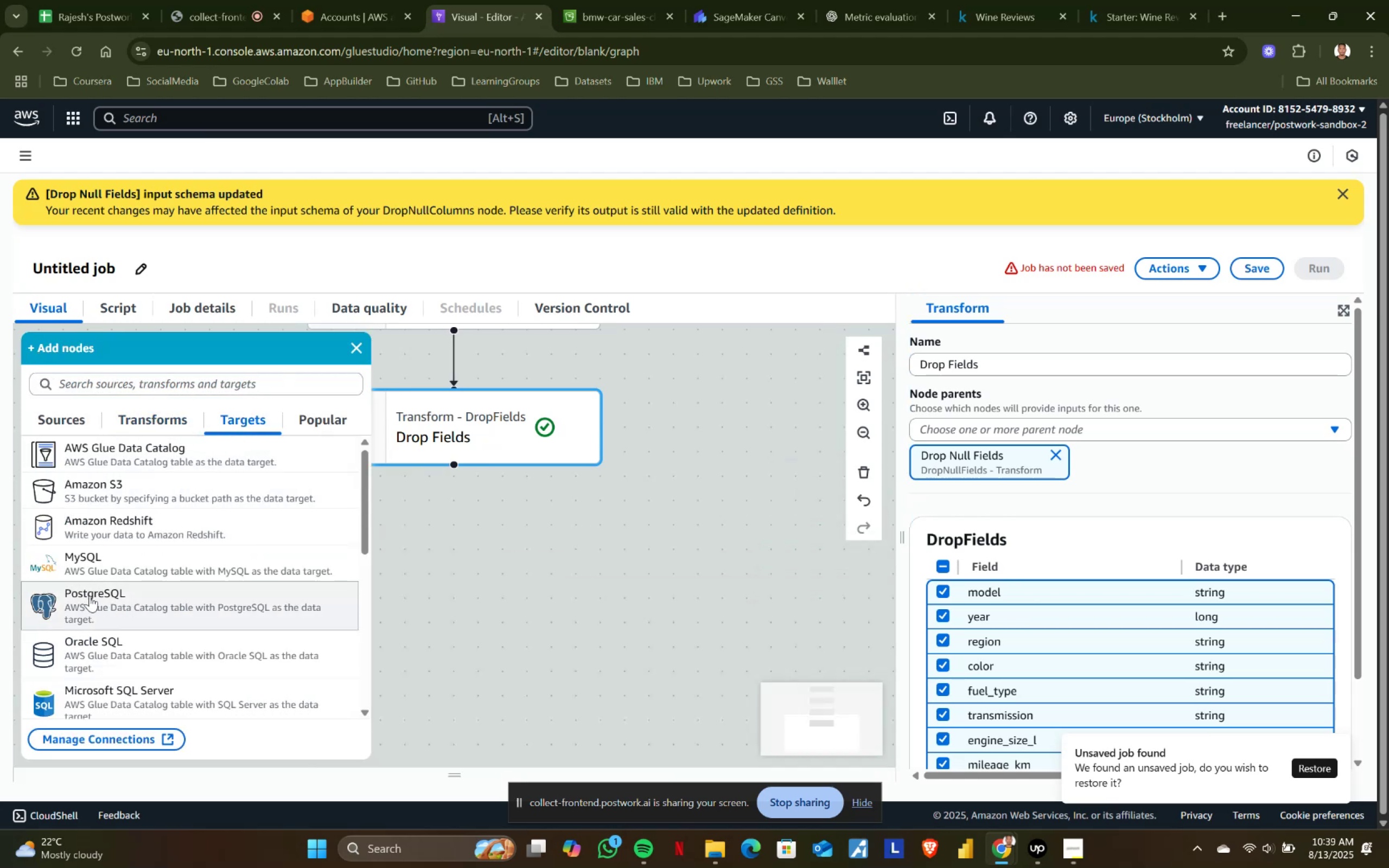 
scroll: coordinate [123, 523], scroll_direction: up, amount: 4.0
 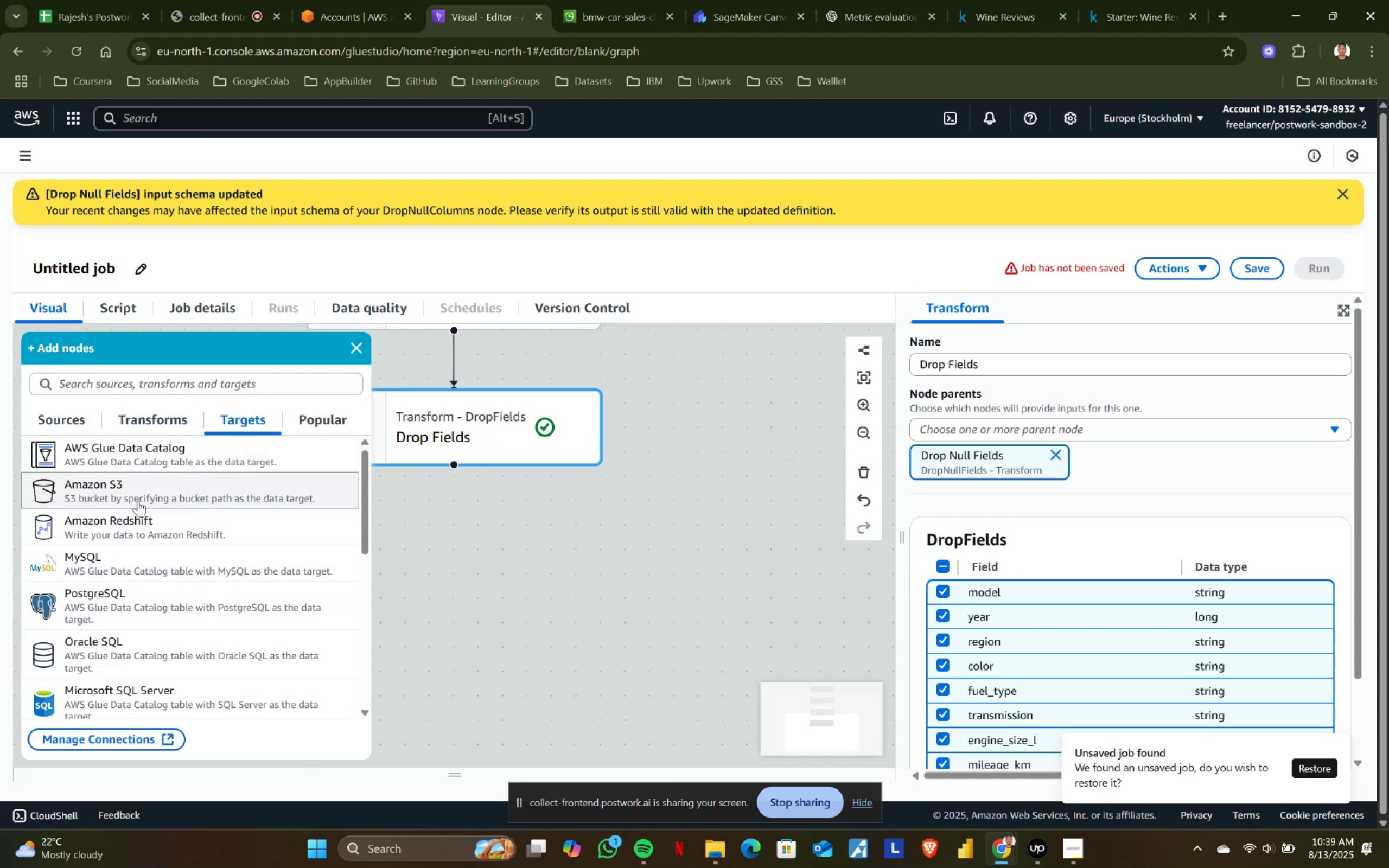 
left_click([138, 499])
 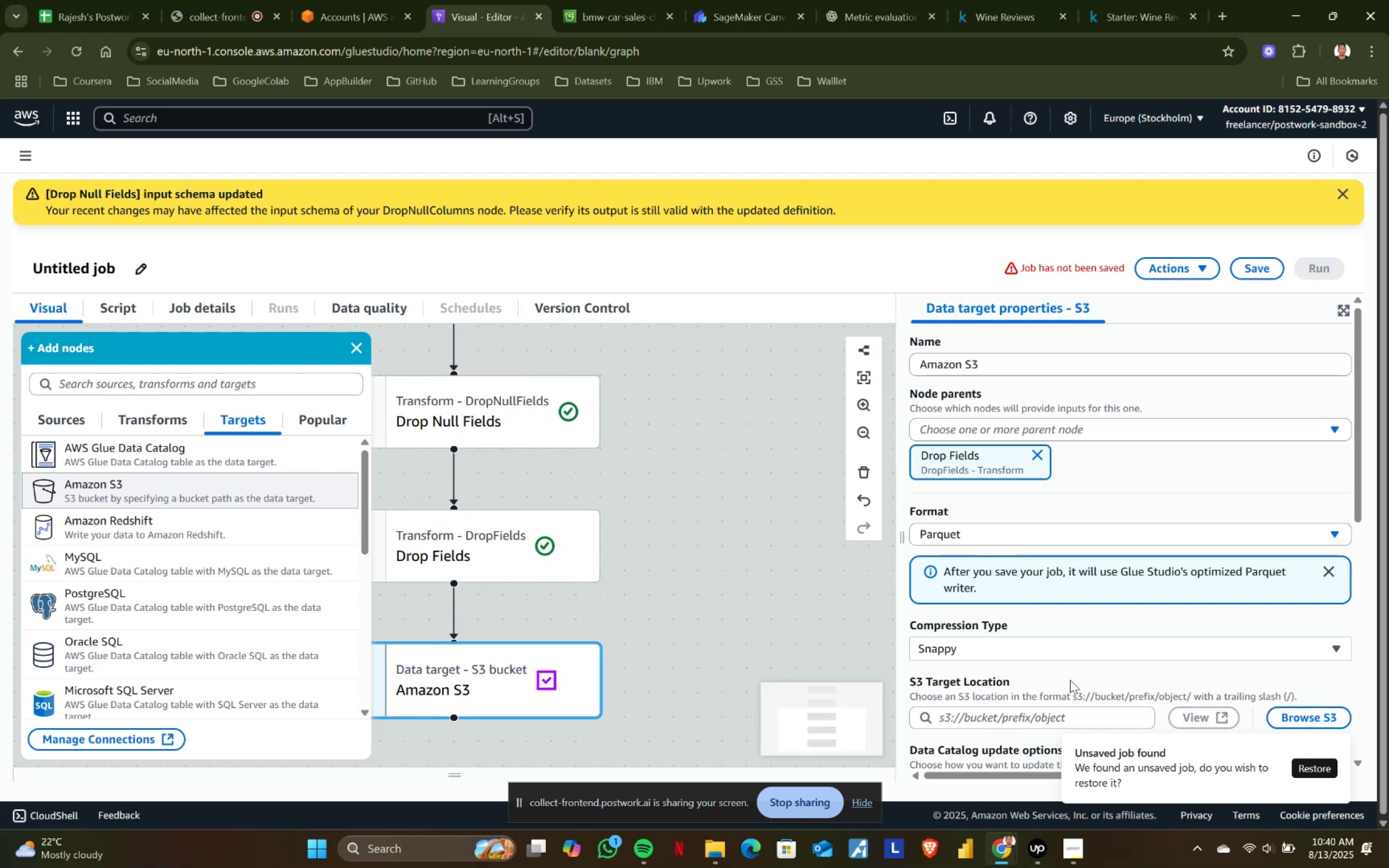 
left_click([632, 0])
 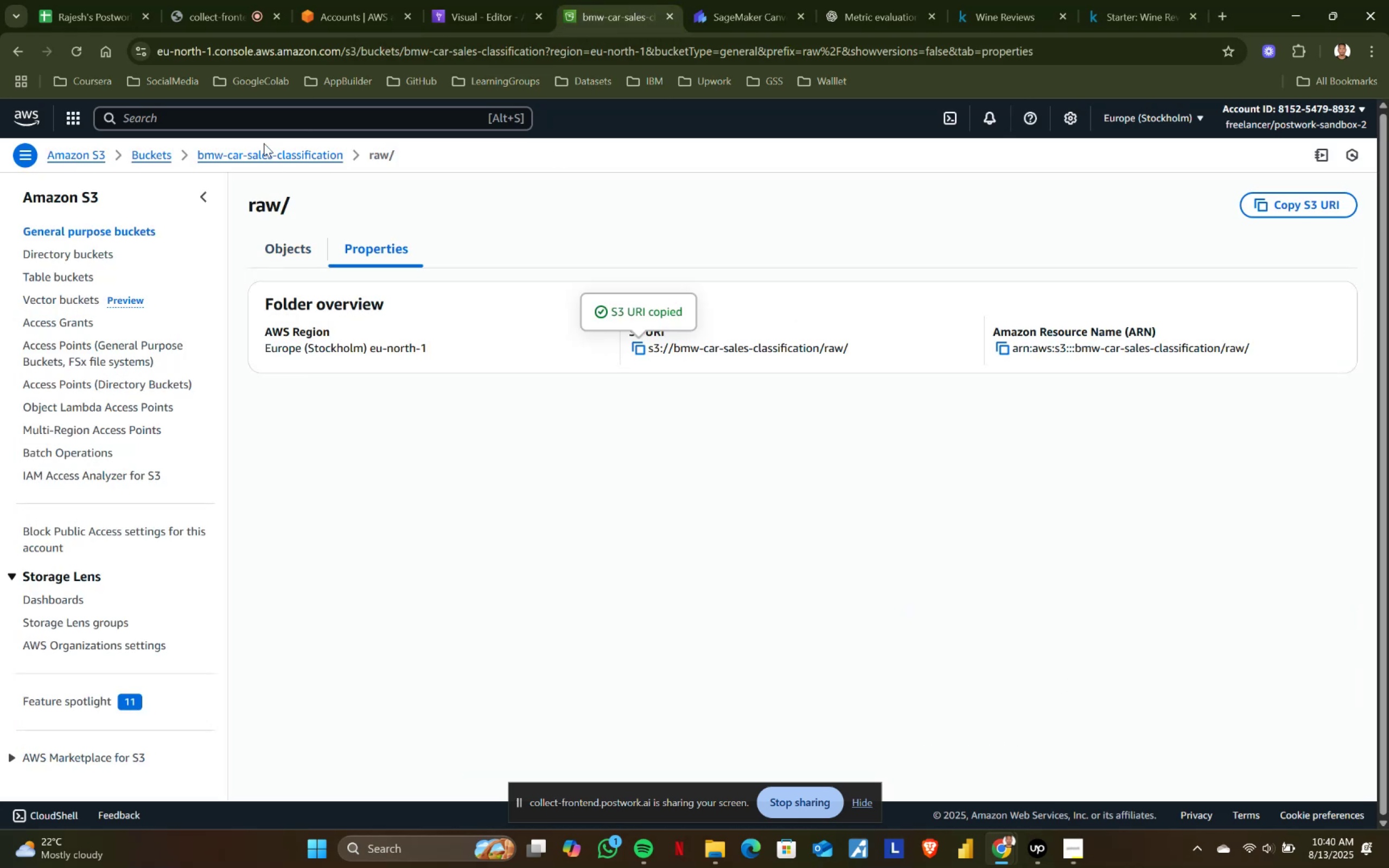 
left_click([244, 151])
 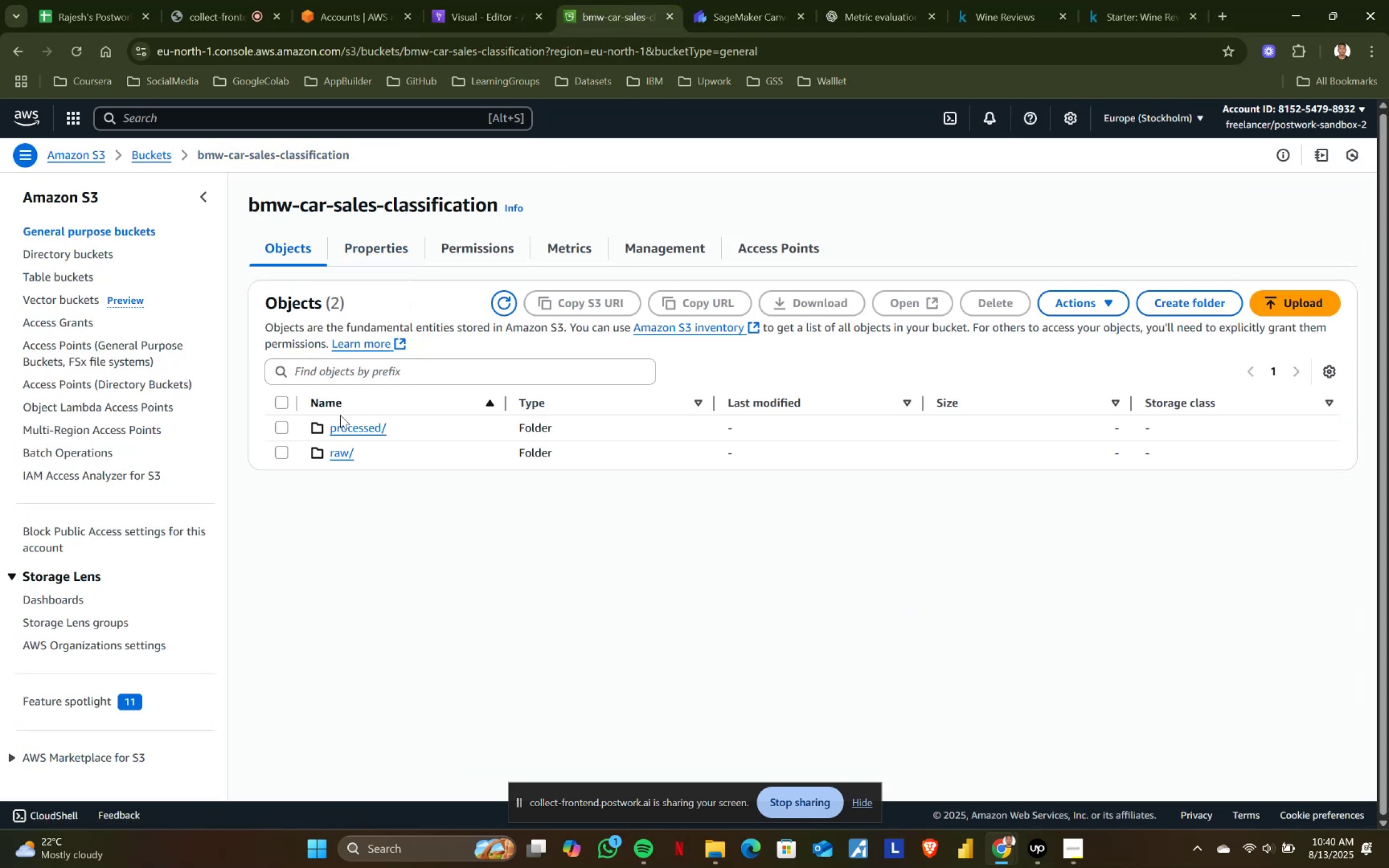 
left_click([343, 429])
 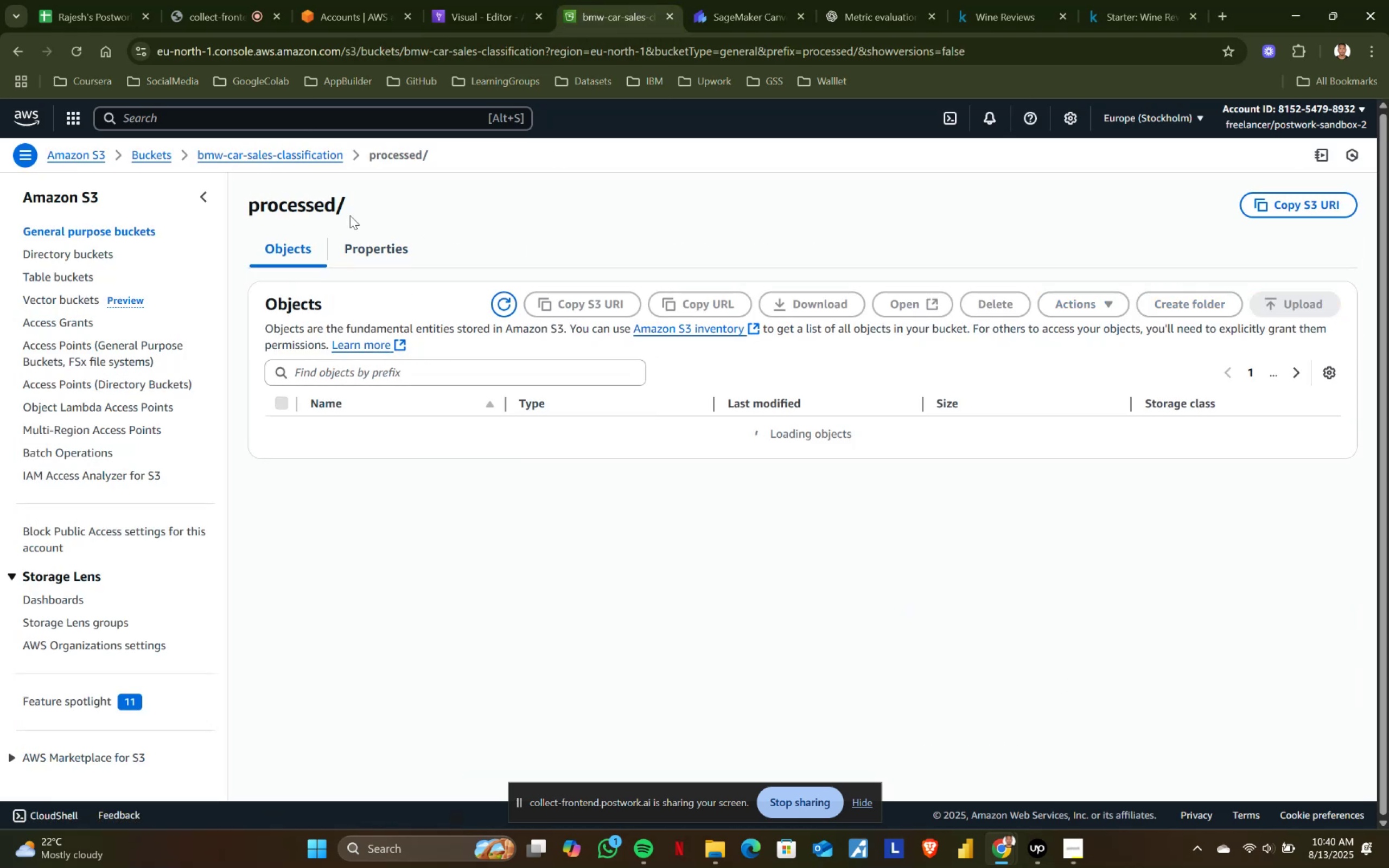 
left_click([379, 249])
 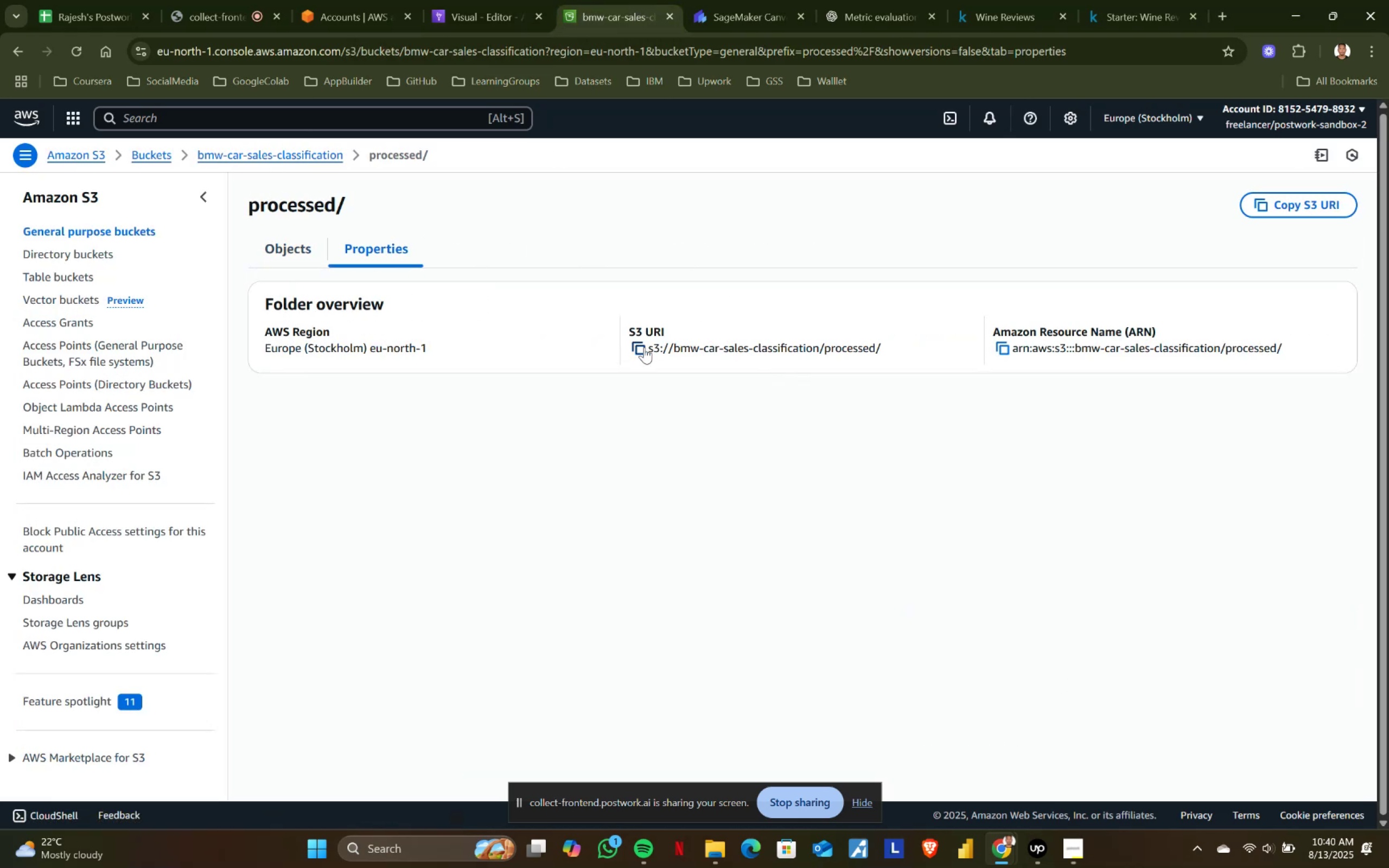 
left_click([639, 345])
 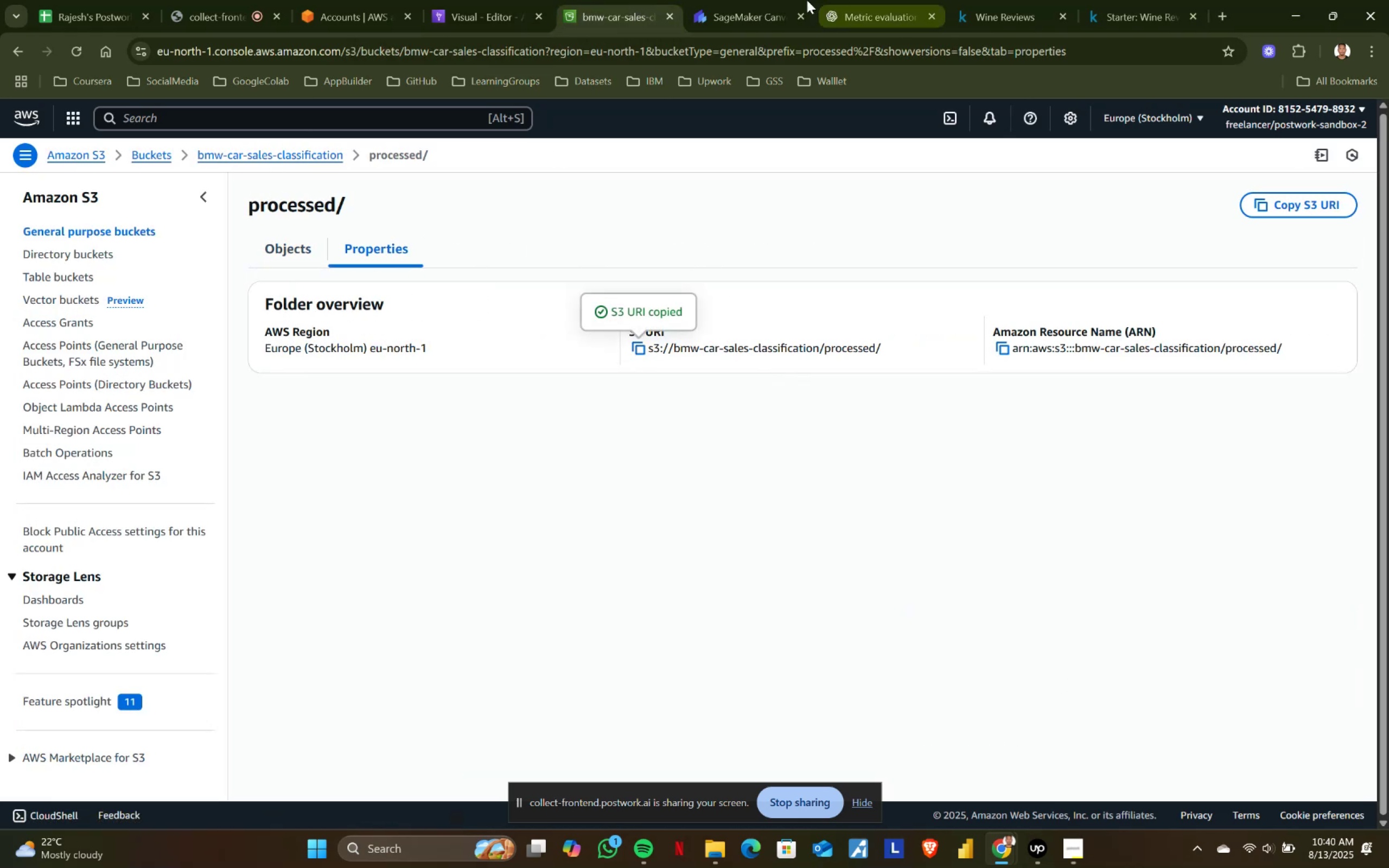 
left_click([749, 0])
 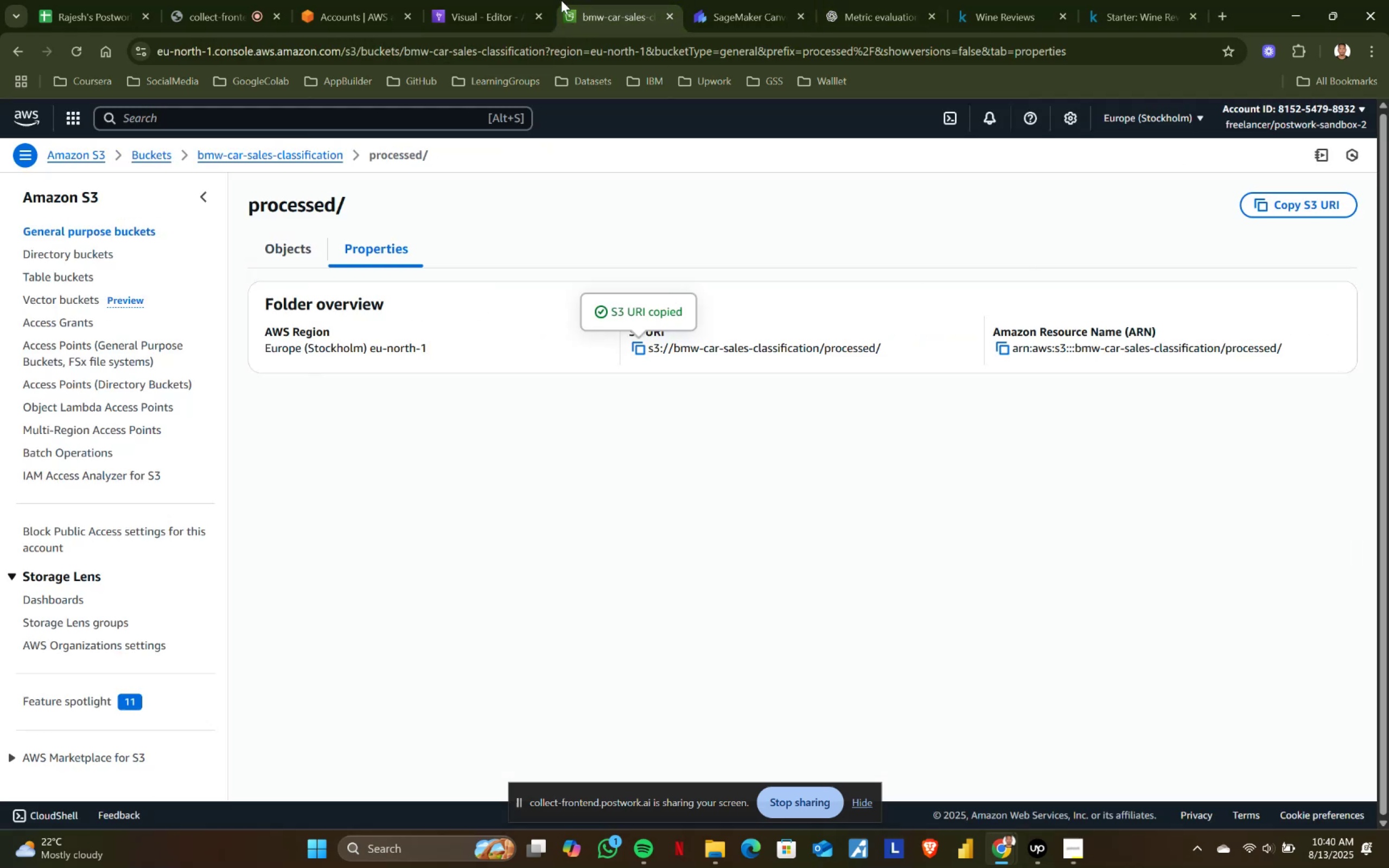 
double_click([494, 0])
 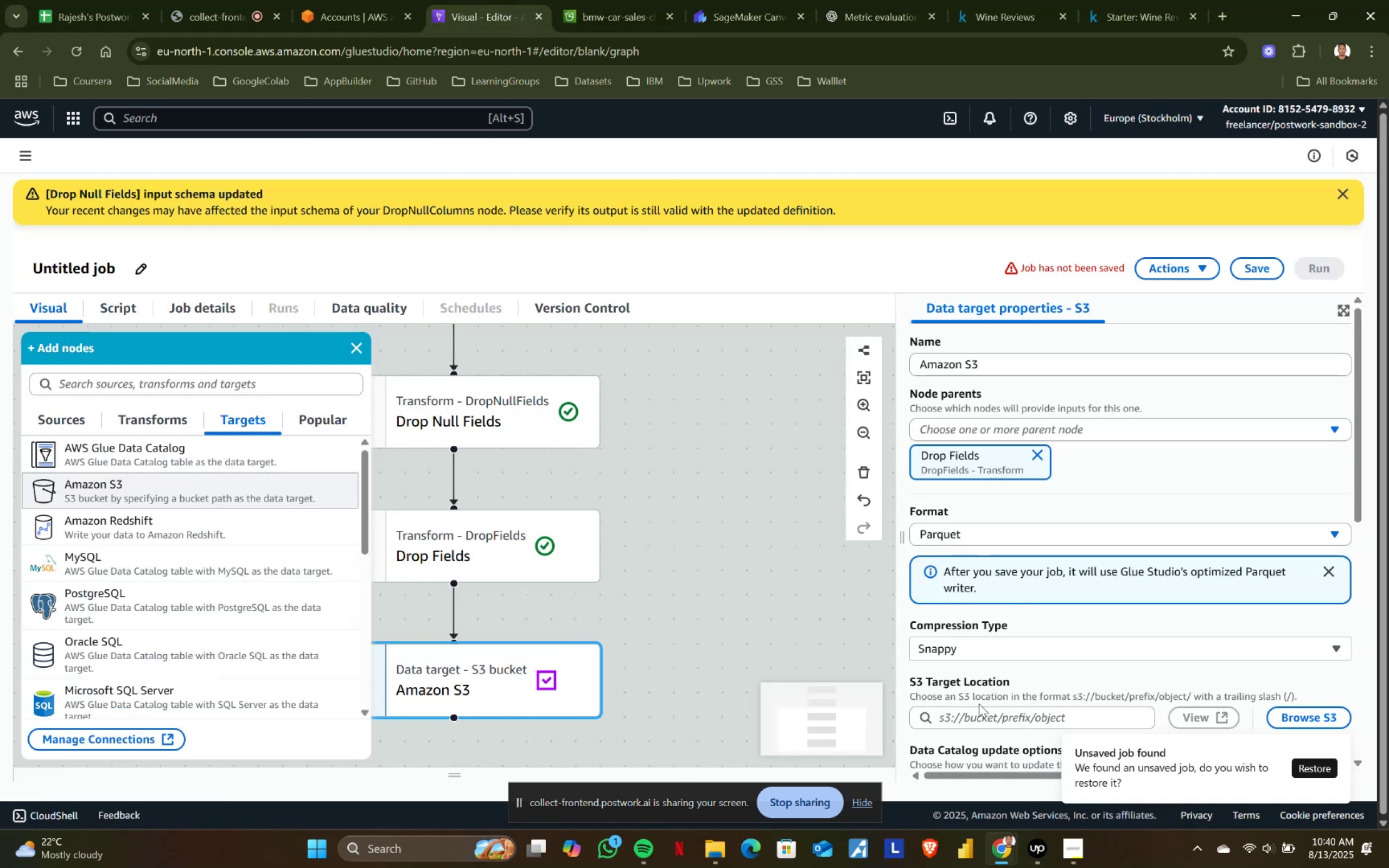 
left_click([983, 717])
 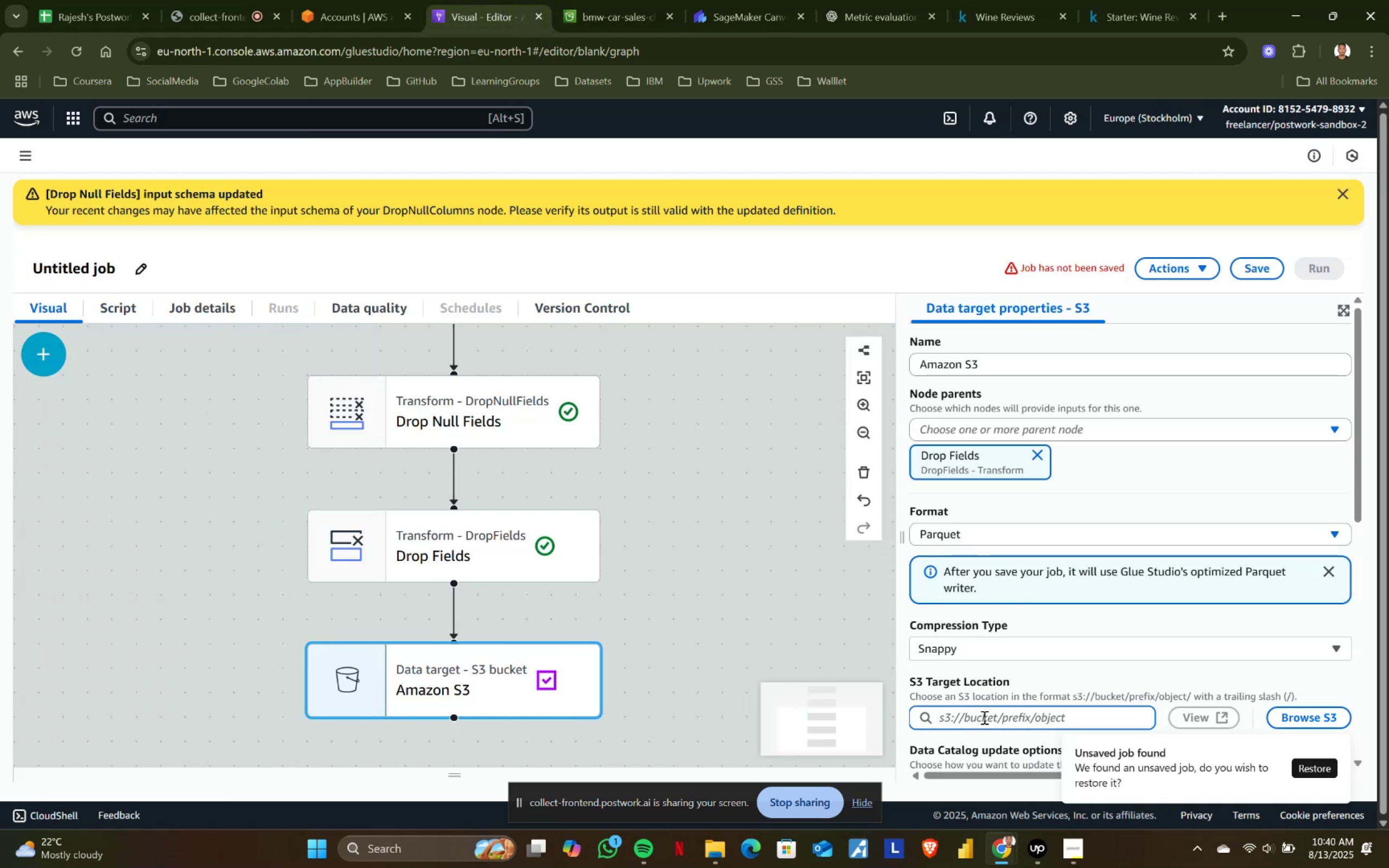 
key(Control+V)
 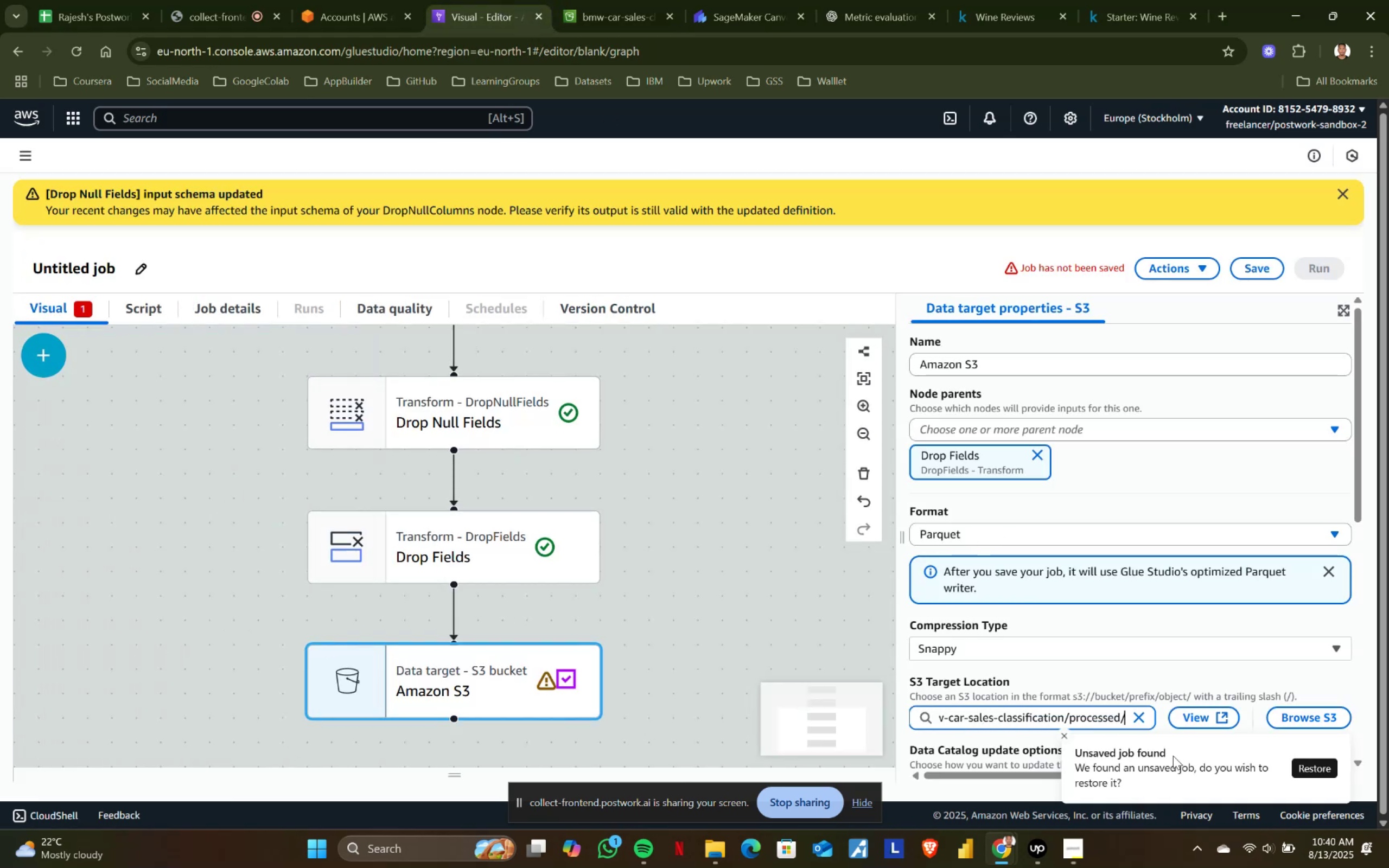 
left_click([1197, 747])
 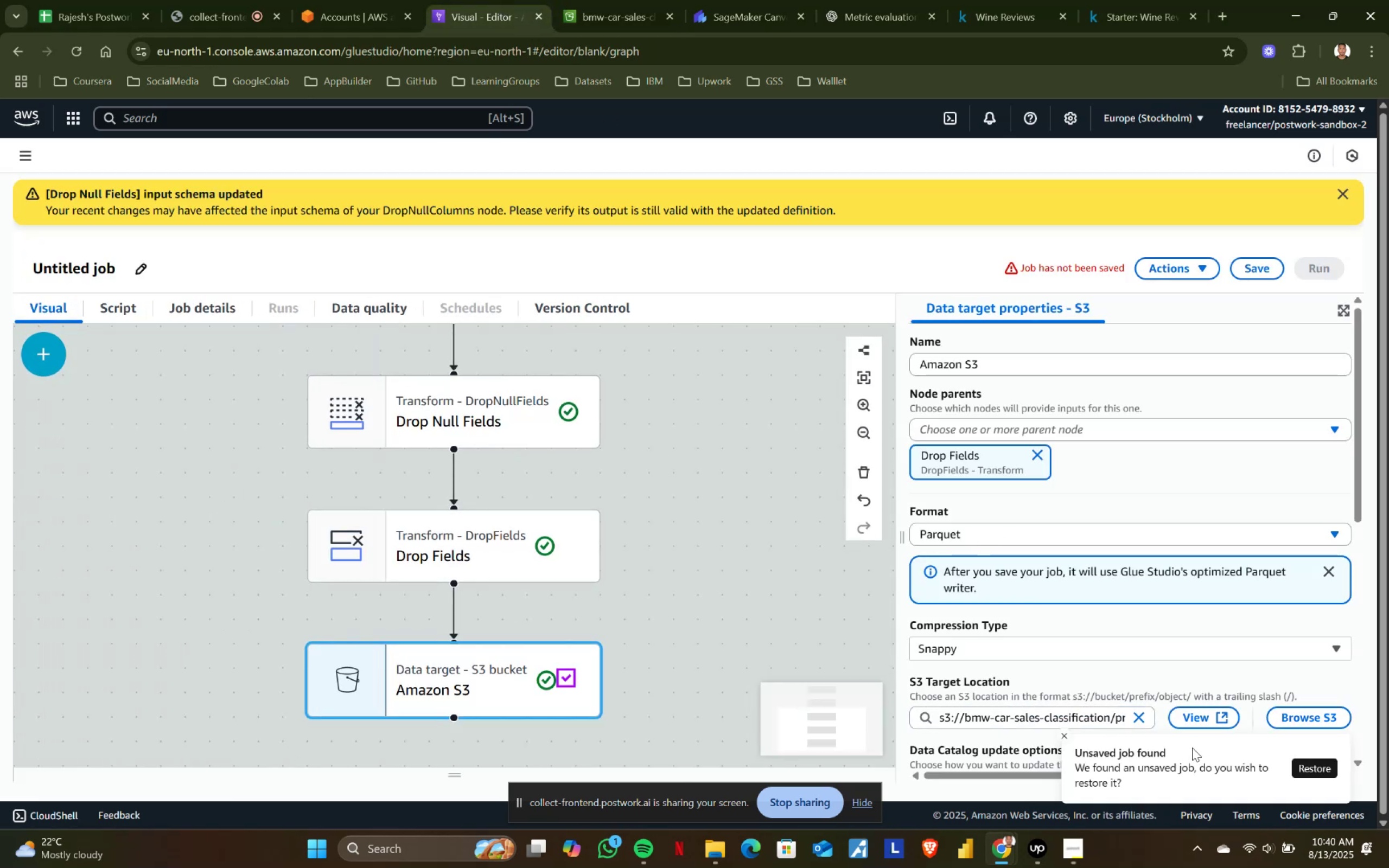 
scroll: coordinate [1127, 739], scroll_direction: down, amount: 3.0
 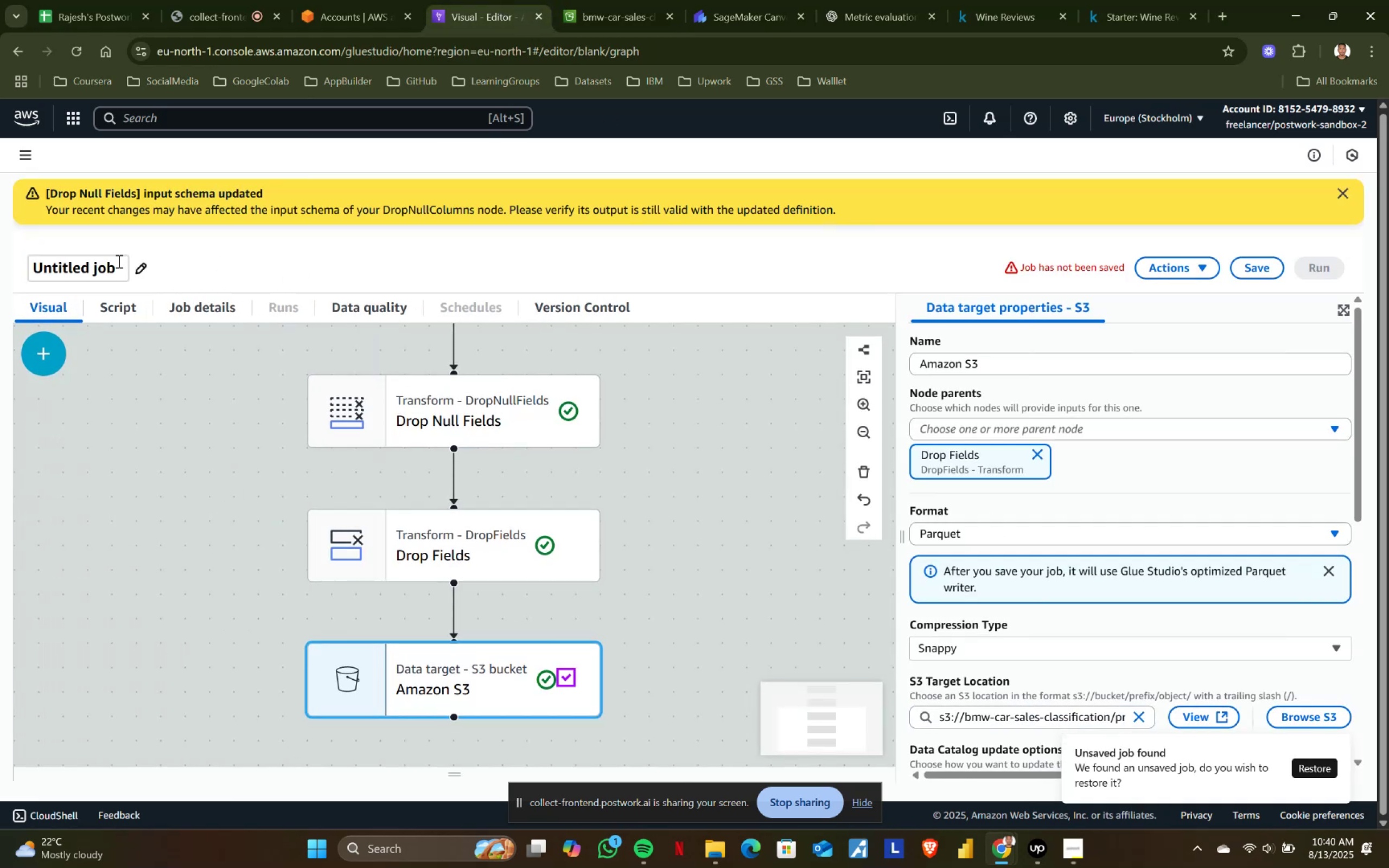 
double_click([100, 261])
 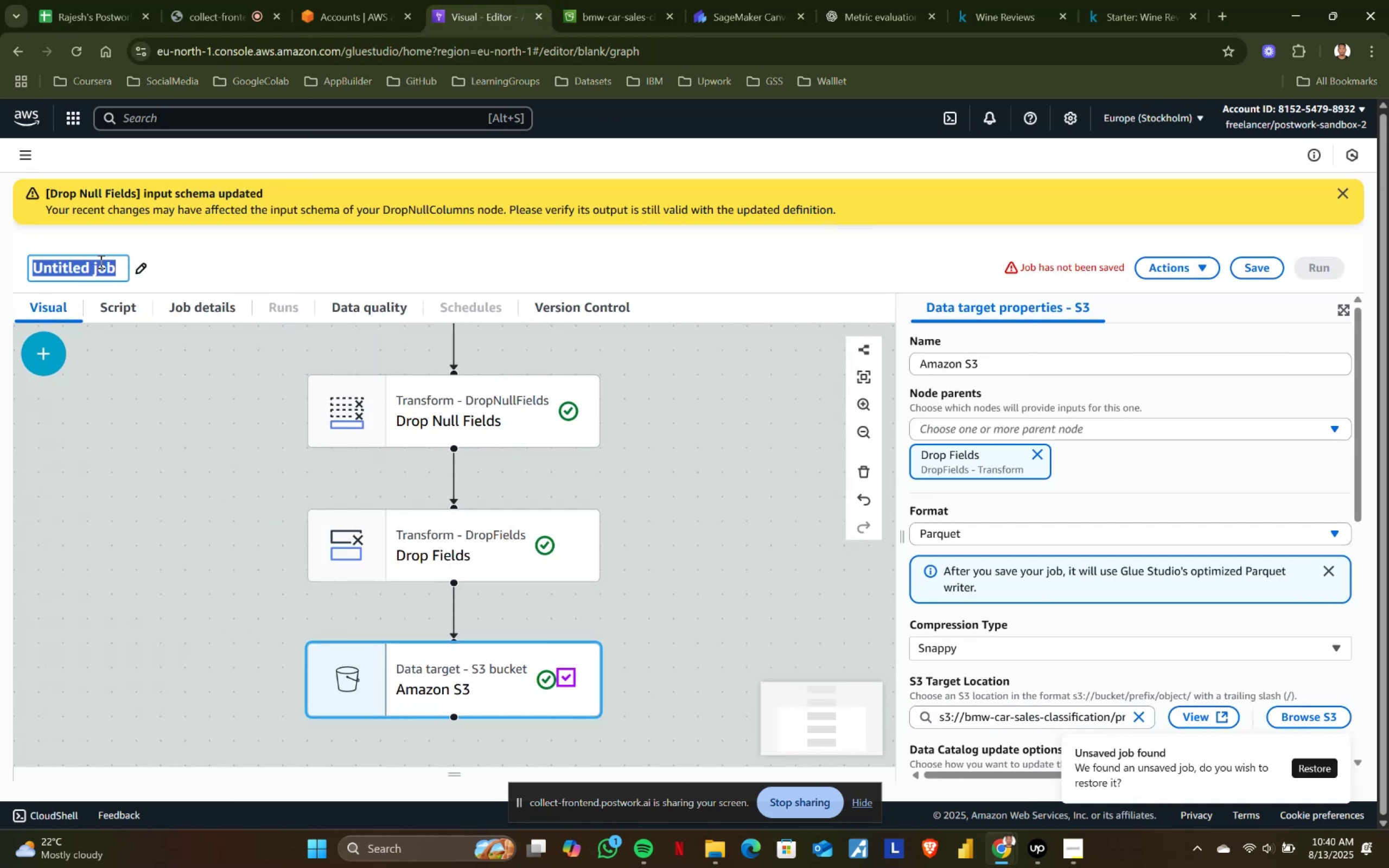 
triple_click([100, 261])
 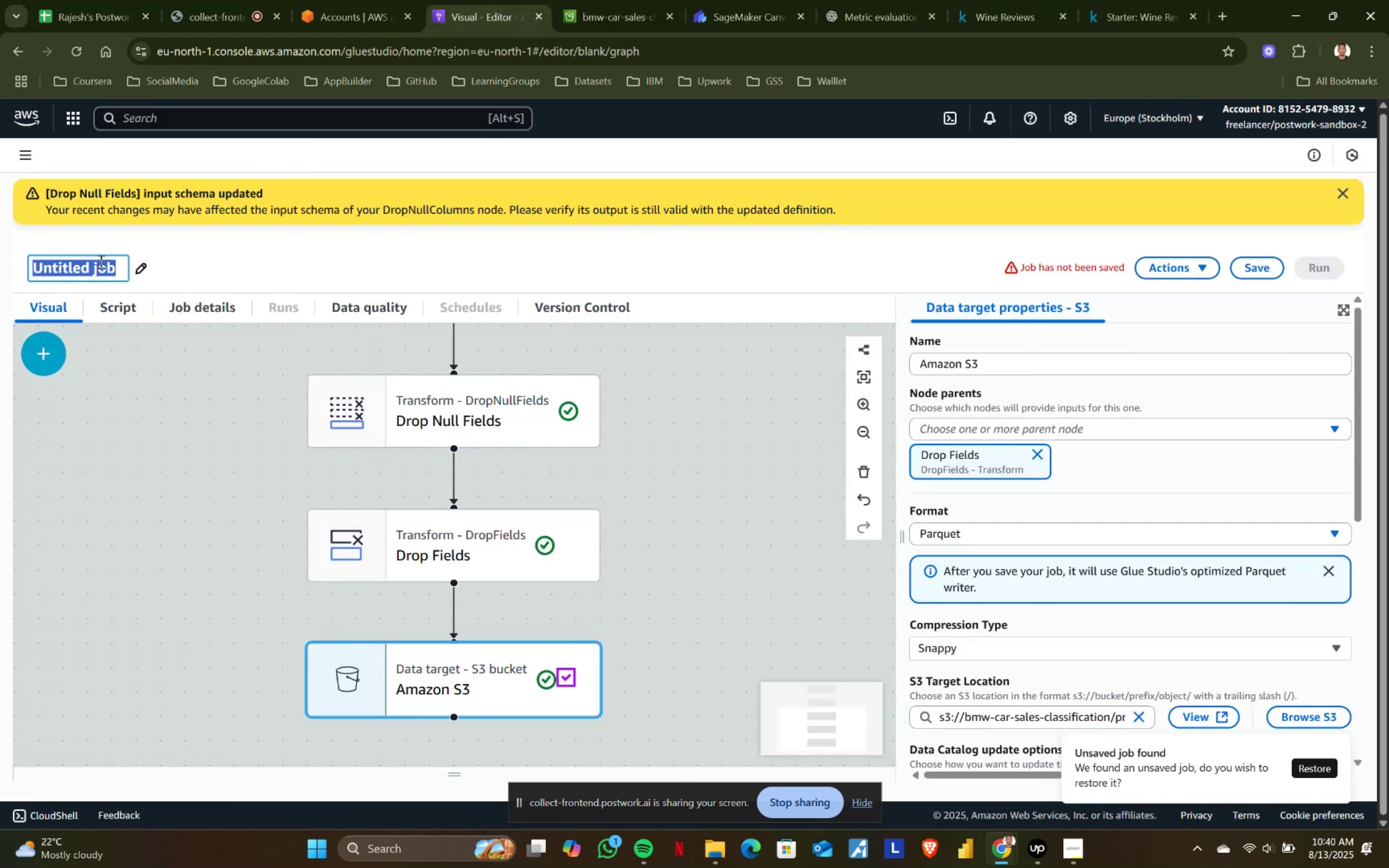 
triple_click([100, 261])
 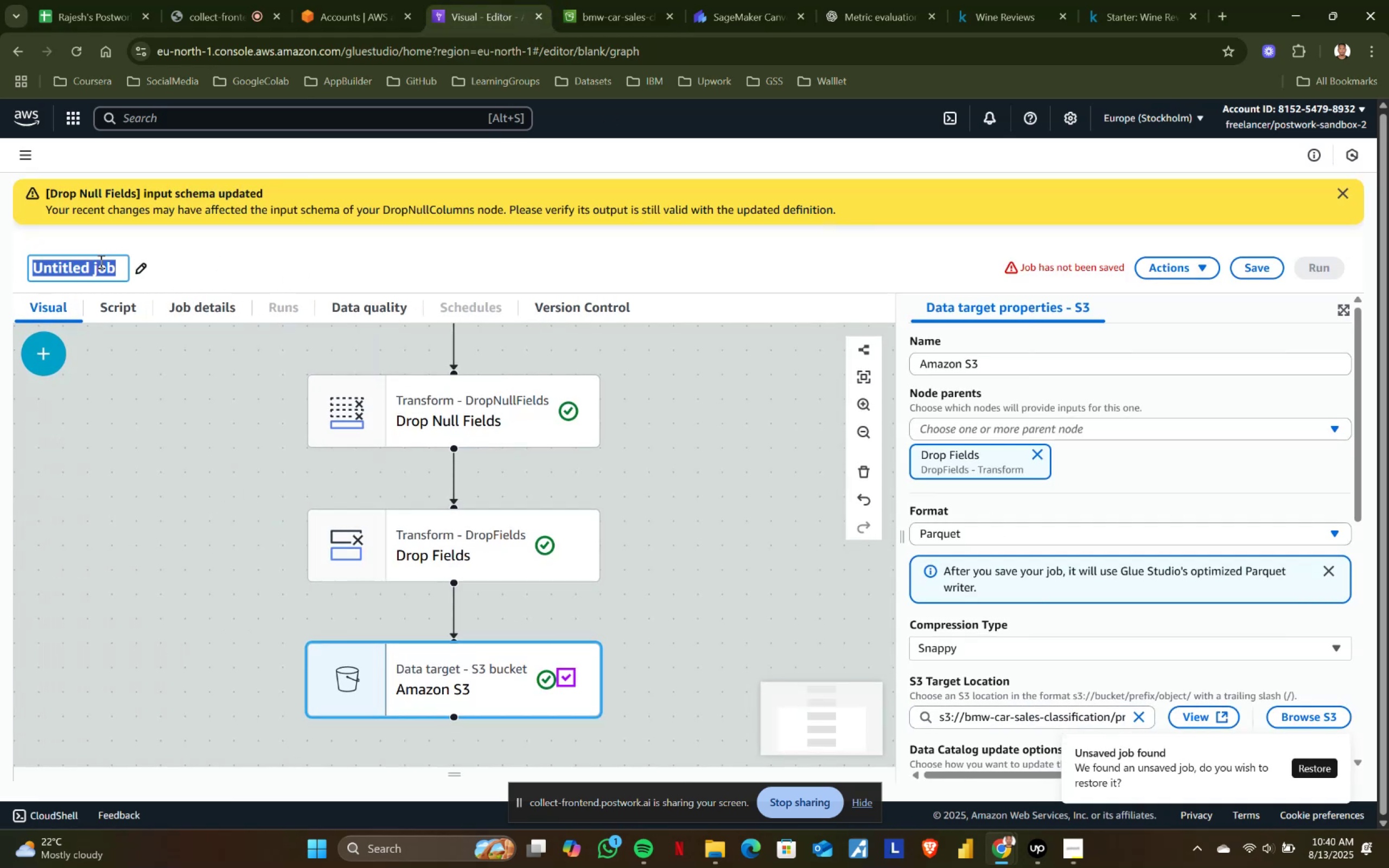 
type(m)
key(Backspace)
type(bmw-sal)
key(Backspace)
key(Backspace)
key(Backspace)
type(car-sales-classifa)
key(Backspace)
type(ication)
 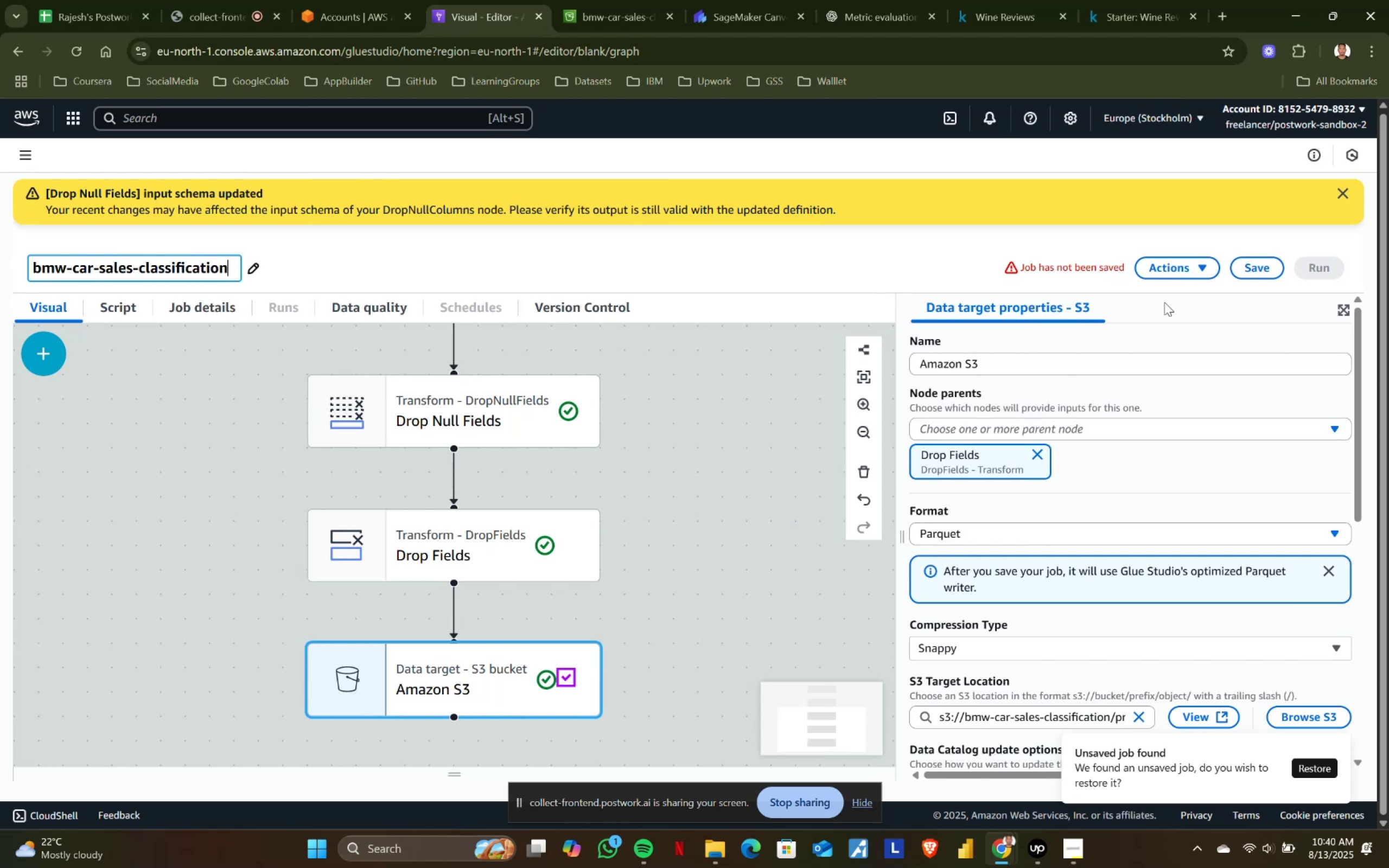 
left_click([1239, 265])
 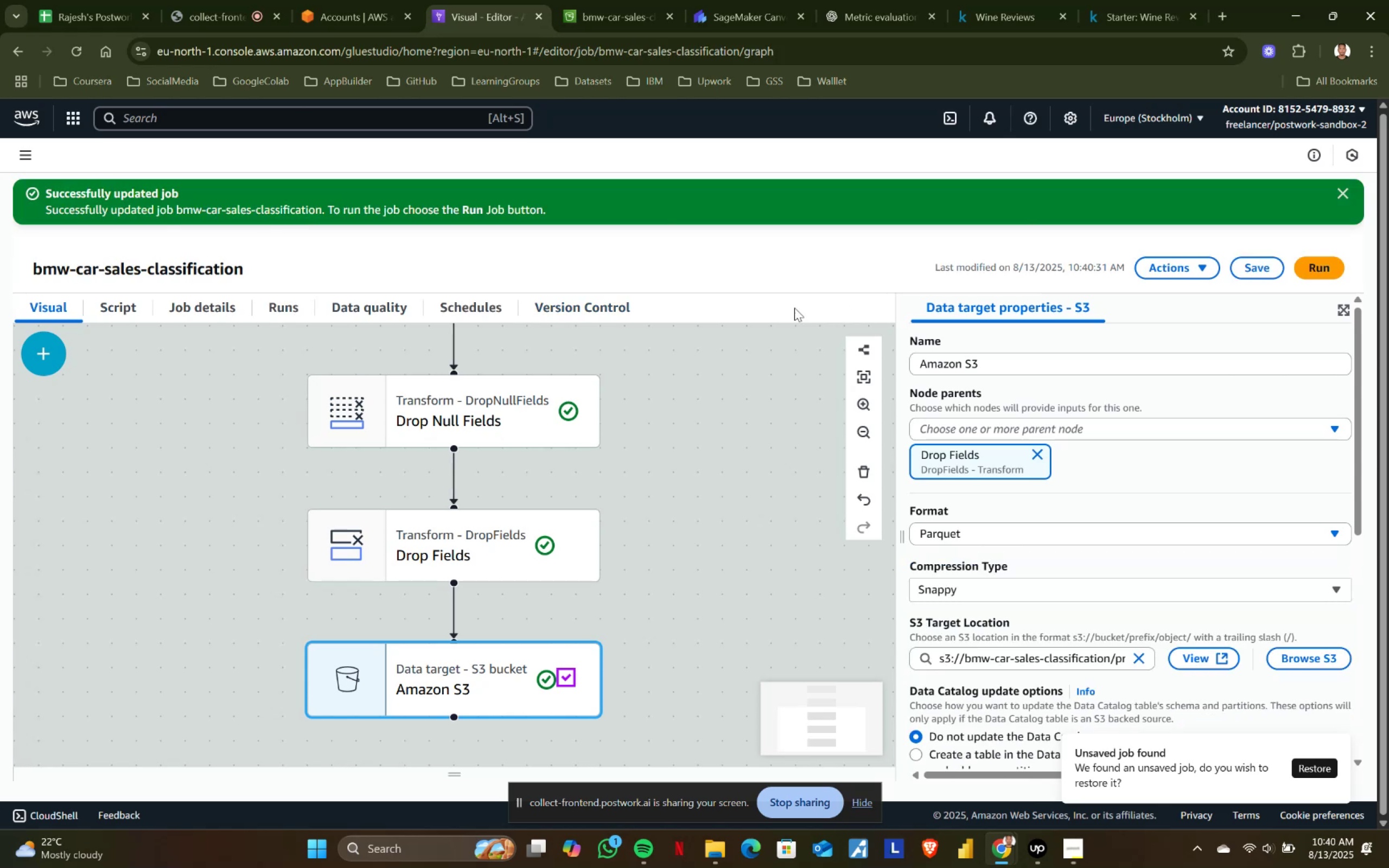 
left_click([1329, 266])
 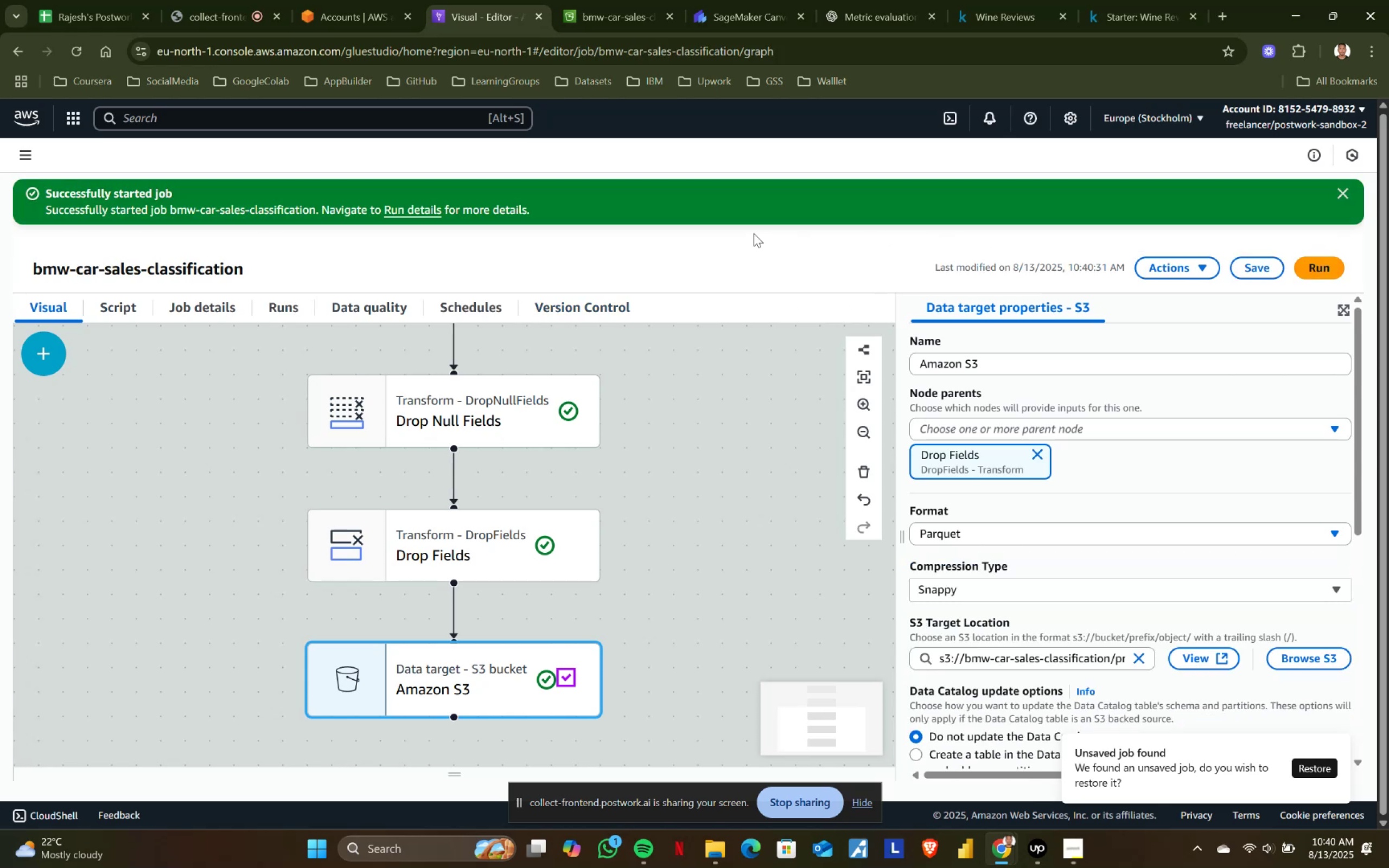 
left_click([417, 209])
 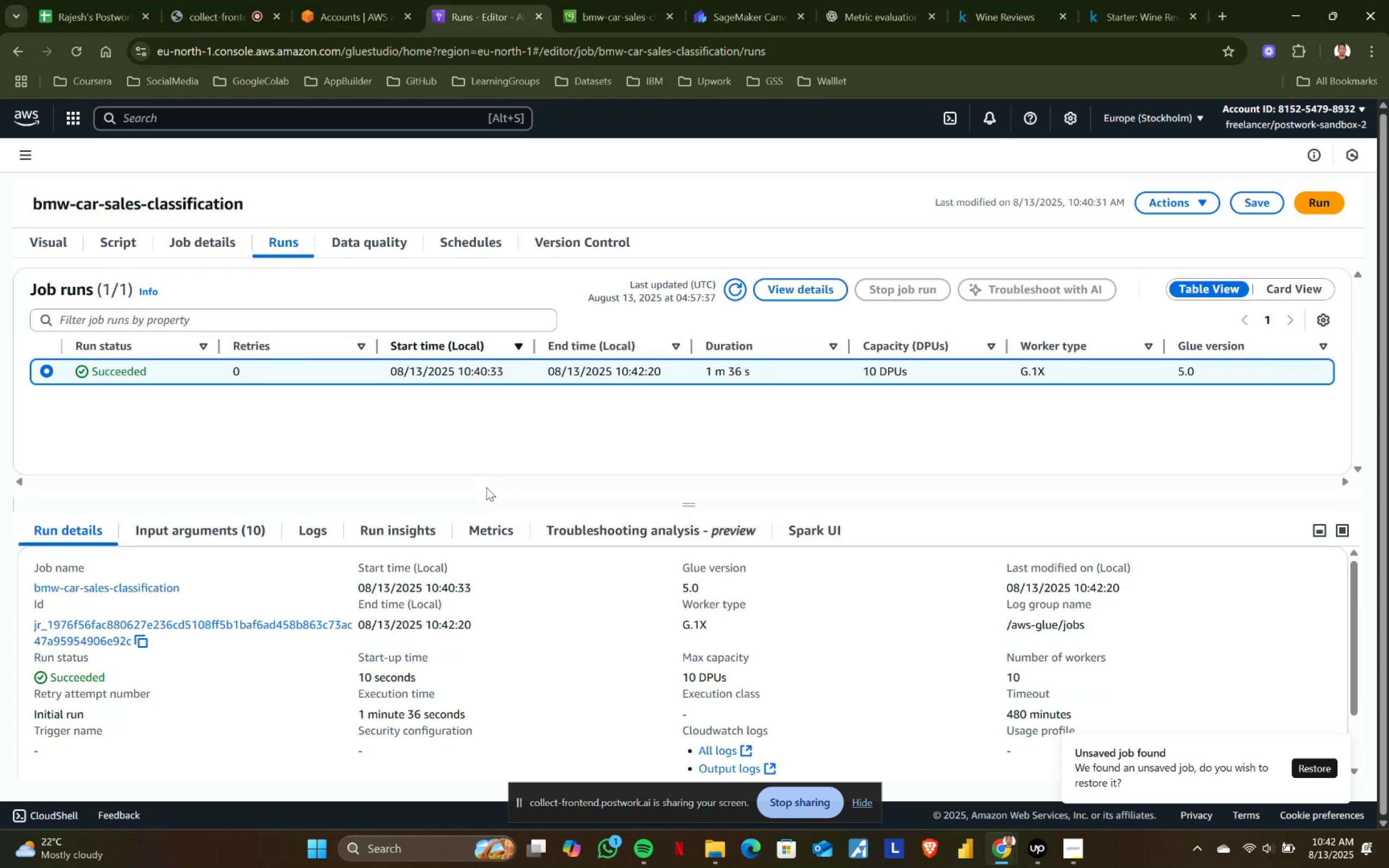 
wait(127.53)
 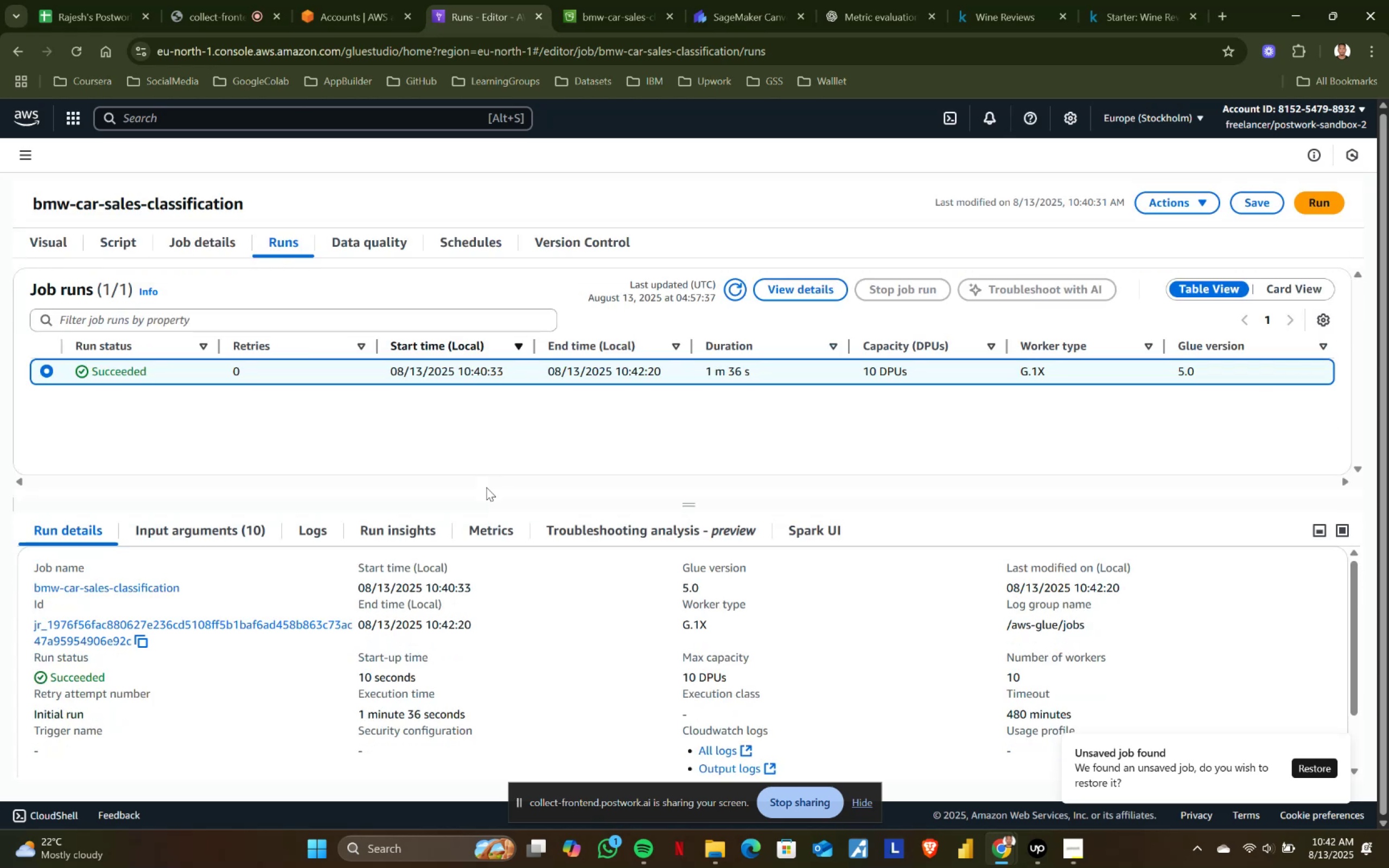 
left_click([738, 0])
 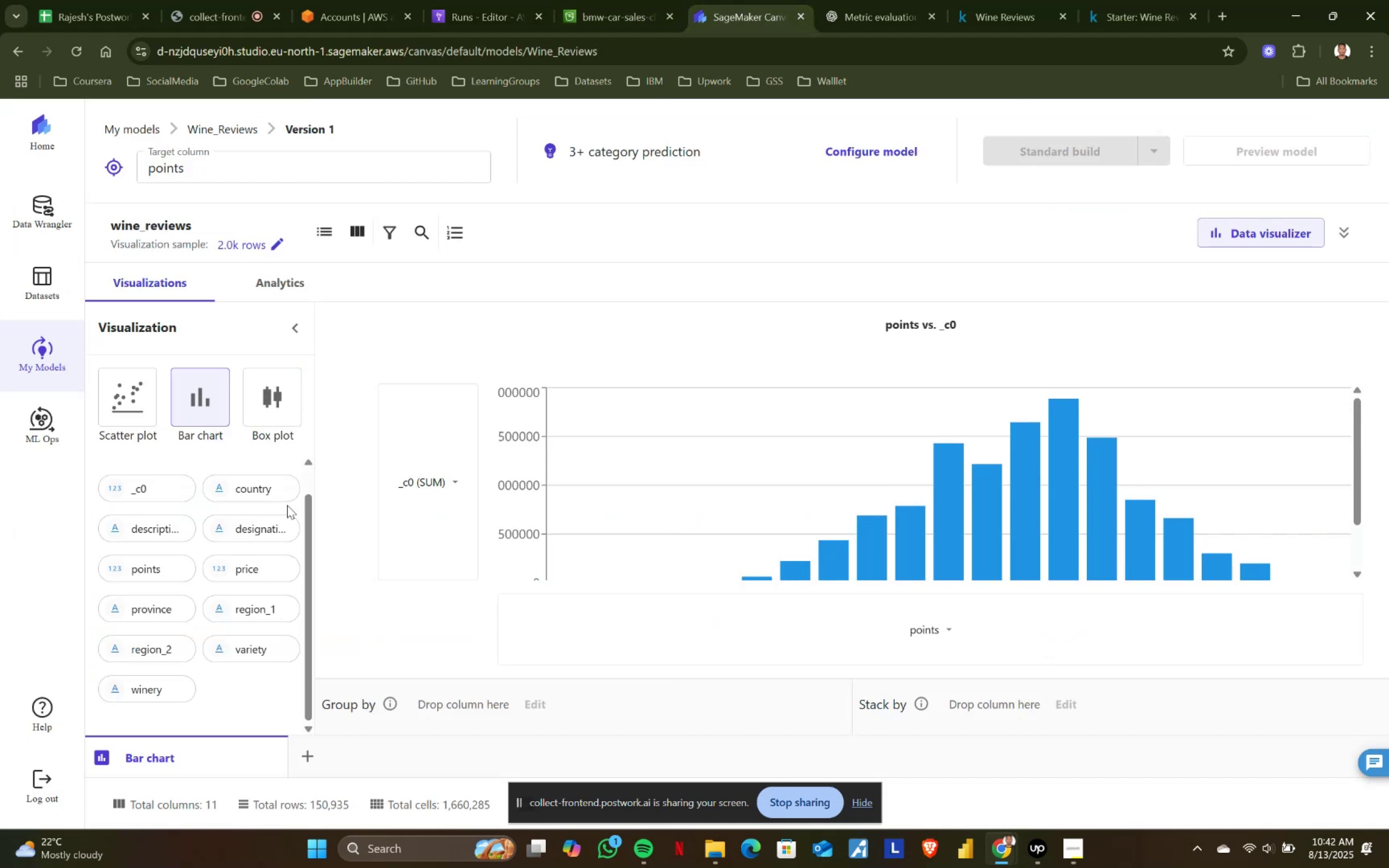 
scroll: coordinate [442, 489], scroll_direction: up, amount: 1.0
 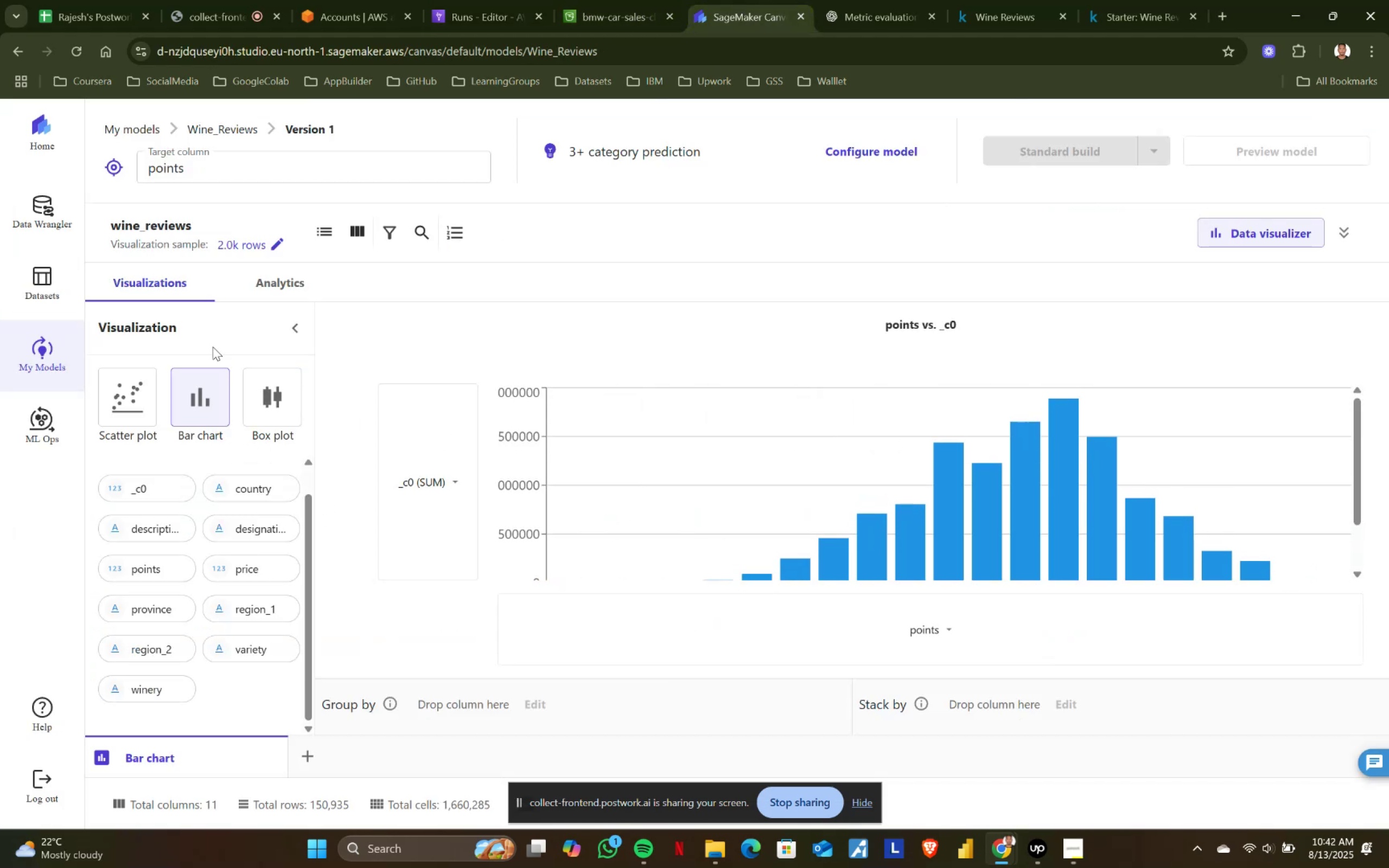 
left_click([129, 130])
 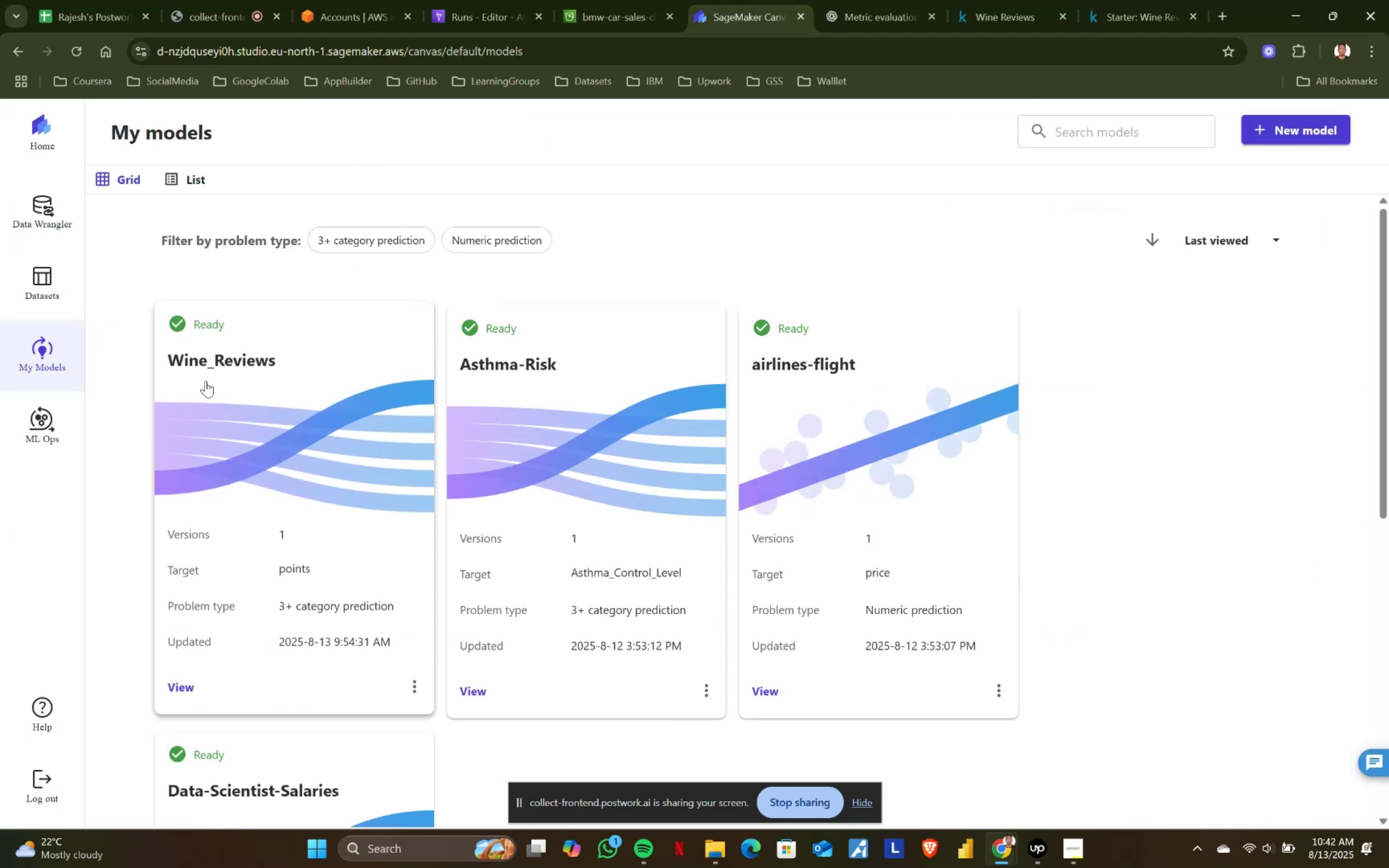 
scroll: coordinate [847, 404], scroll_direction: down, amount: 3.0
 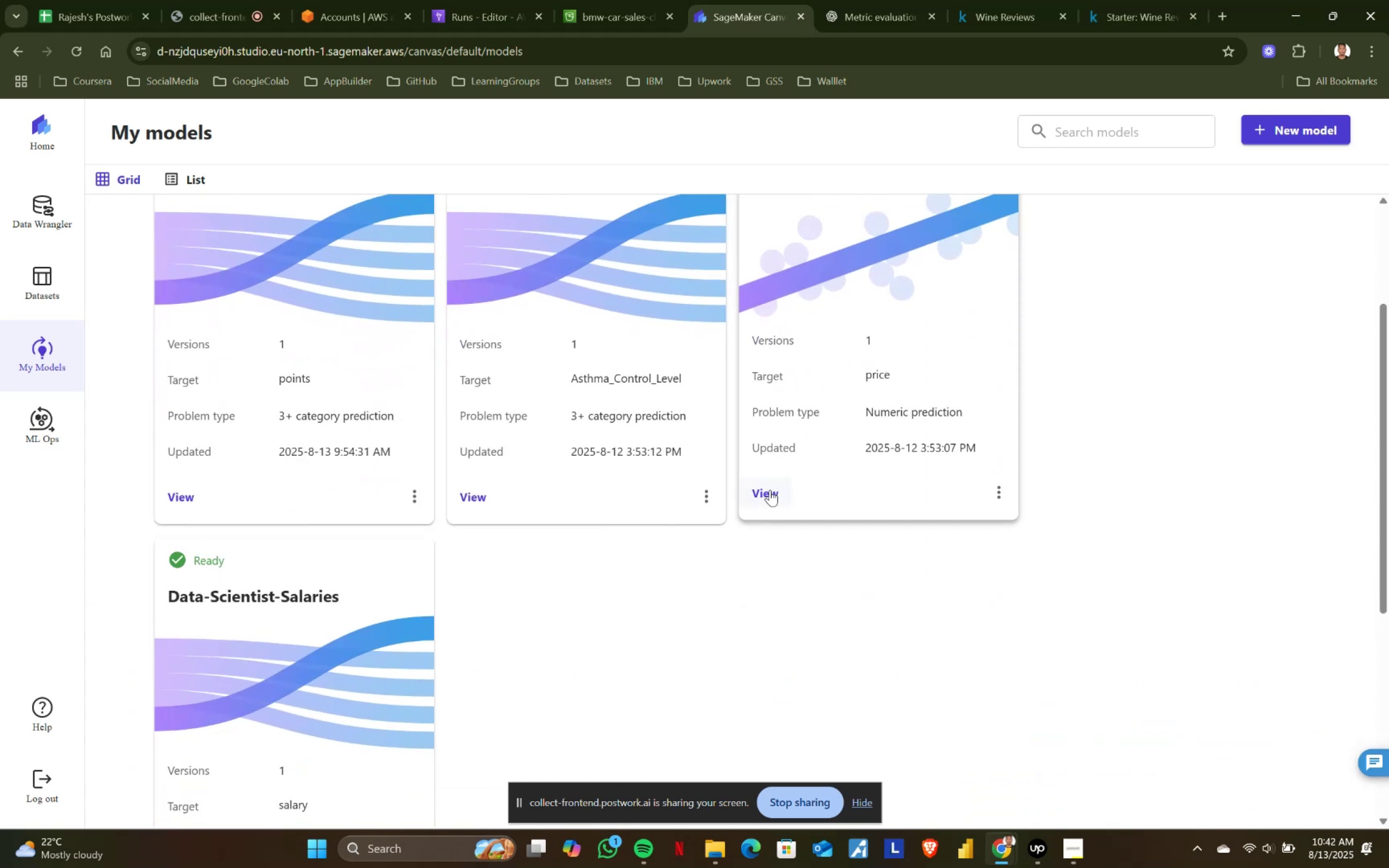 
scroll: coordinate [102, 197], scroll_direction: up, amount: 5.0
 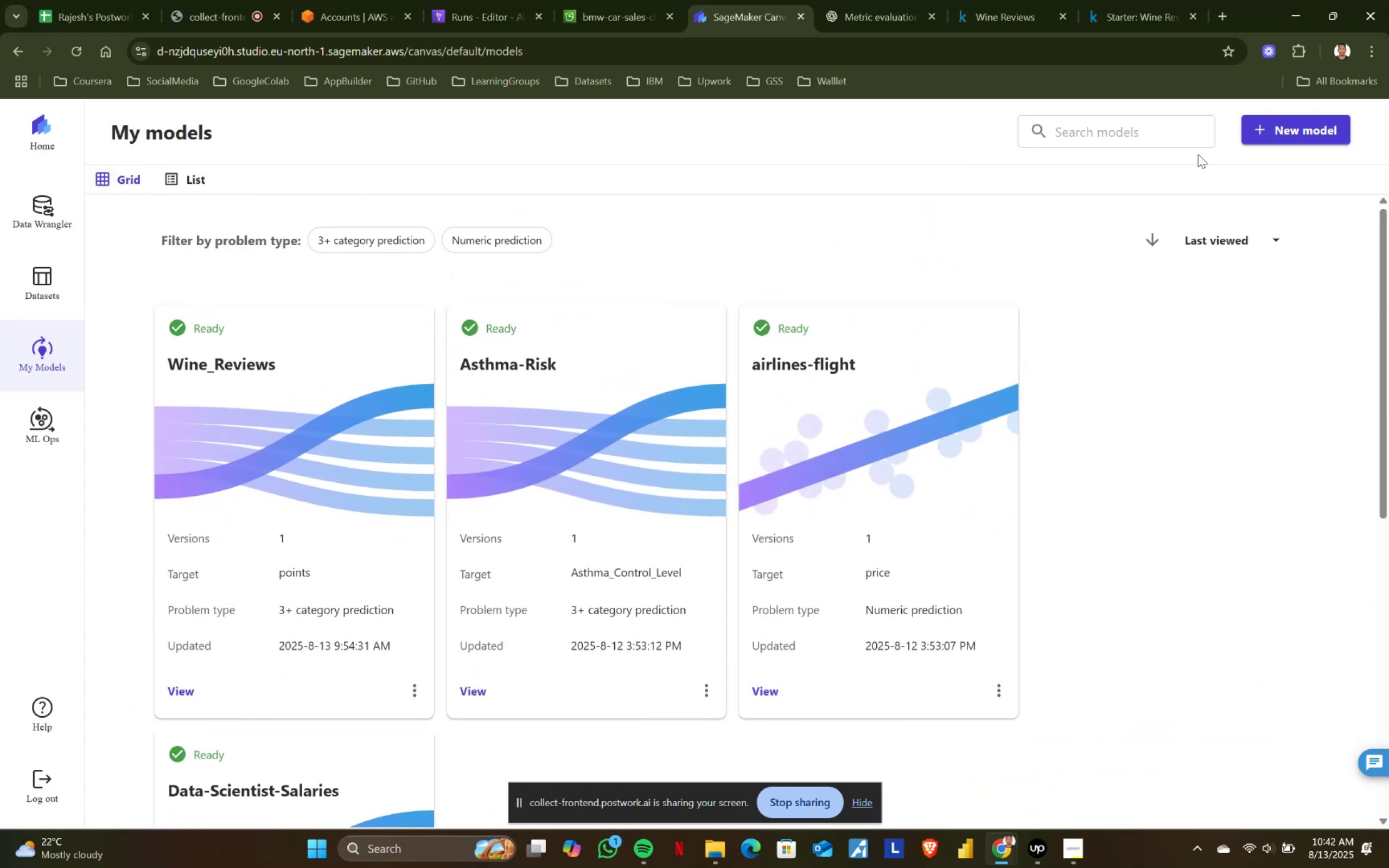 
left_click([1275, 135])
 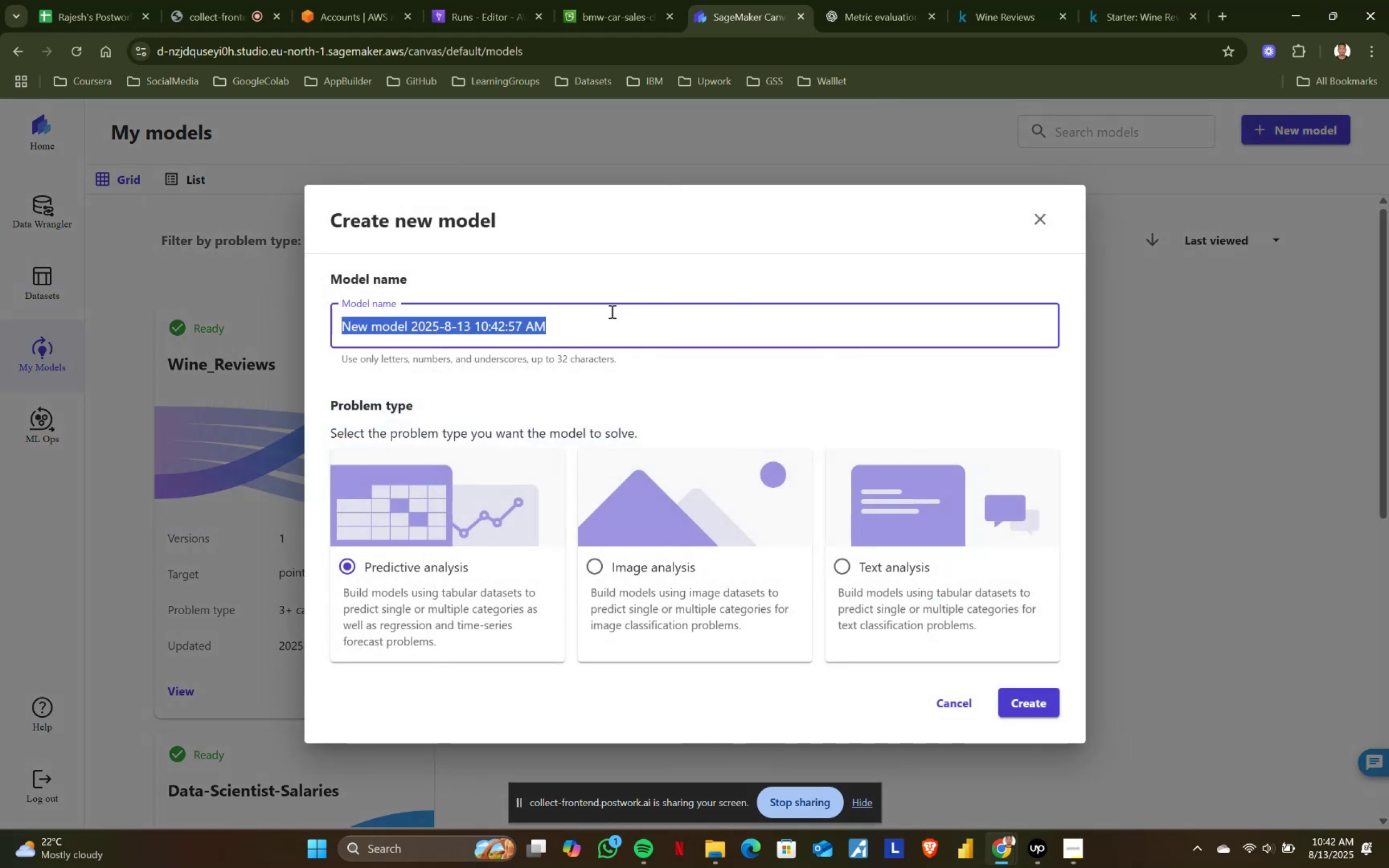 
type(BM )
key(Backspace)
type(w)
key(Backspace)
type(W)
key(Backspace)
key(Backspace)
key(Backspace)
 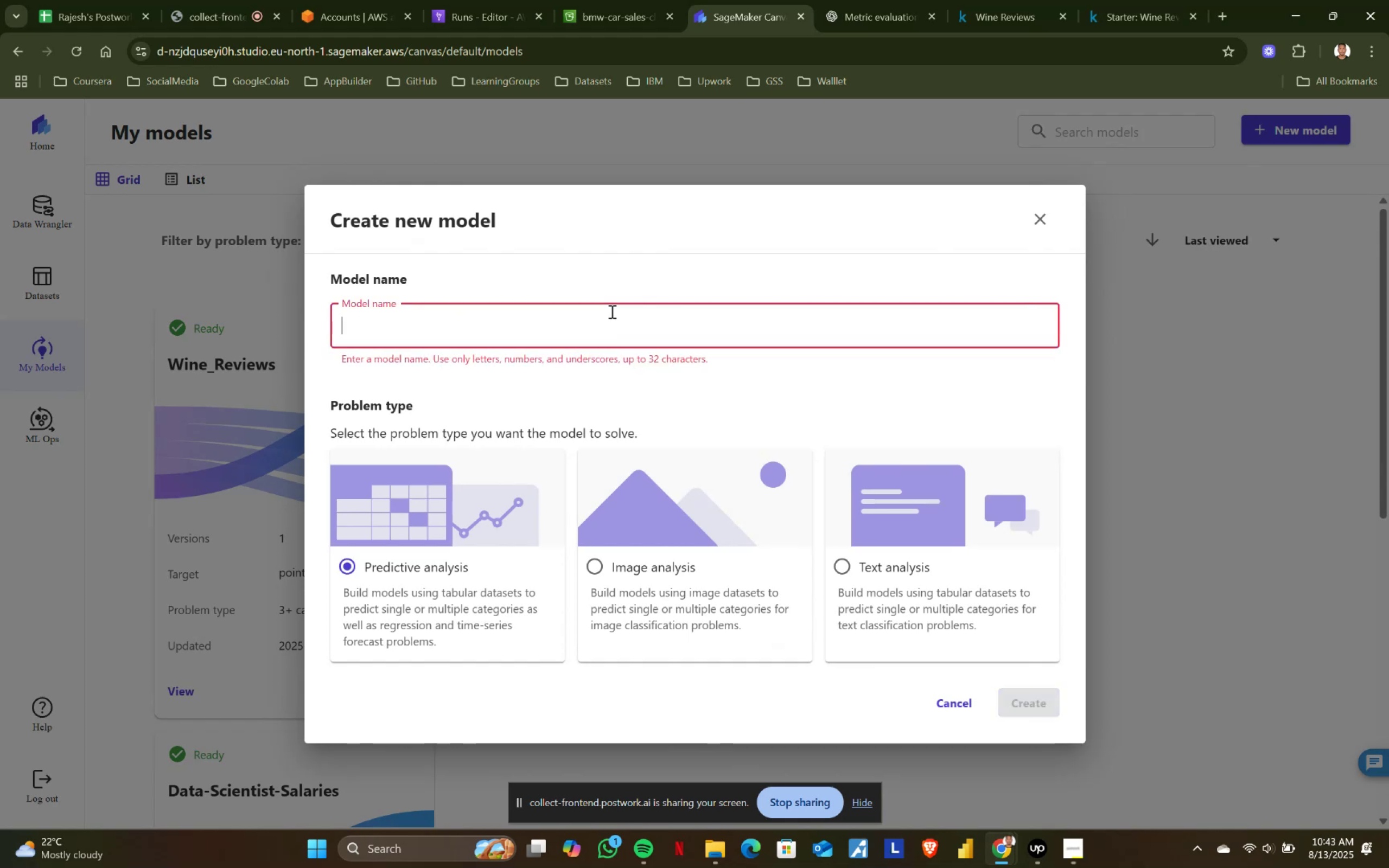 
key(Meta+V)
 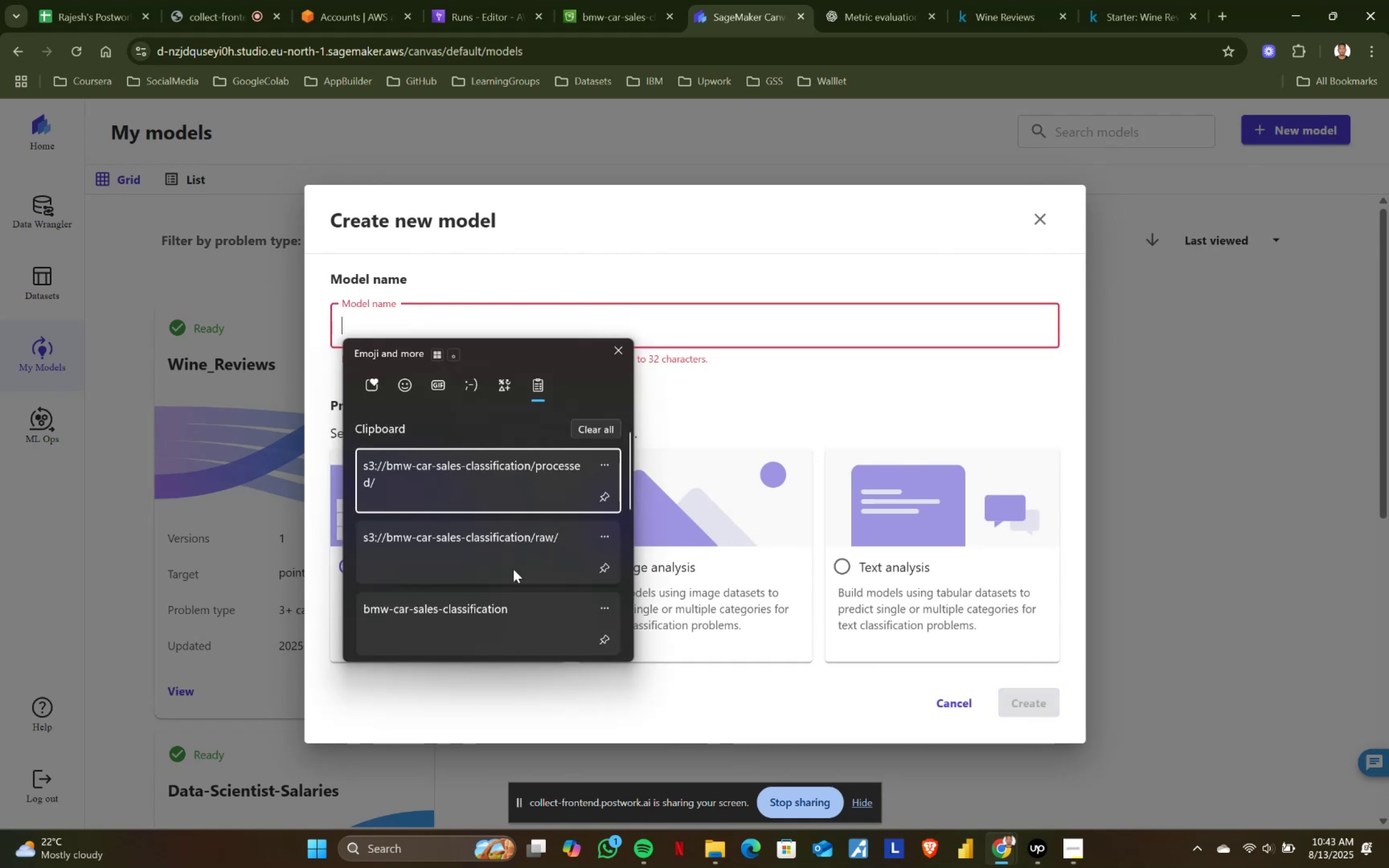 
scroll: coordinate [480, 566], scroll_direction: down, amount: 4.0
 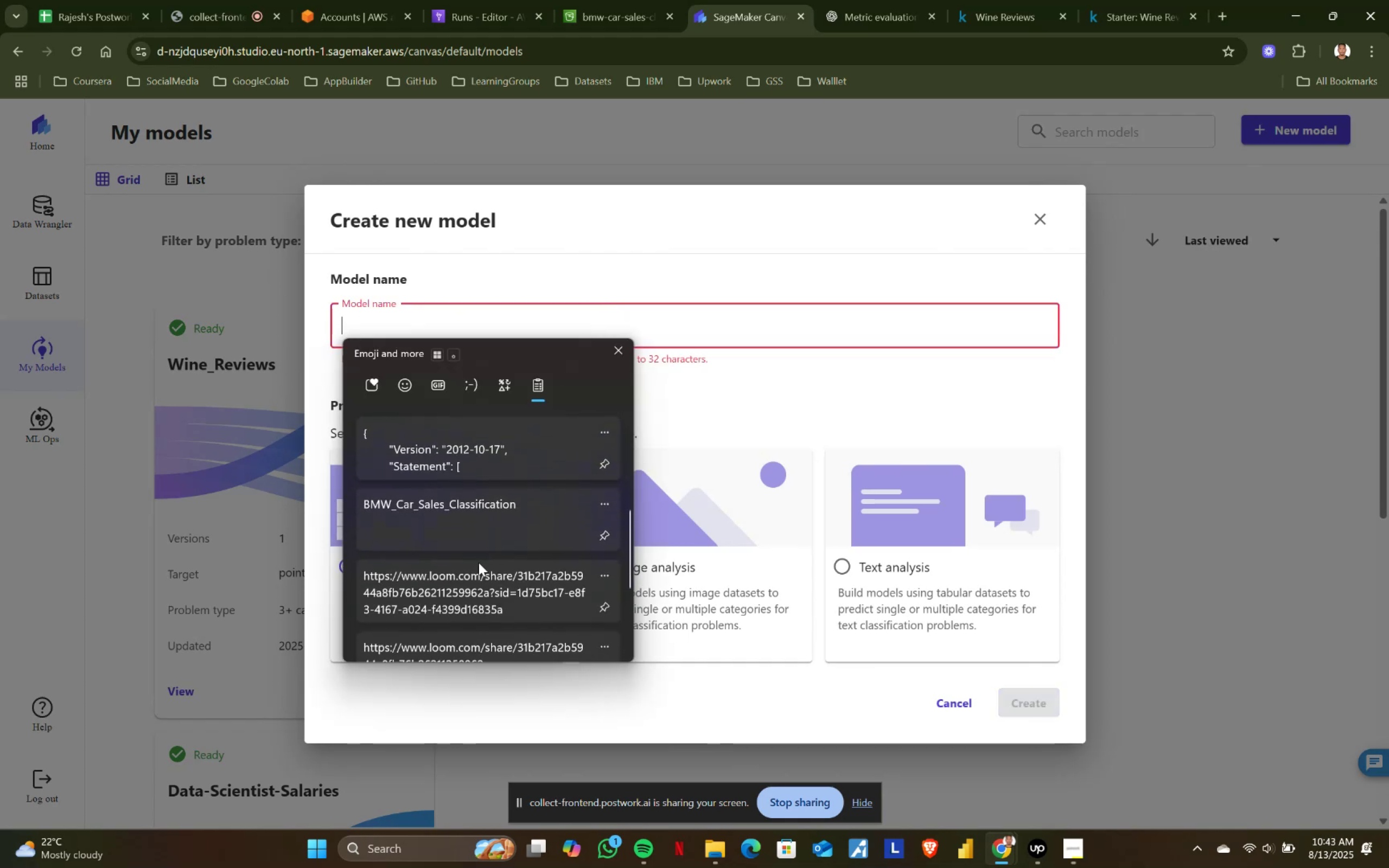 
left_click([467, 525])
 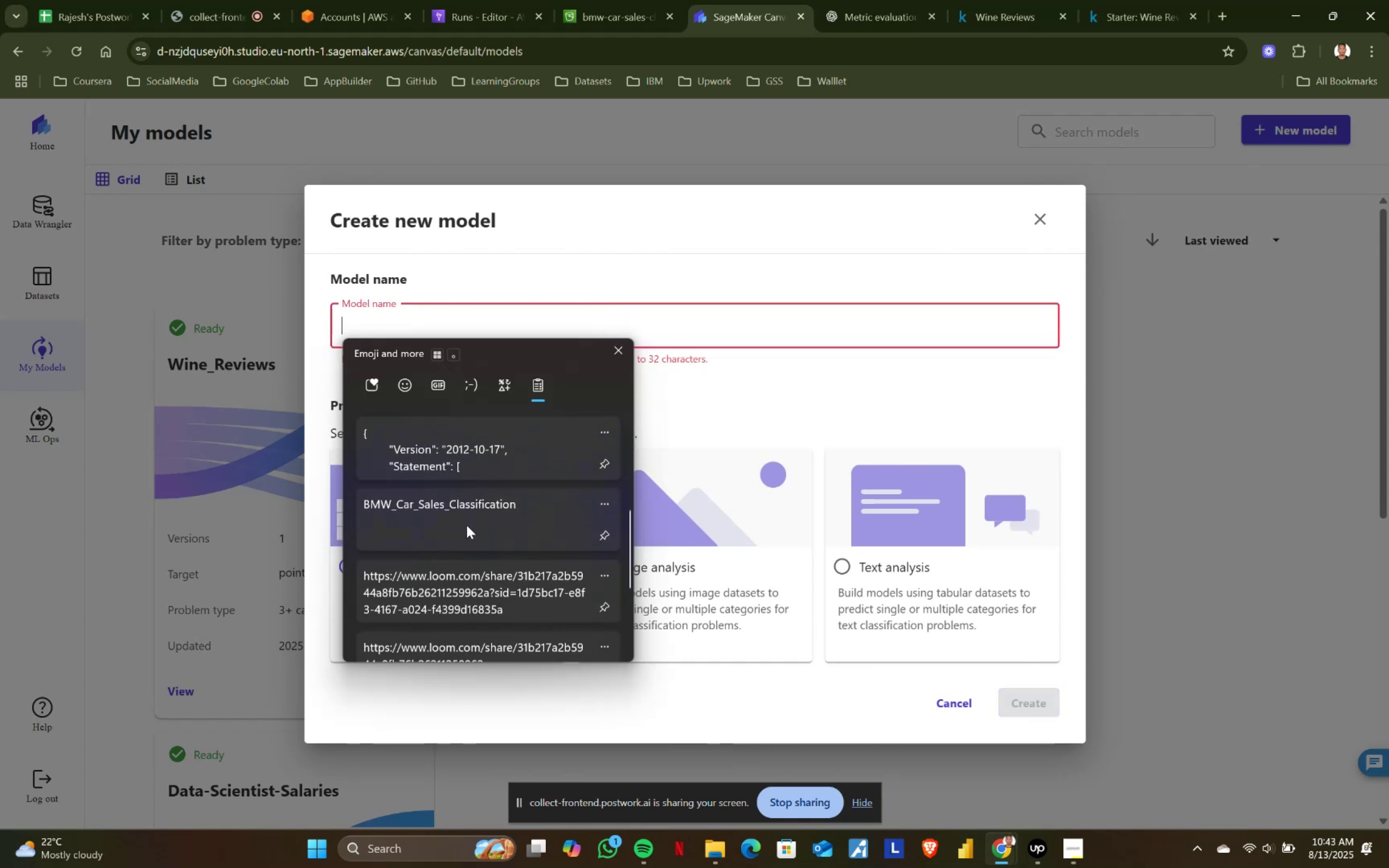 
key(Control+ControlLeft)
 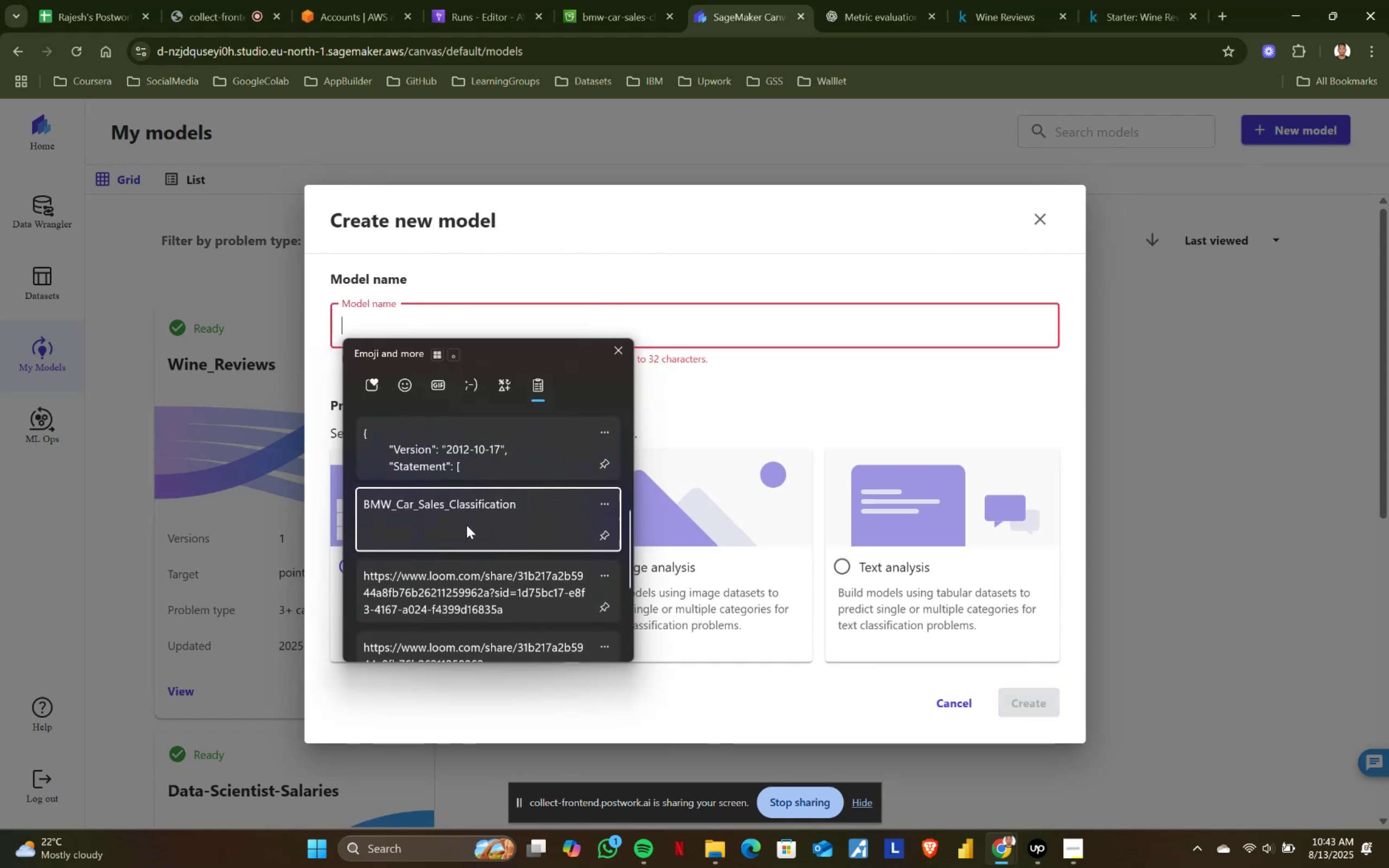 
key(Control+V)
 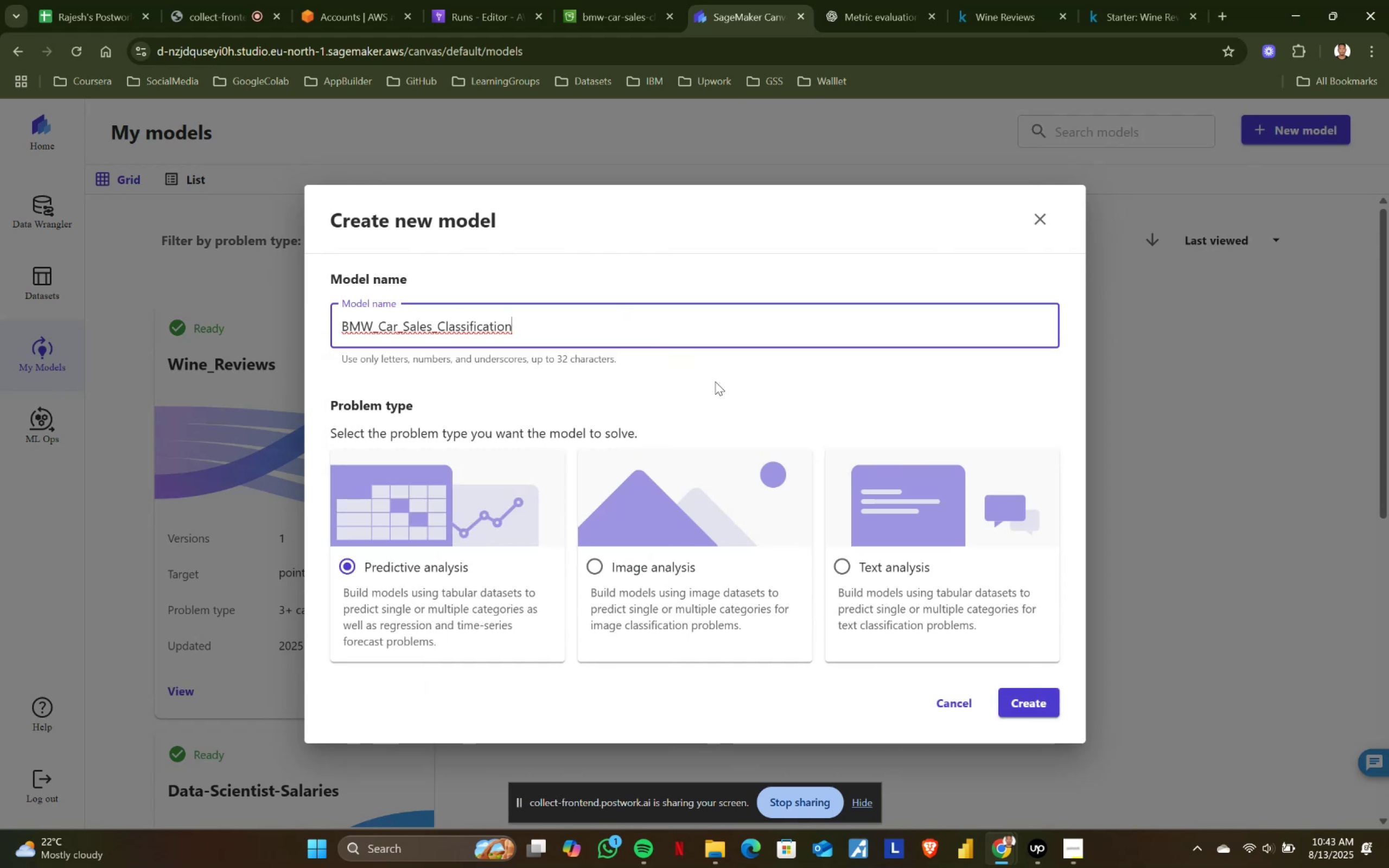 
left_click([699, 368])
 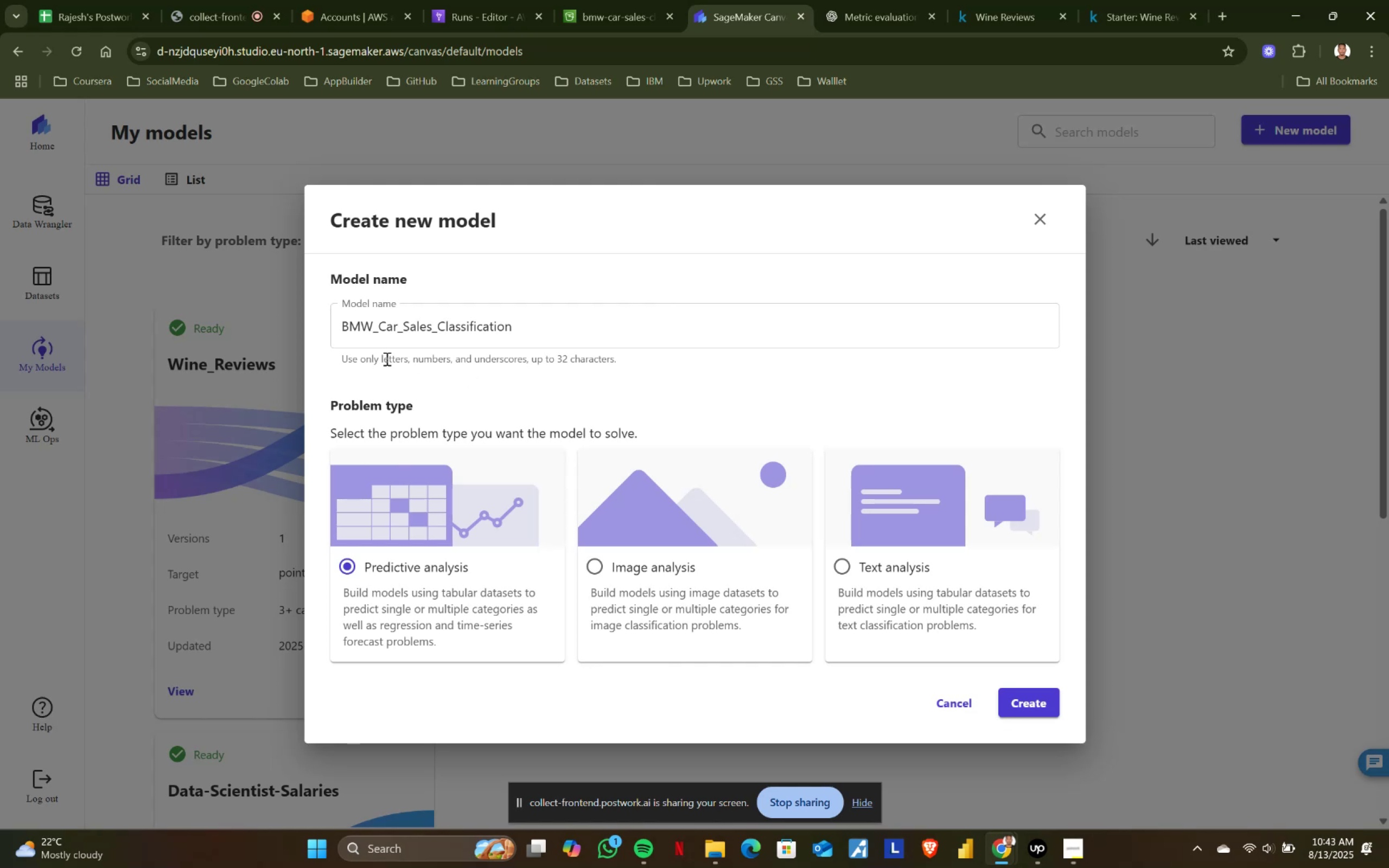 
left_click_drag(start_coordinate=[333, 360], to_coordinate=[630, 360])
 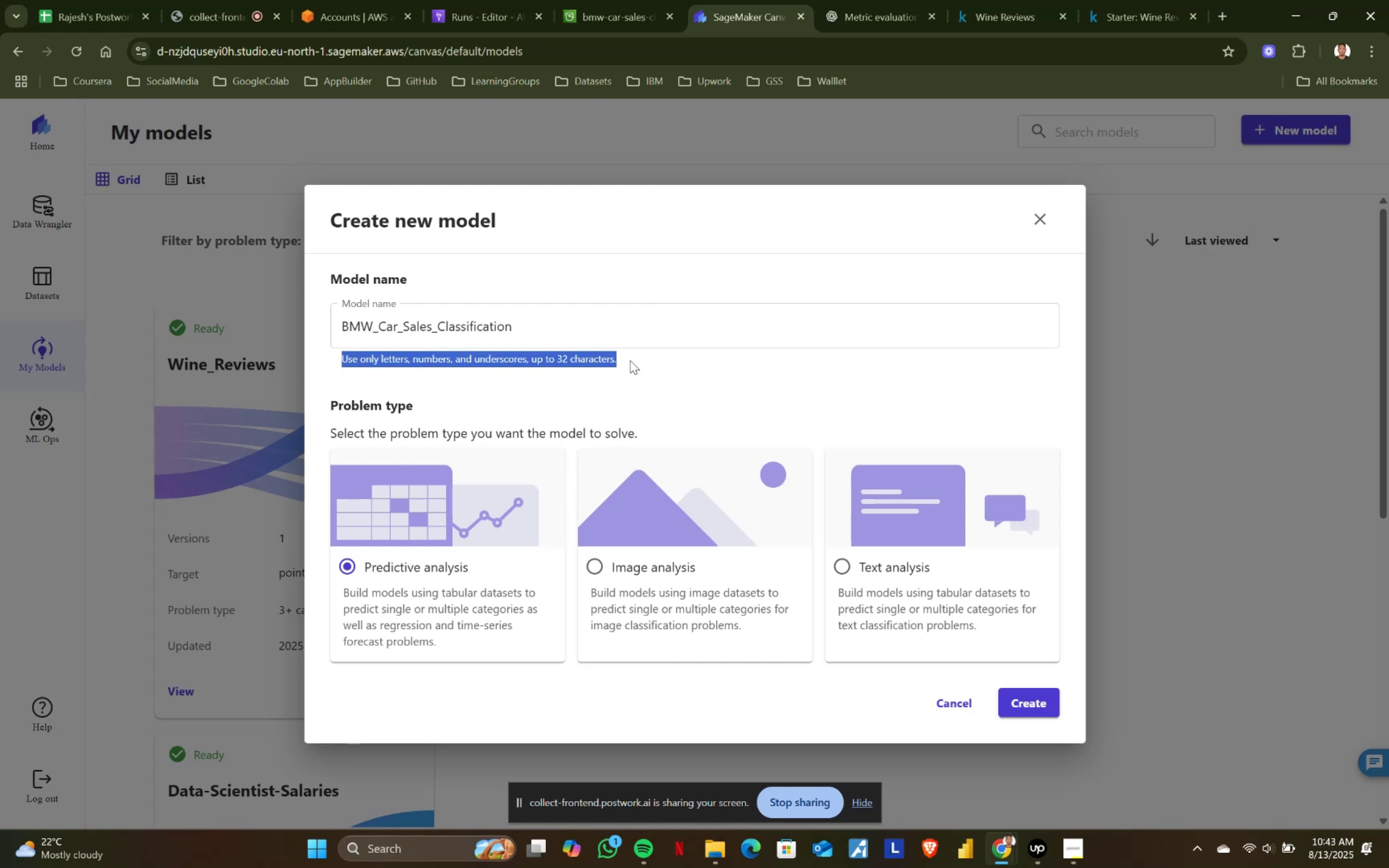 
left_click([630, 360])
 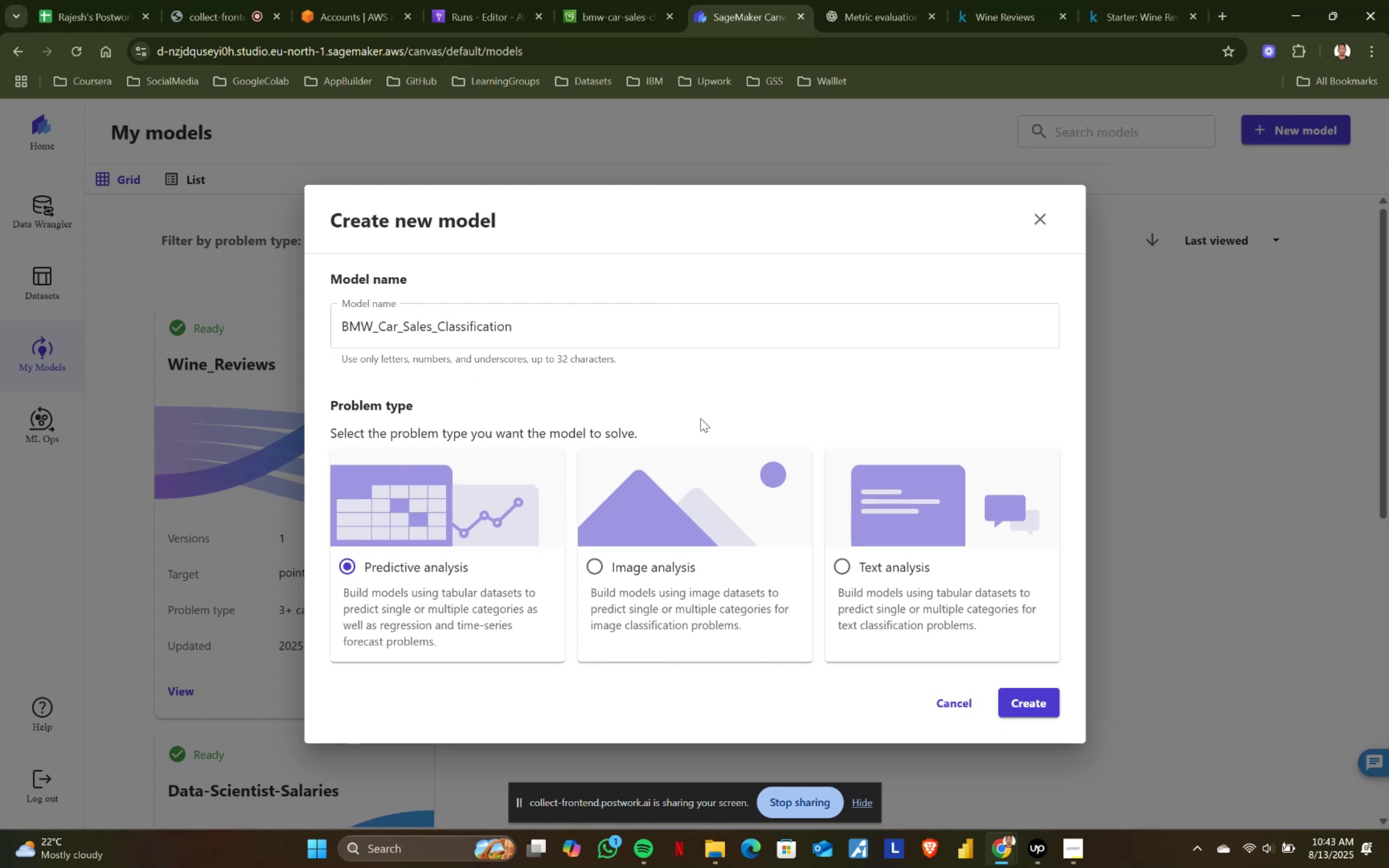 
scroll: coordinate [939, 640], scroll_direction: down, amount: 1.0
 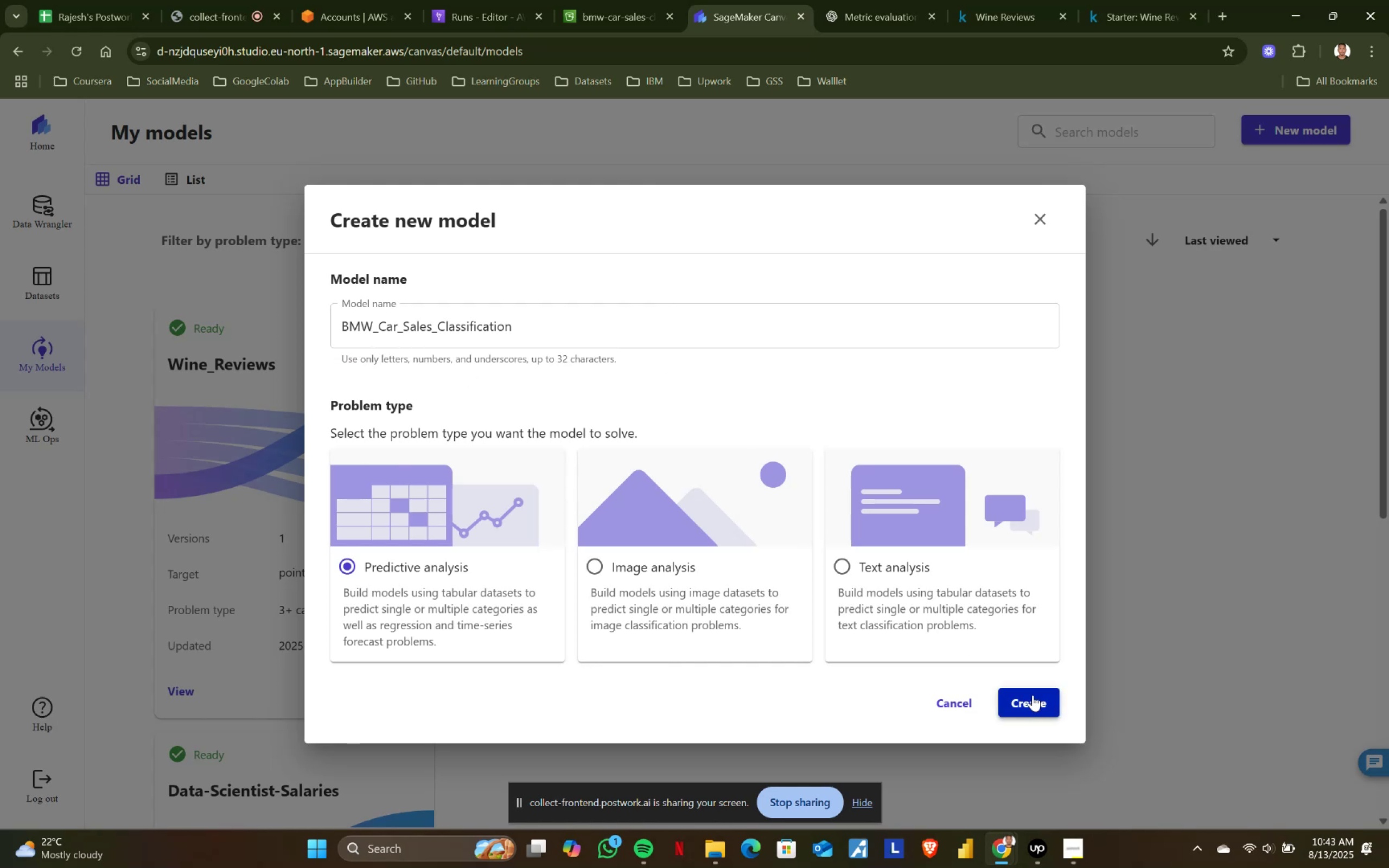 
left_click([1033, 695])
 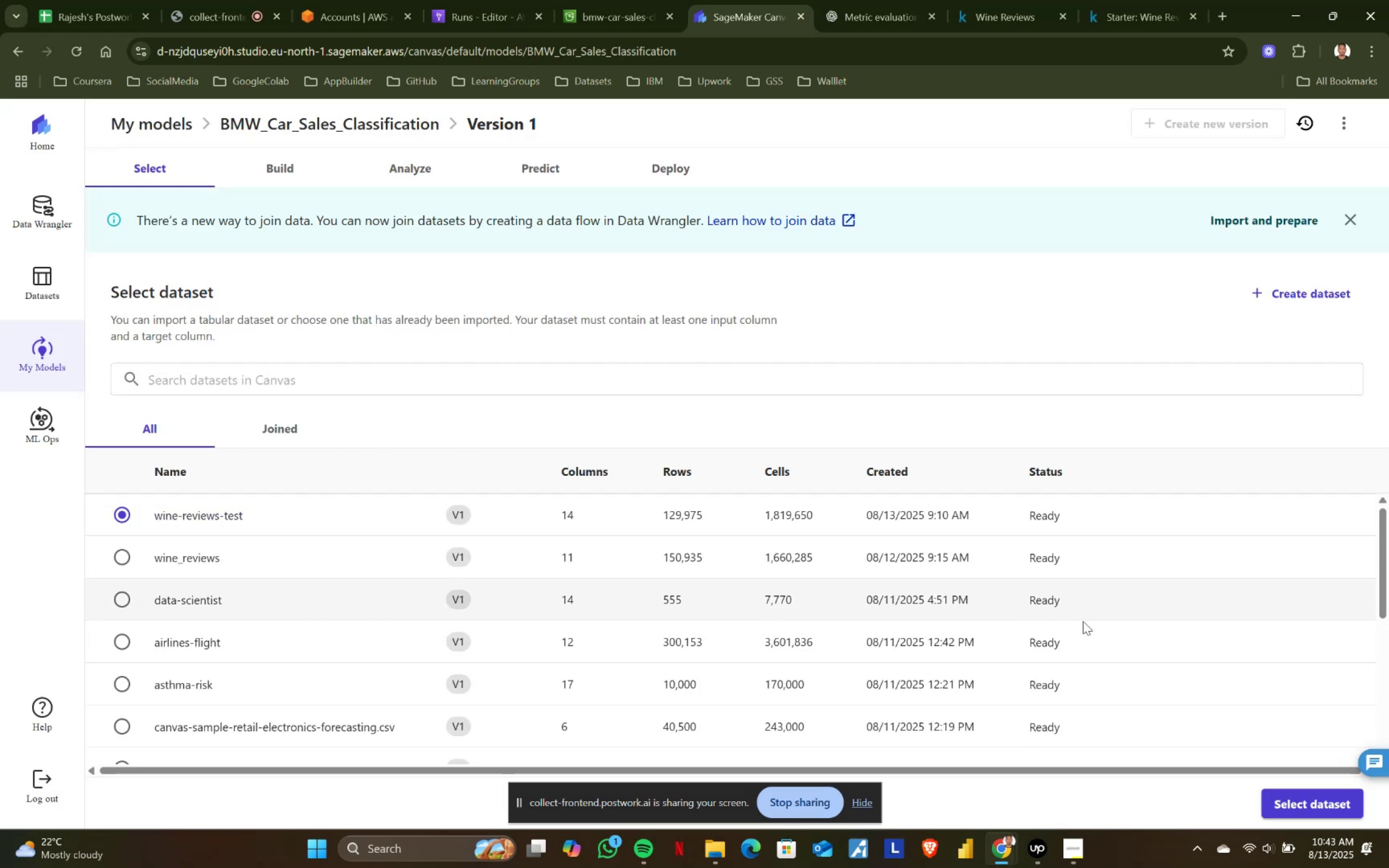 
left_click([1298, 809])
 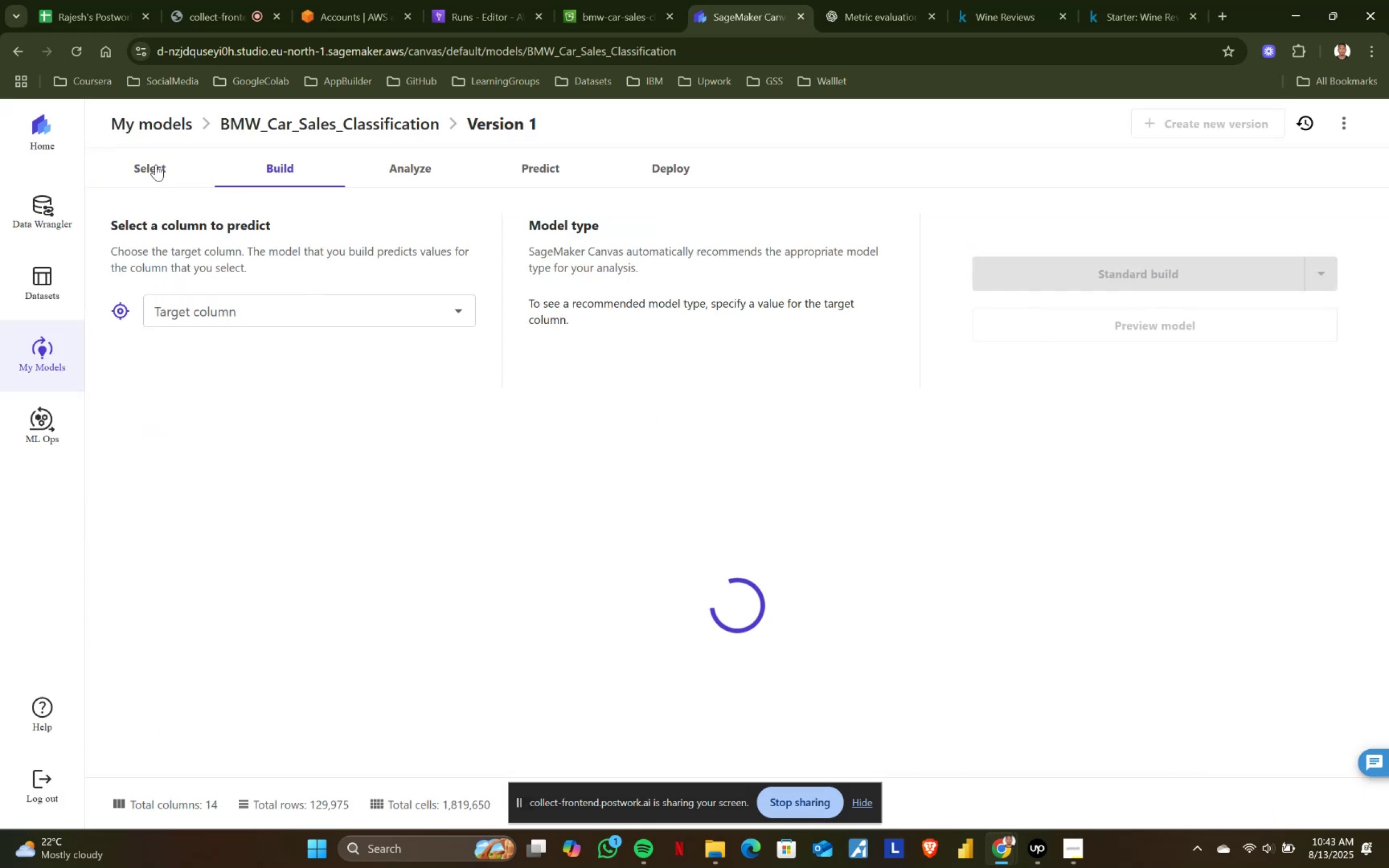 
left_click([156, 164])
 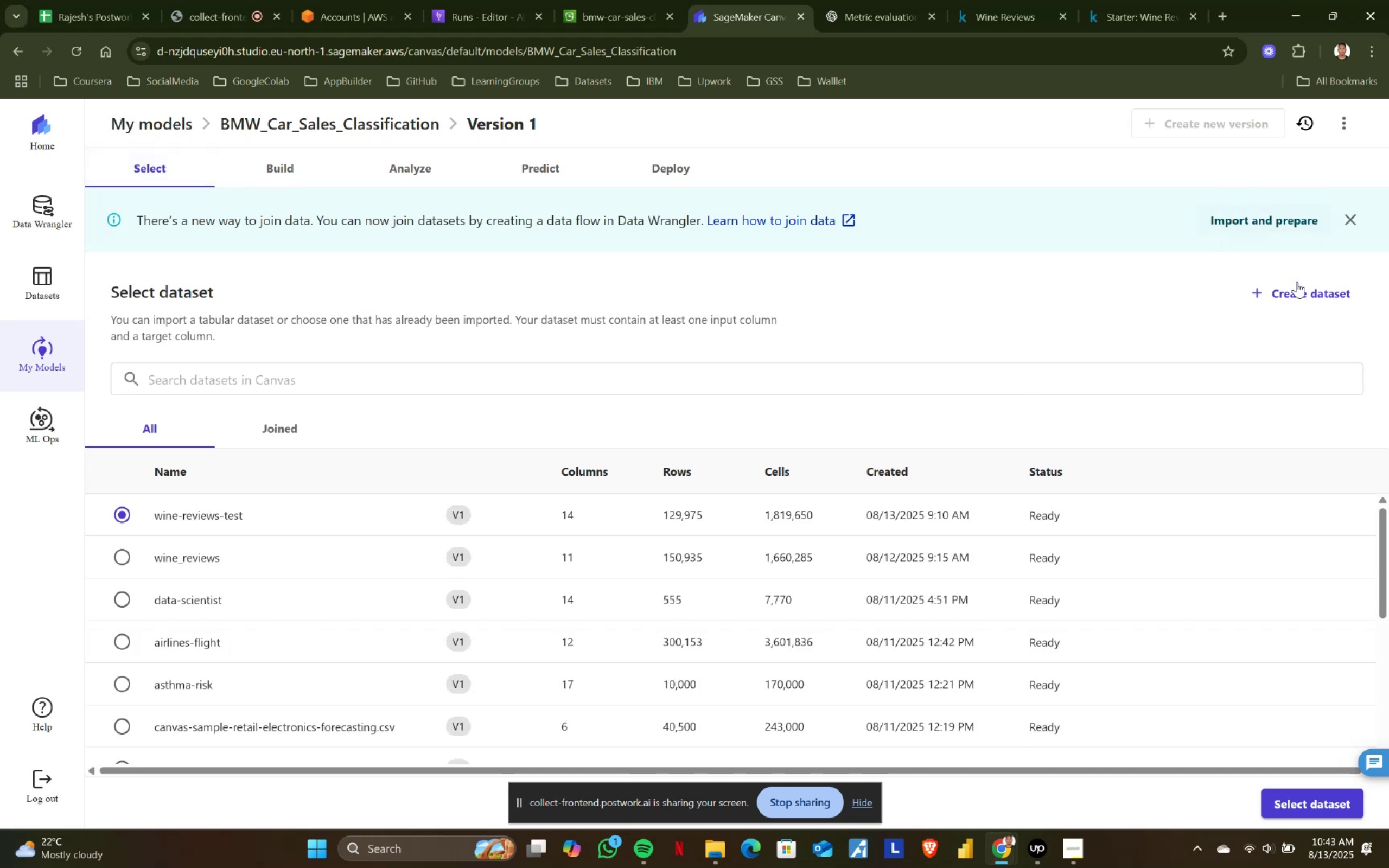 
left_click([1309, 291])
 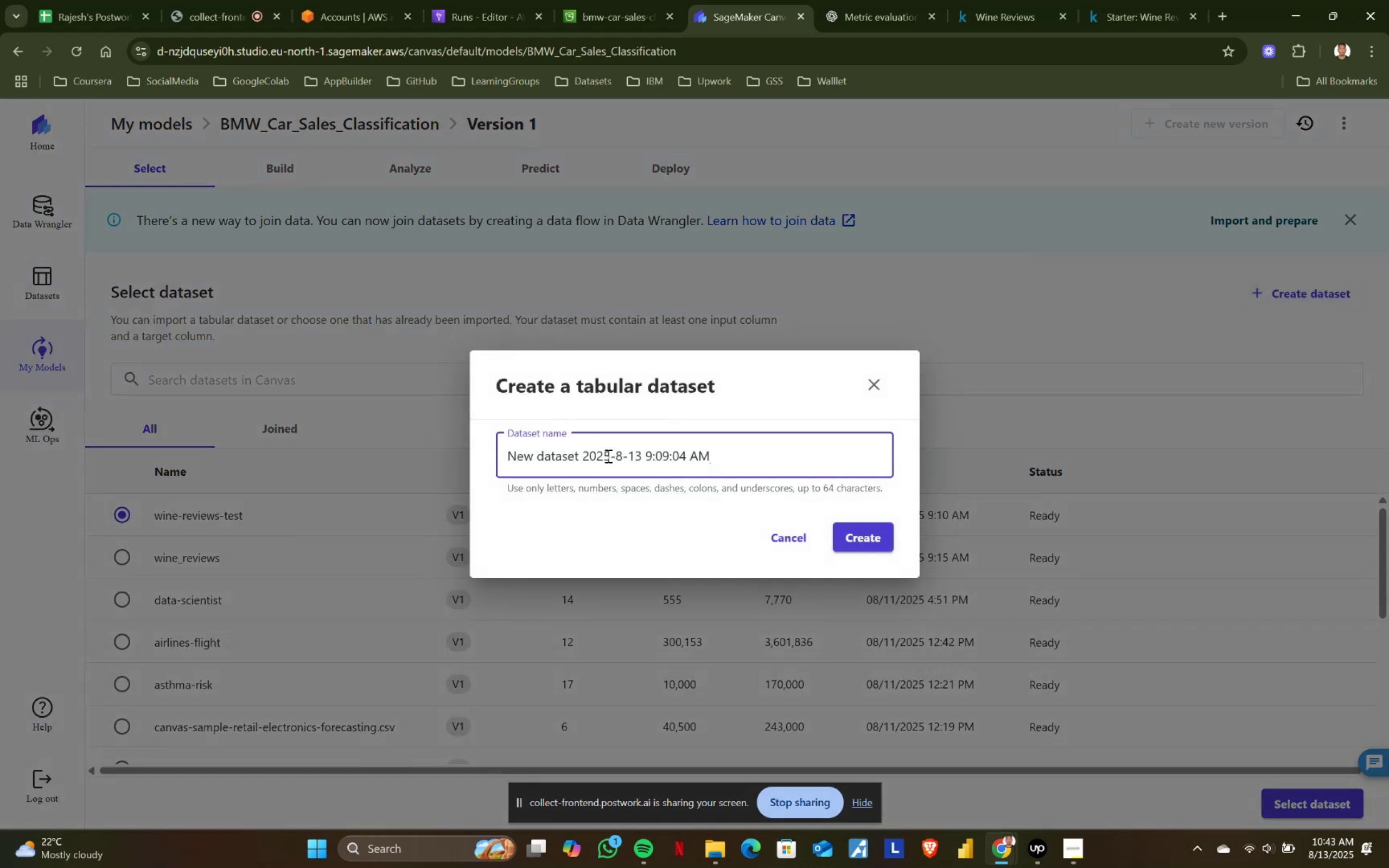 
left_click_drag(start_coordinate=[738, 458], to_coordinate=[355, 442])
 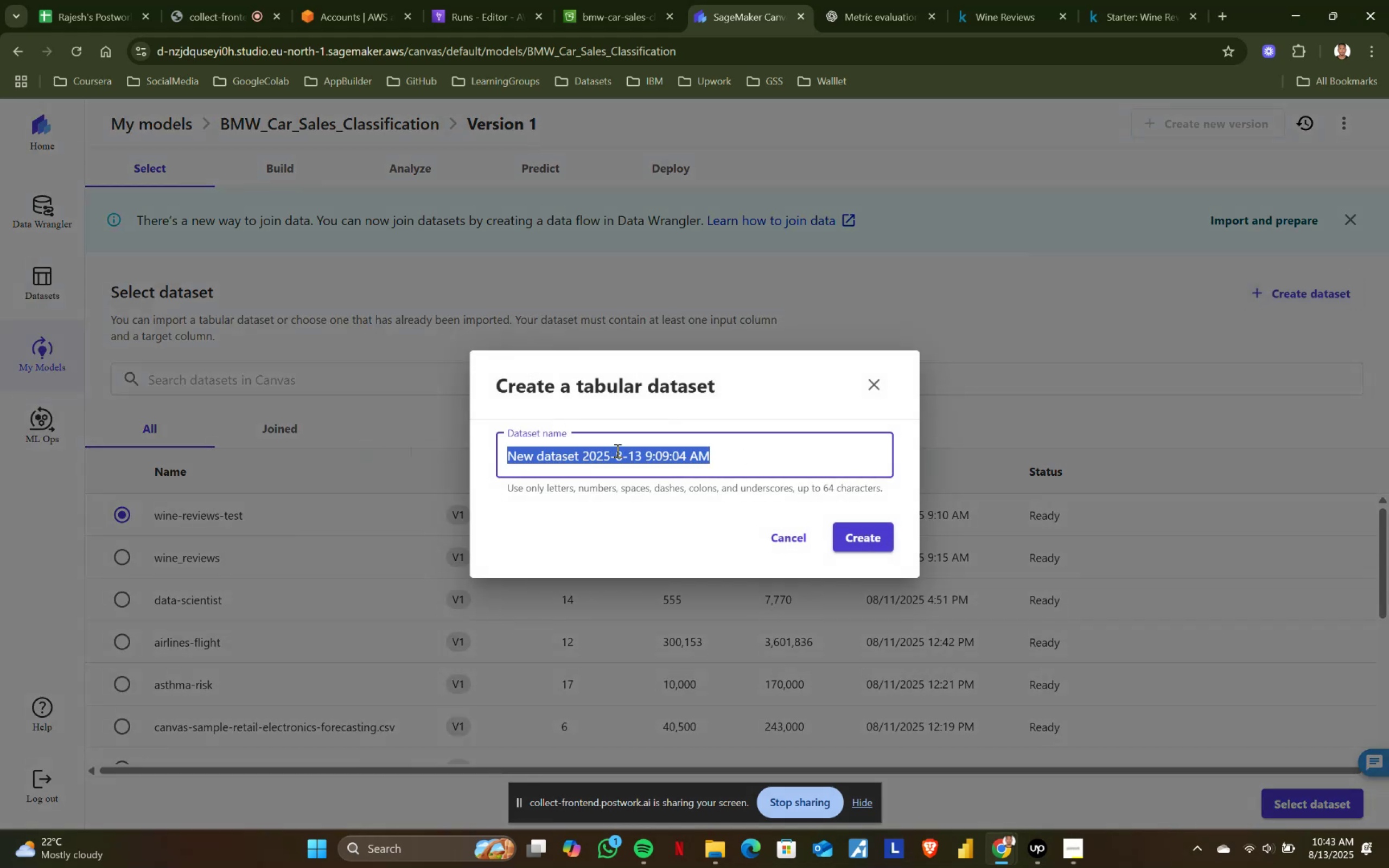 
type(bmw-car-sales-ca)
key(Backspace)
type(lassification)
 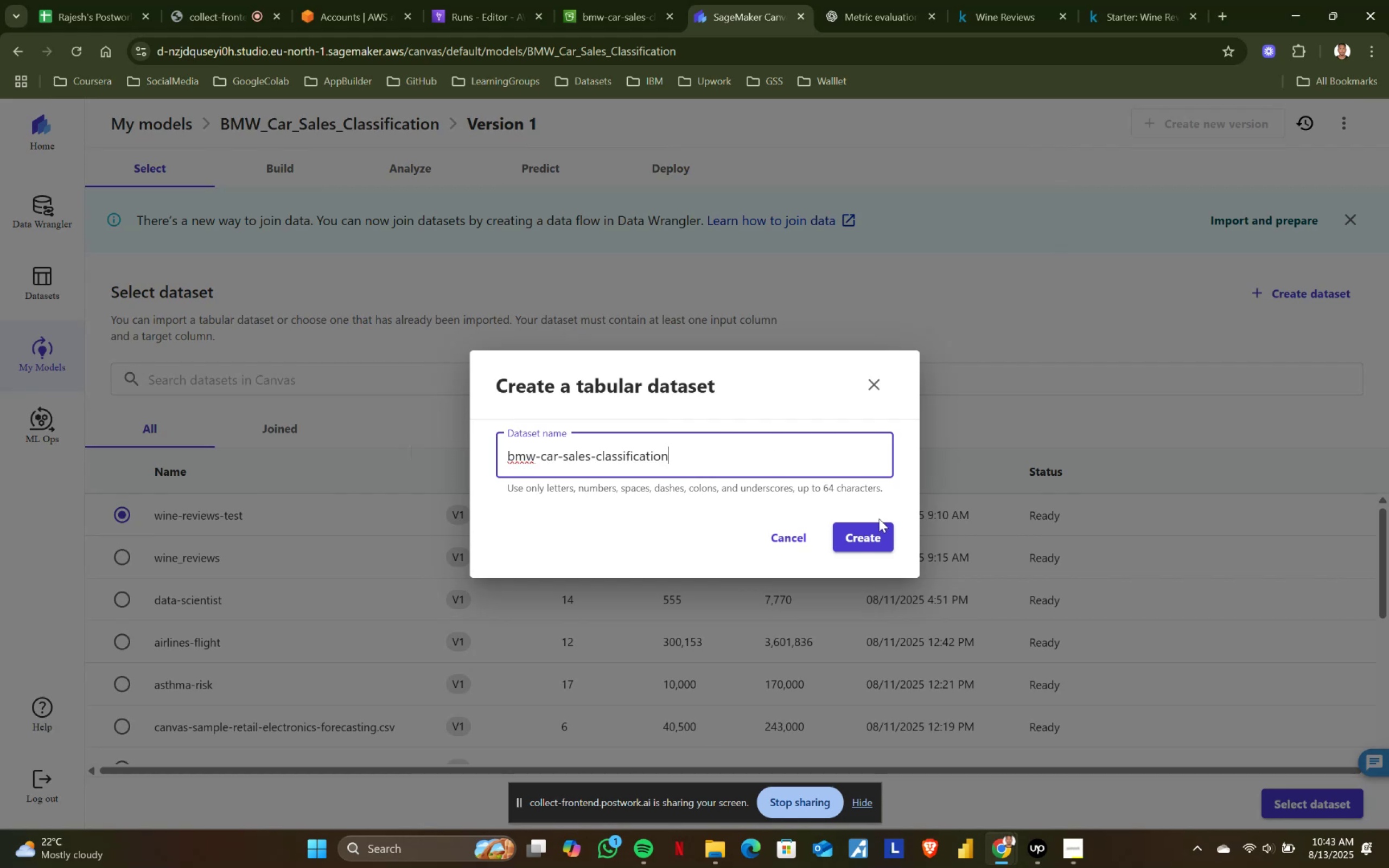 
left_click([858, 536])
 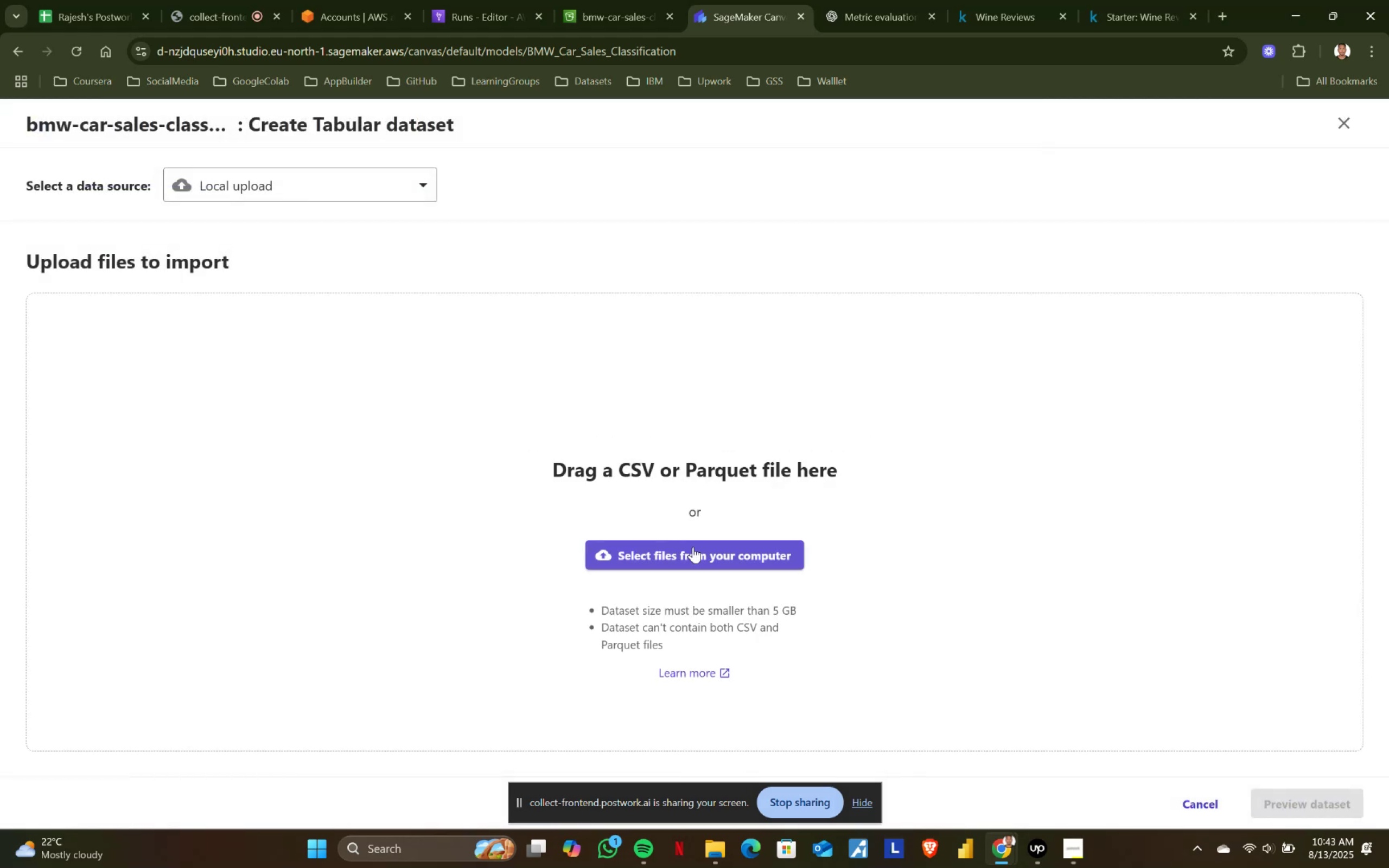 
left_click([686, 553])
 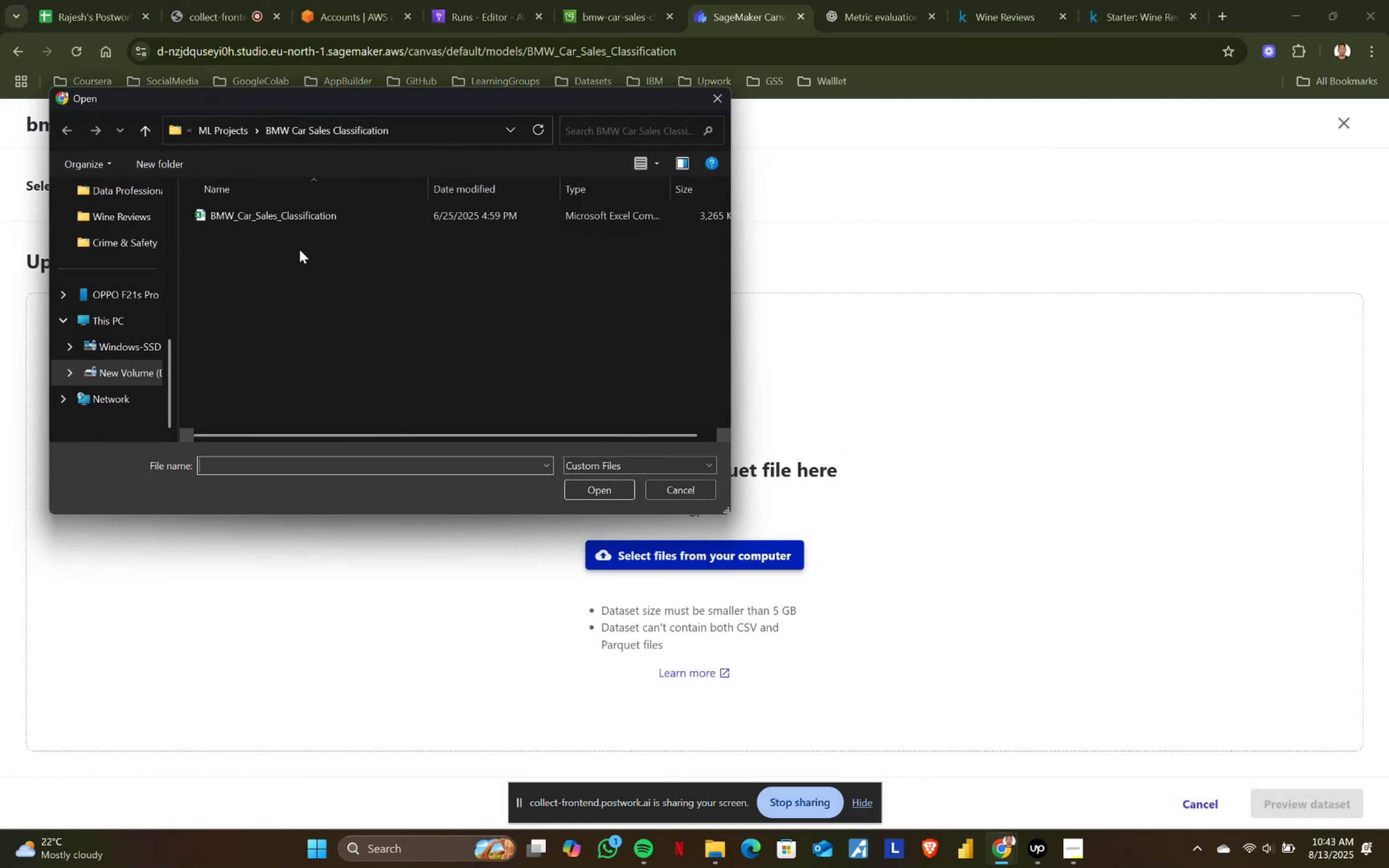 
double_click([300, 220])
 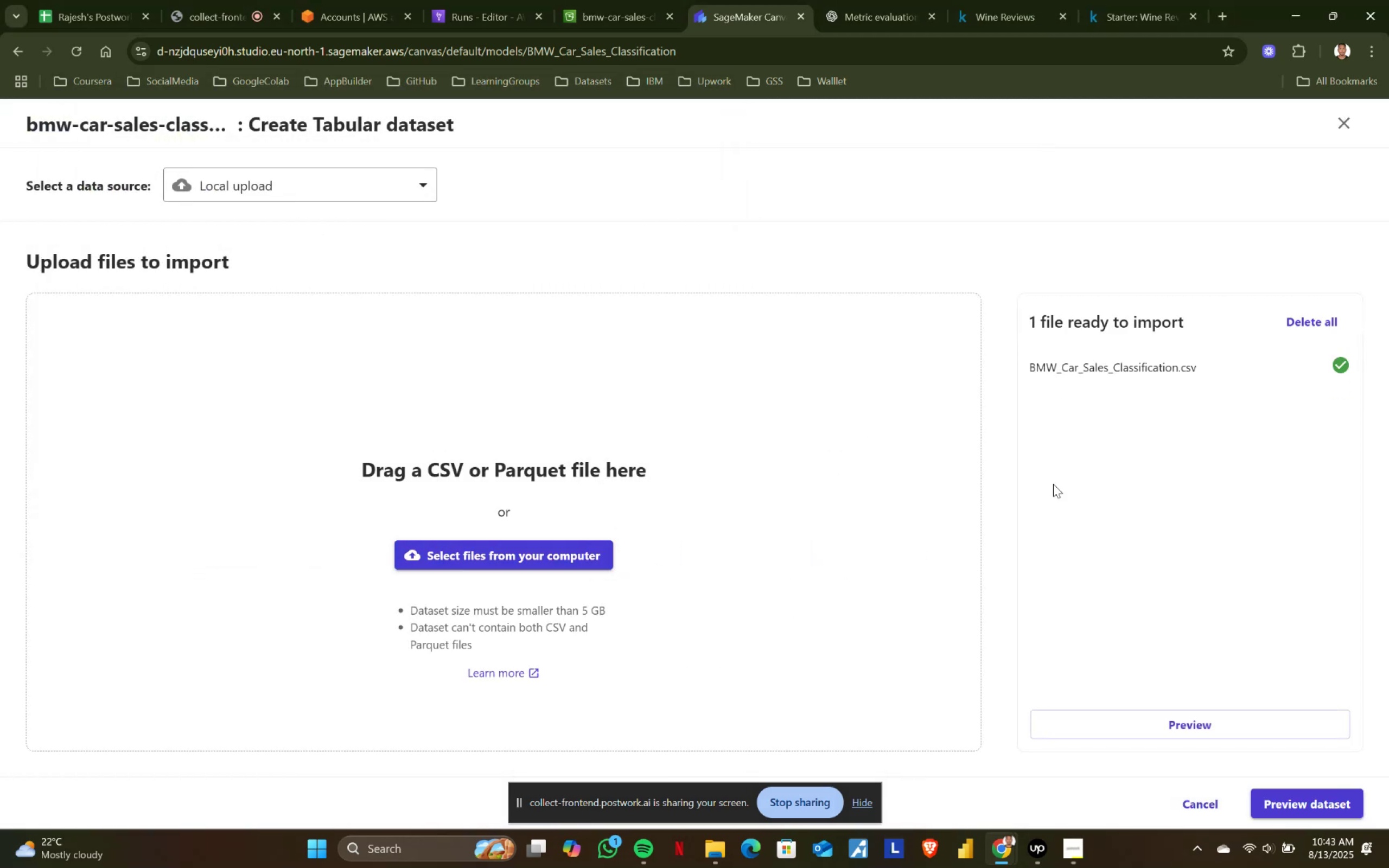 
left_click([1320, 801])
 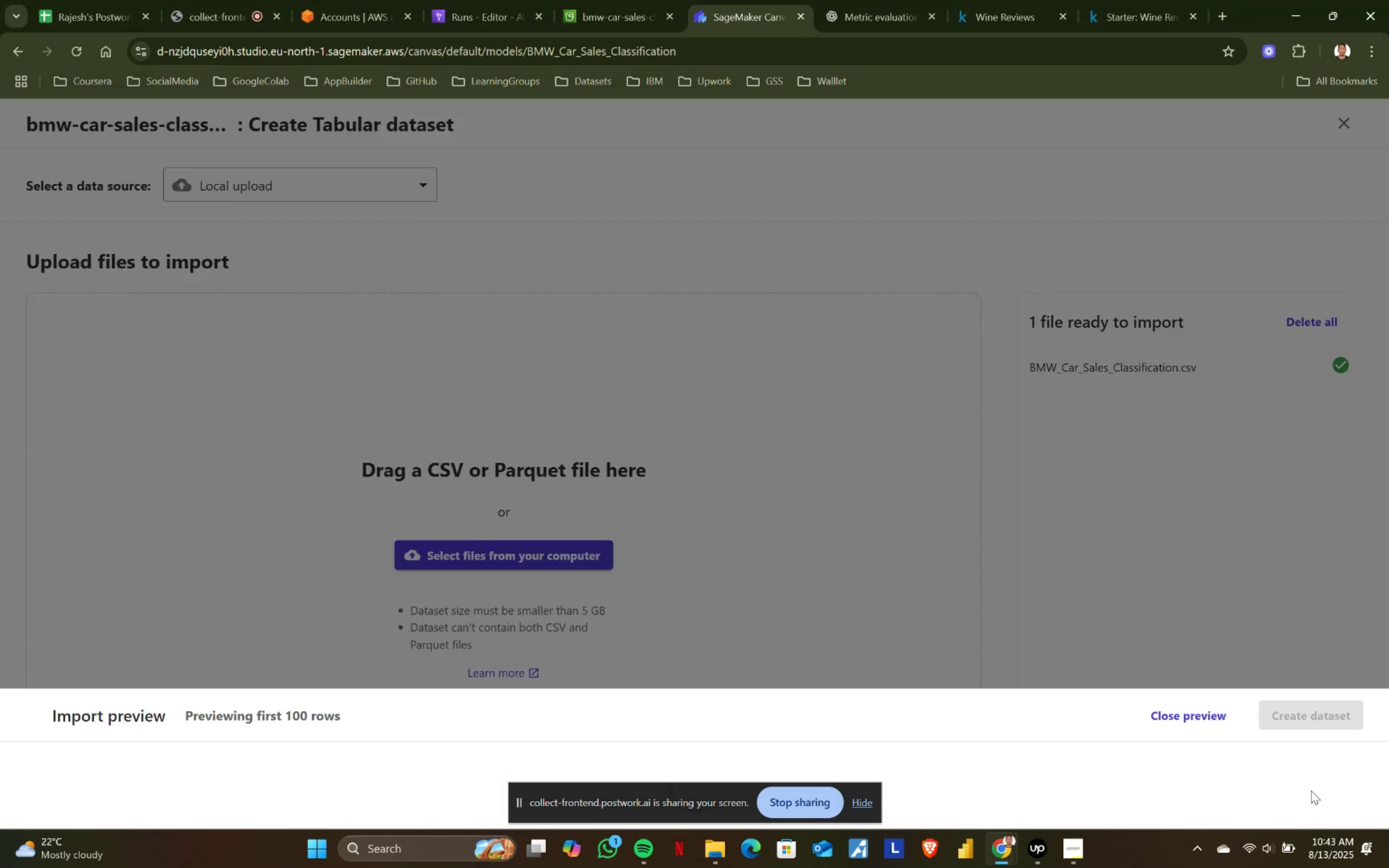 
mouse_move([922, 666])
 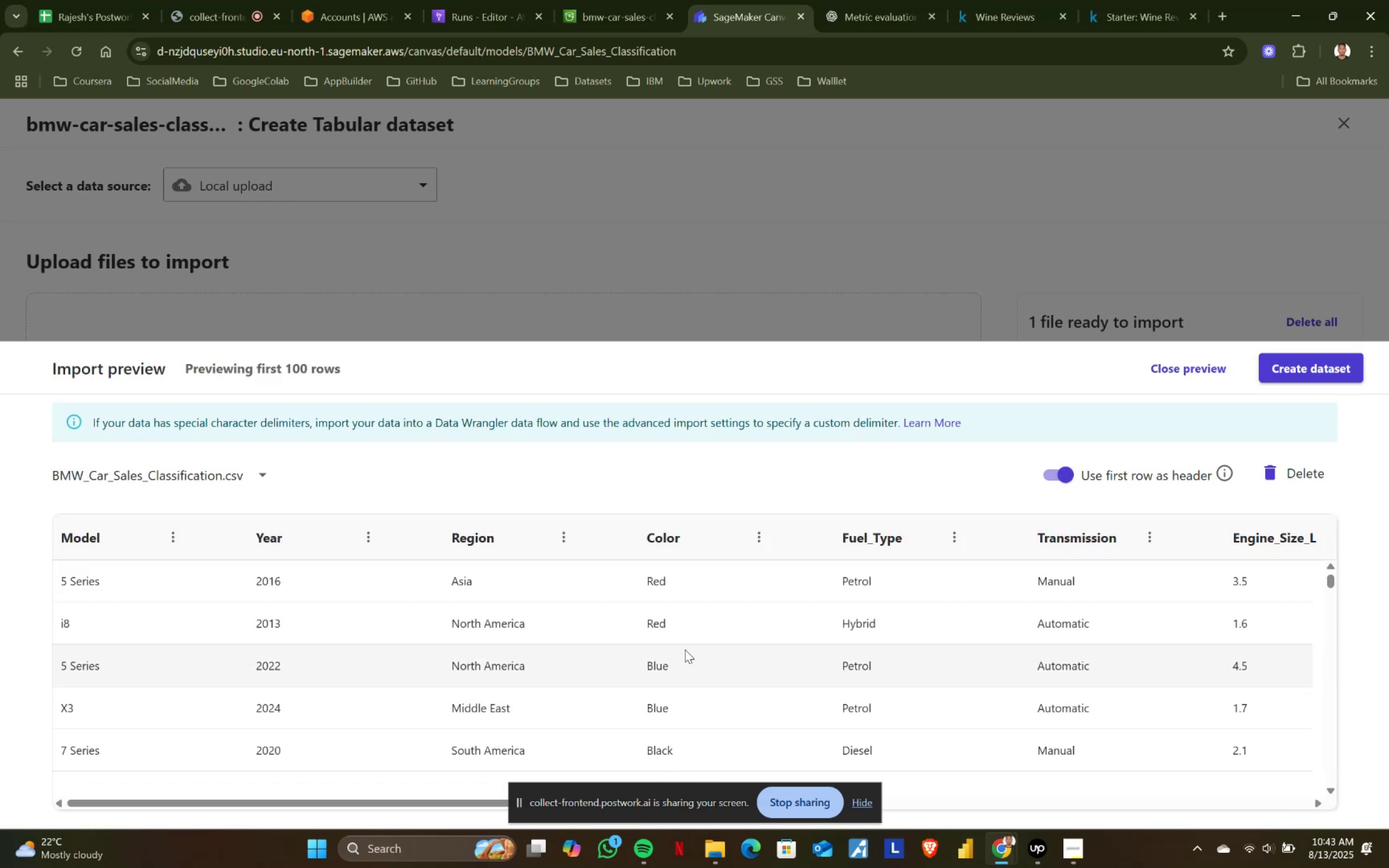 
wait(6.06)
 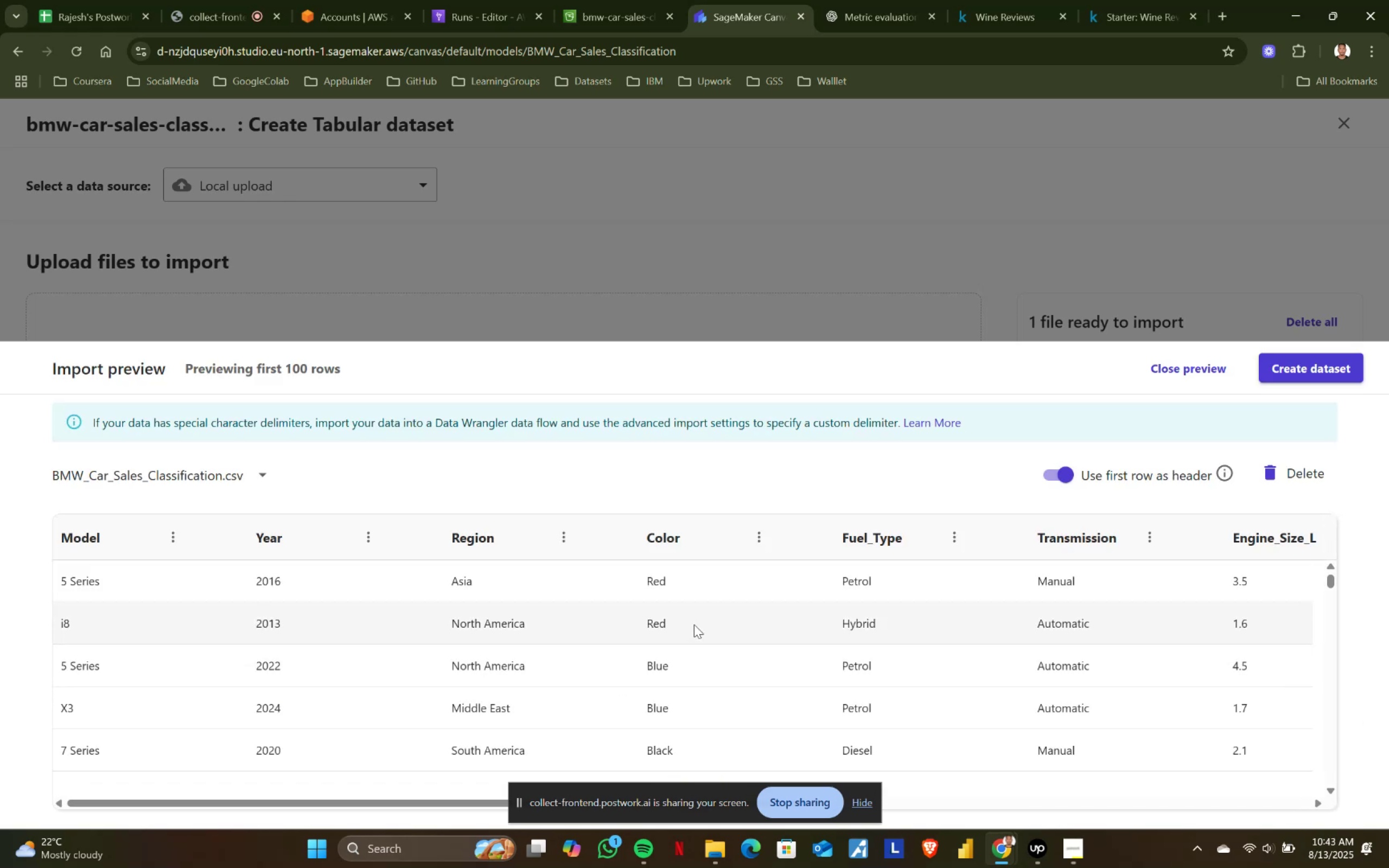 
left_click([1282, 365])
 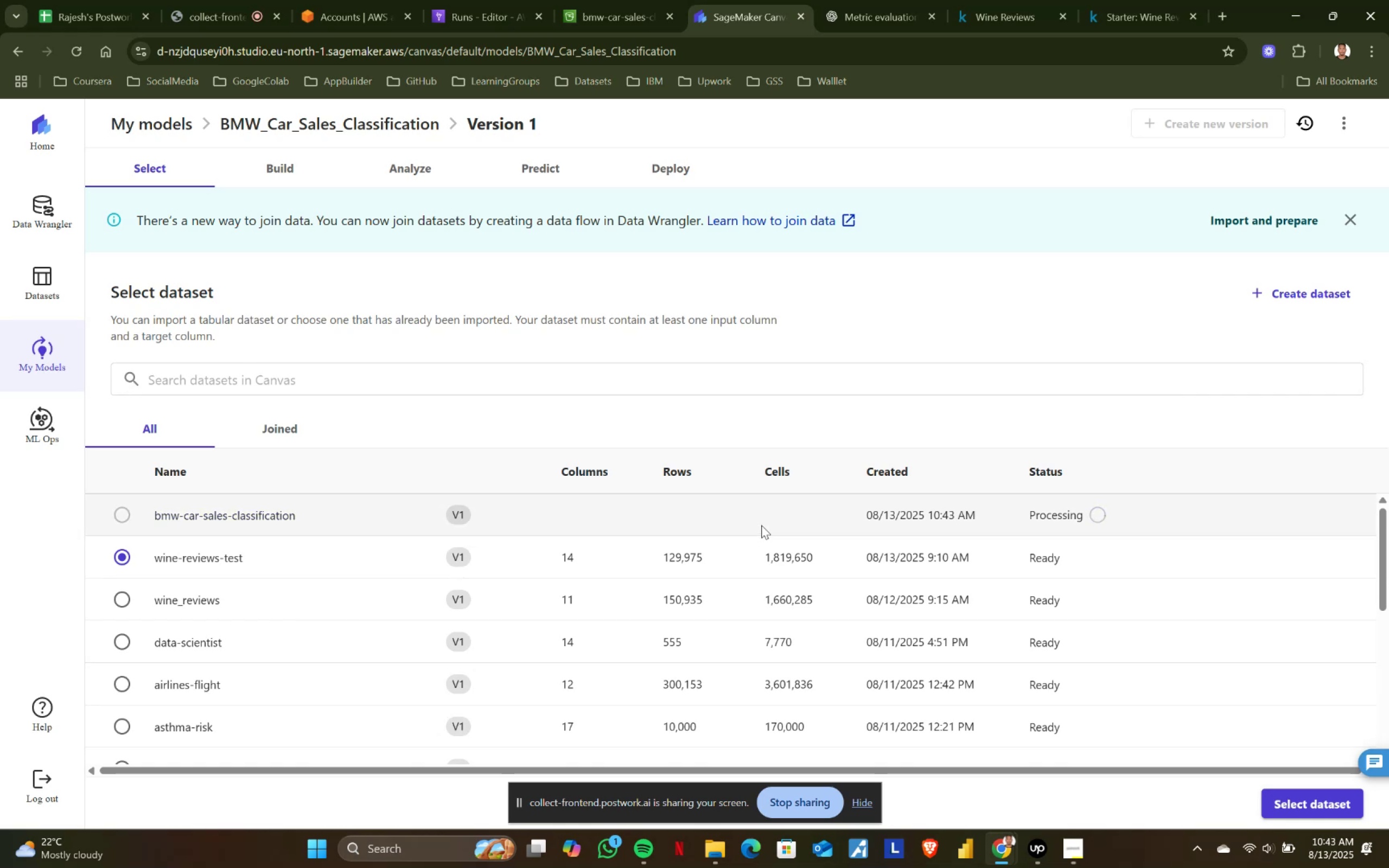 
wait(12.71)
 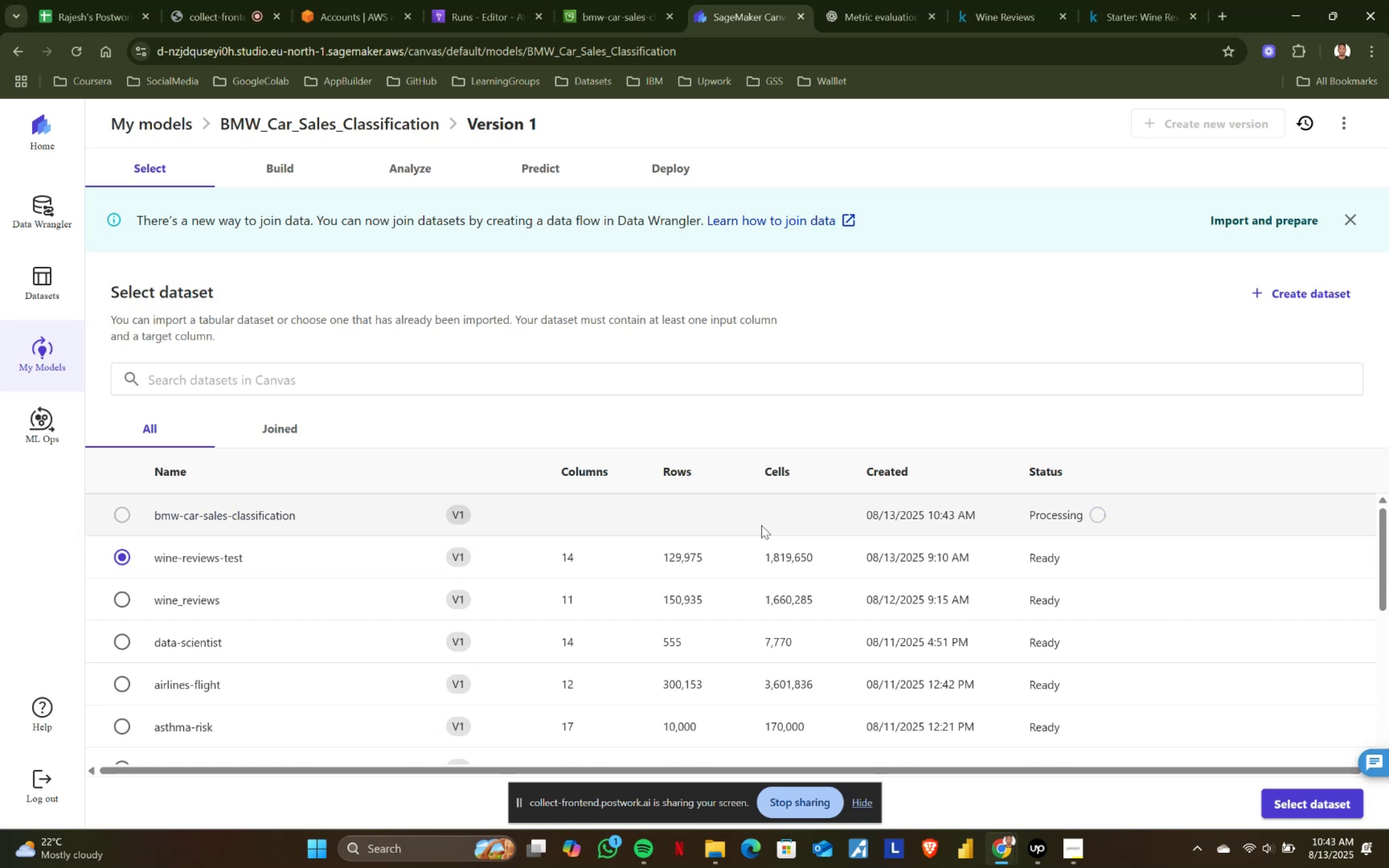 
left_click([128, 510])
 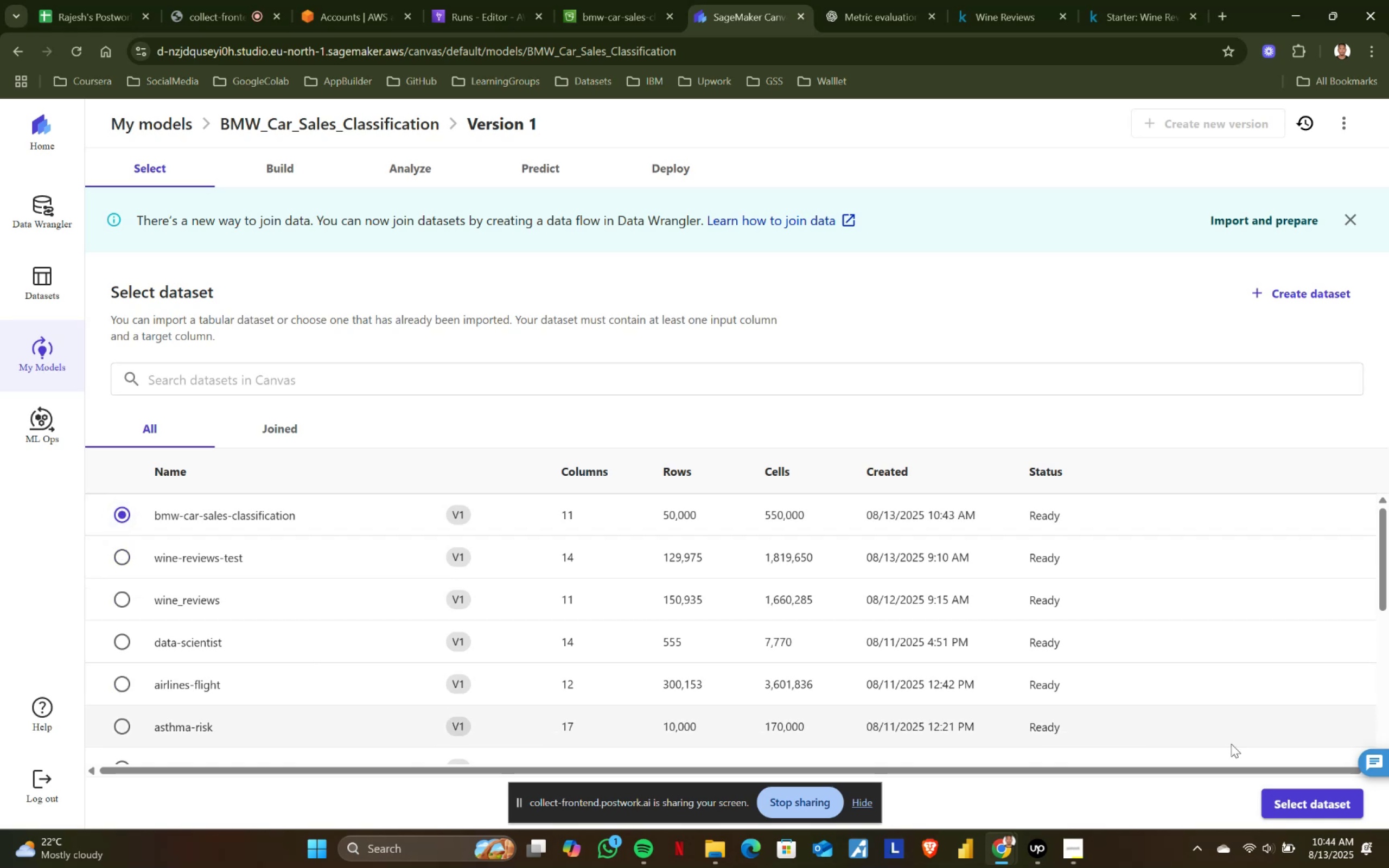 
left_click([1285, 792])
 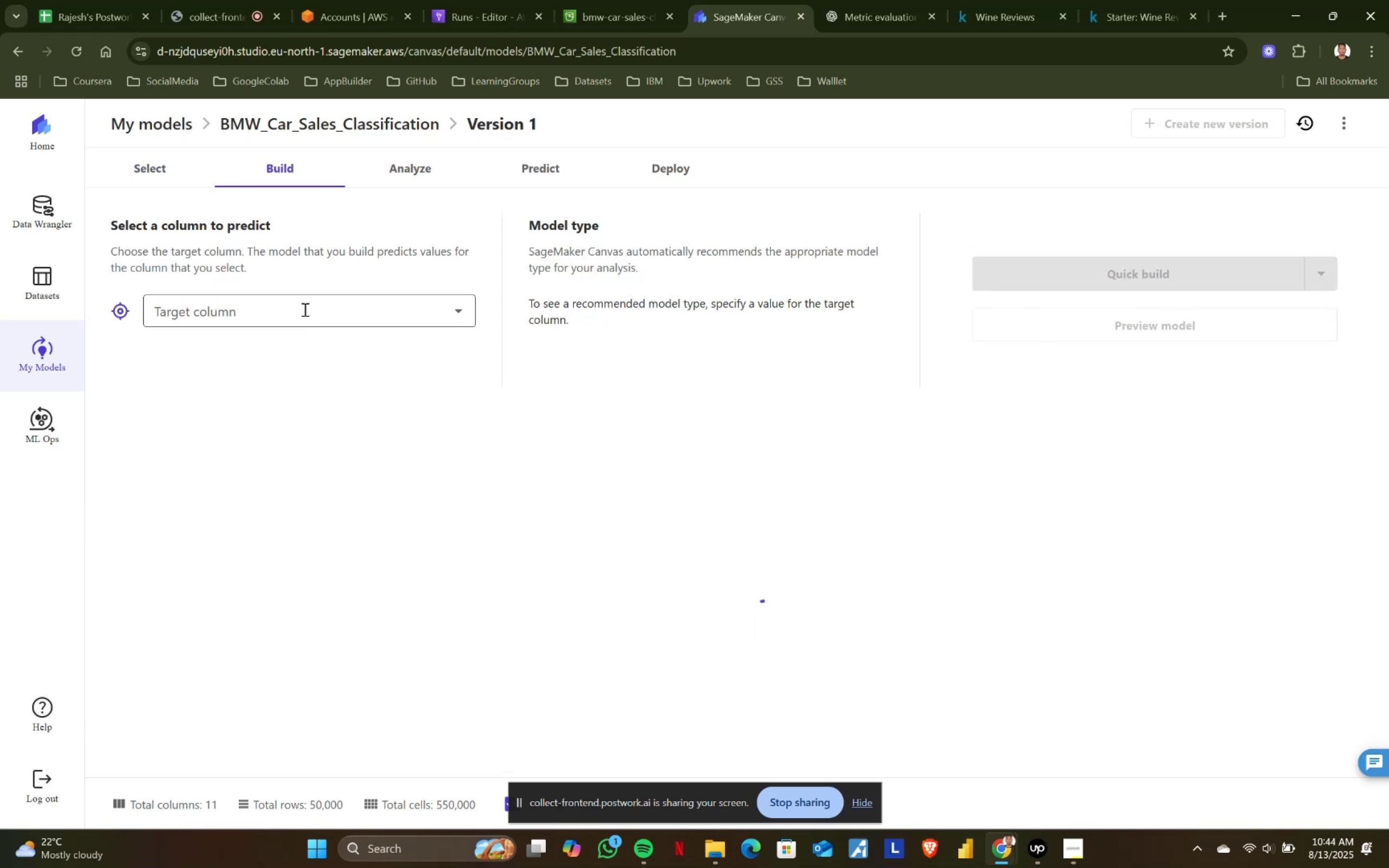 
left_click([304, 309])
 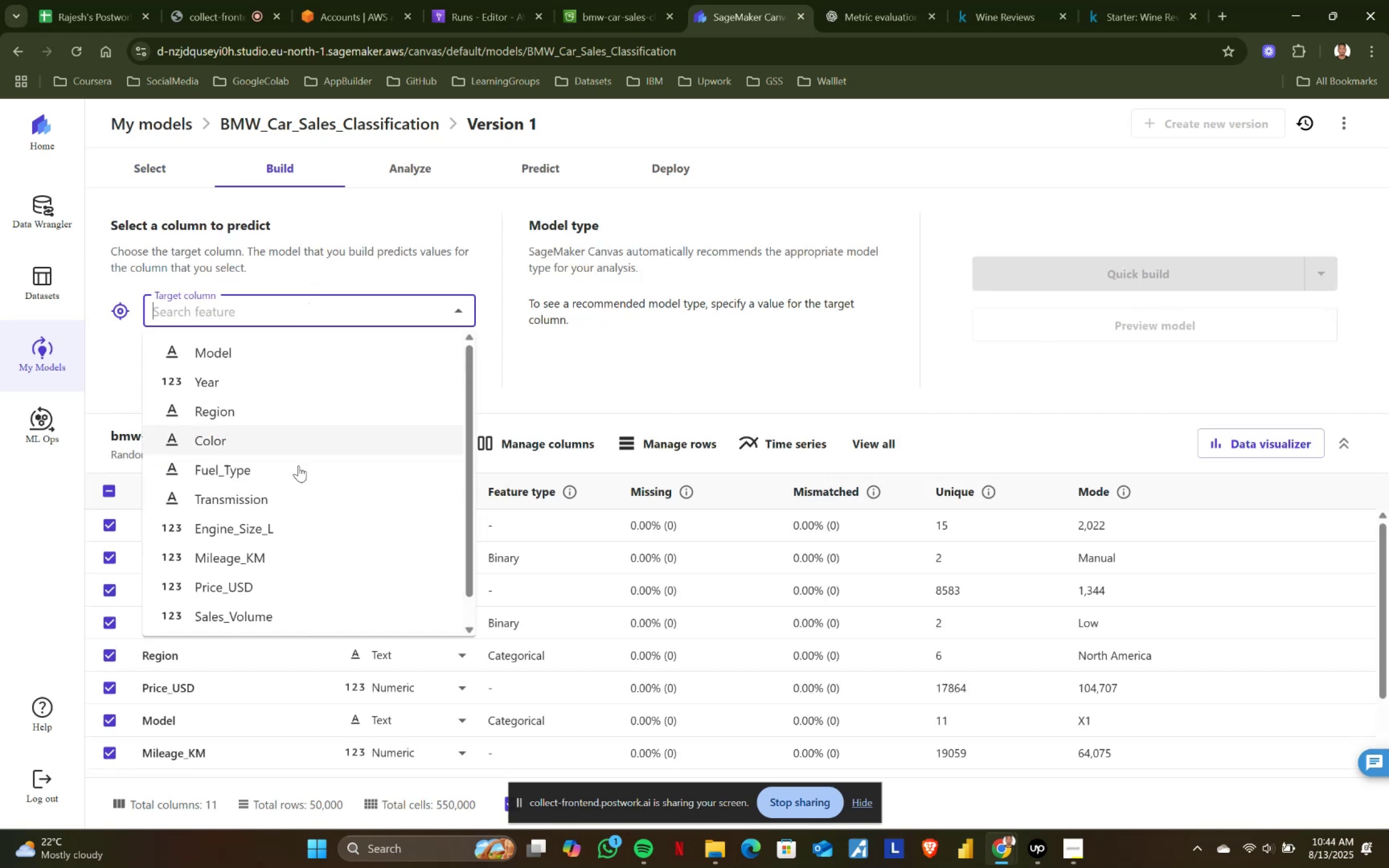 
scroll: coordinate [279, 608], scroll_direction: down, amount: 6.0
 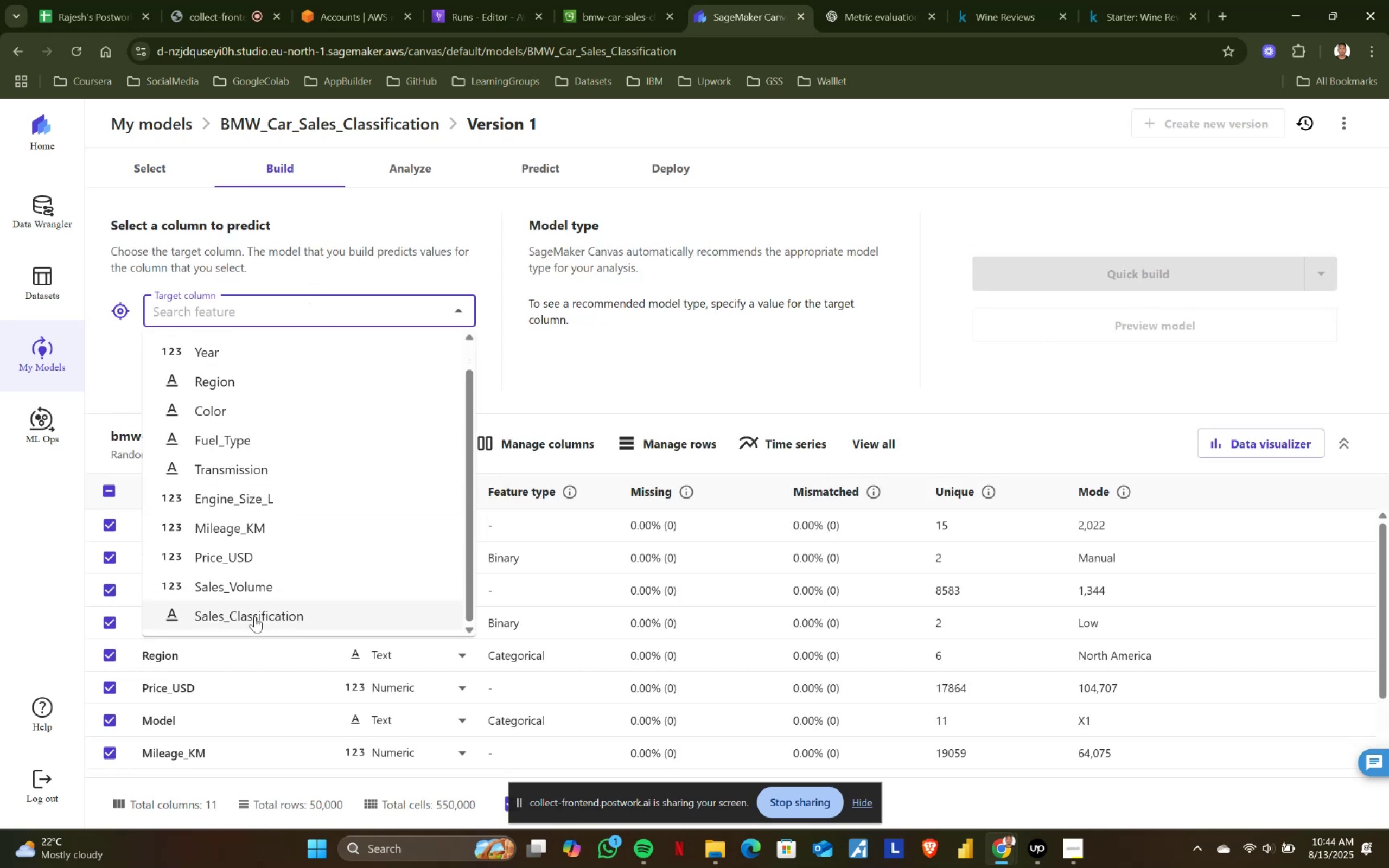 
left_click([254, 619])
 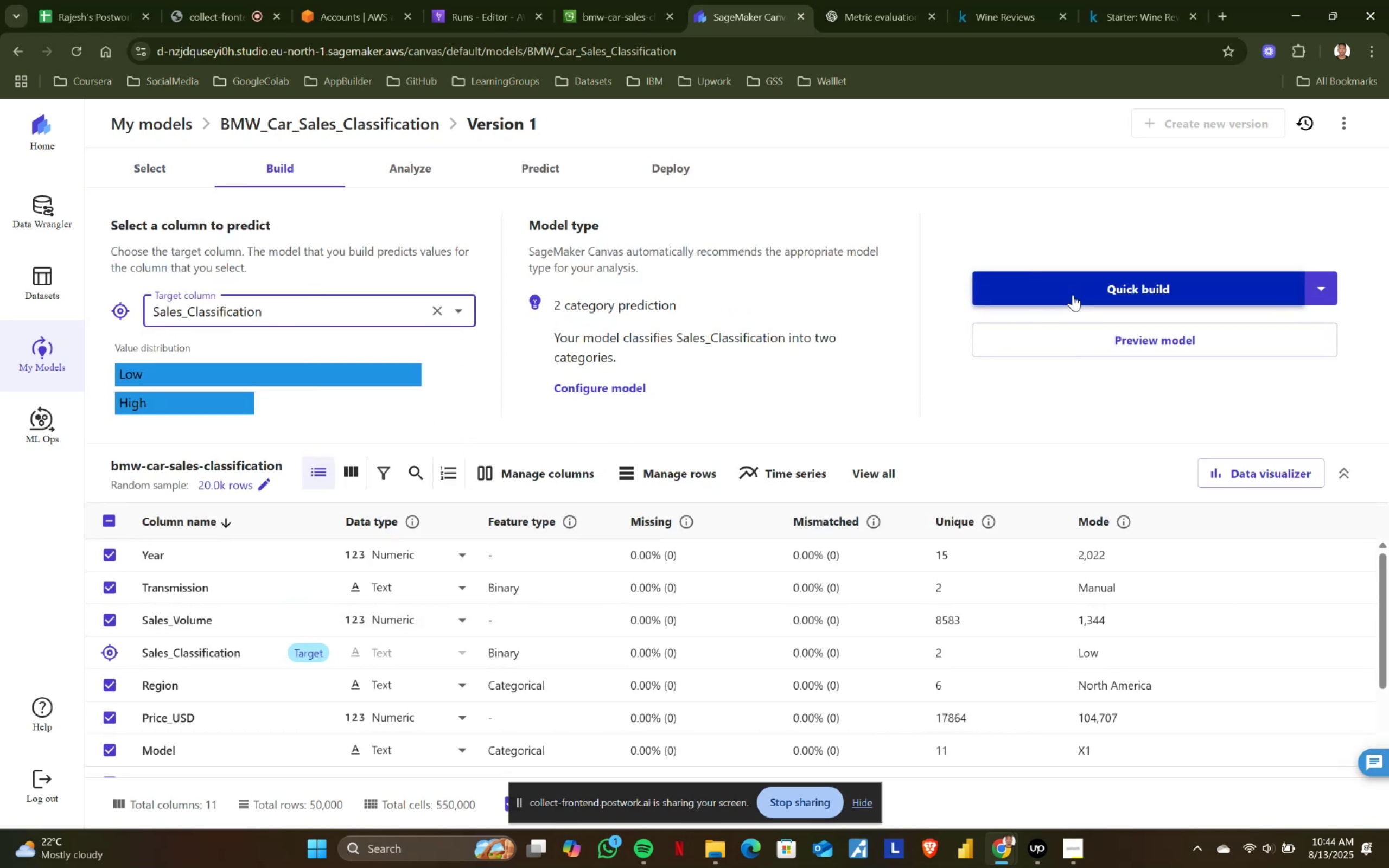 
left_click([1316, 291])
 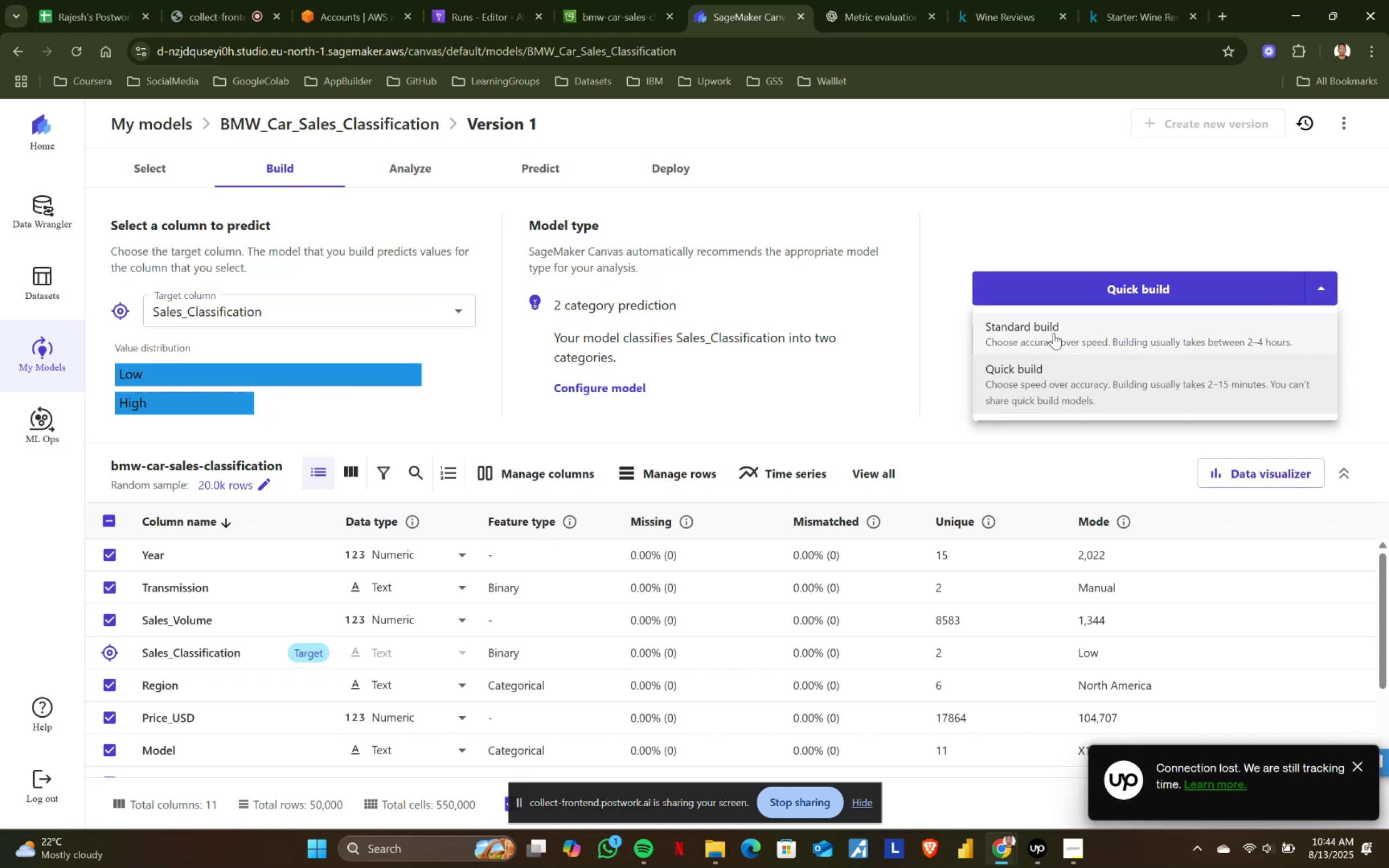 
left_click([1054, 333])
 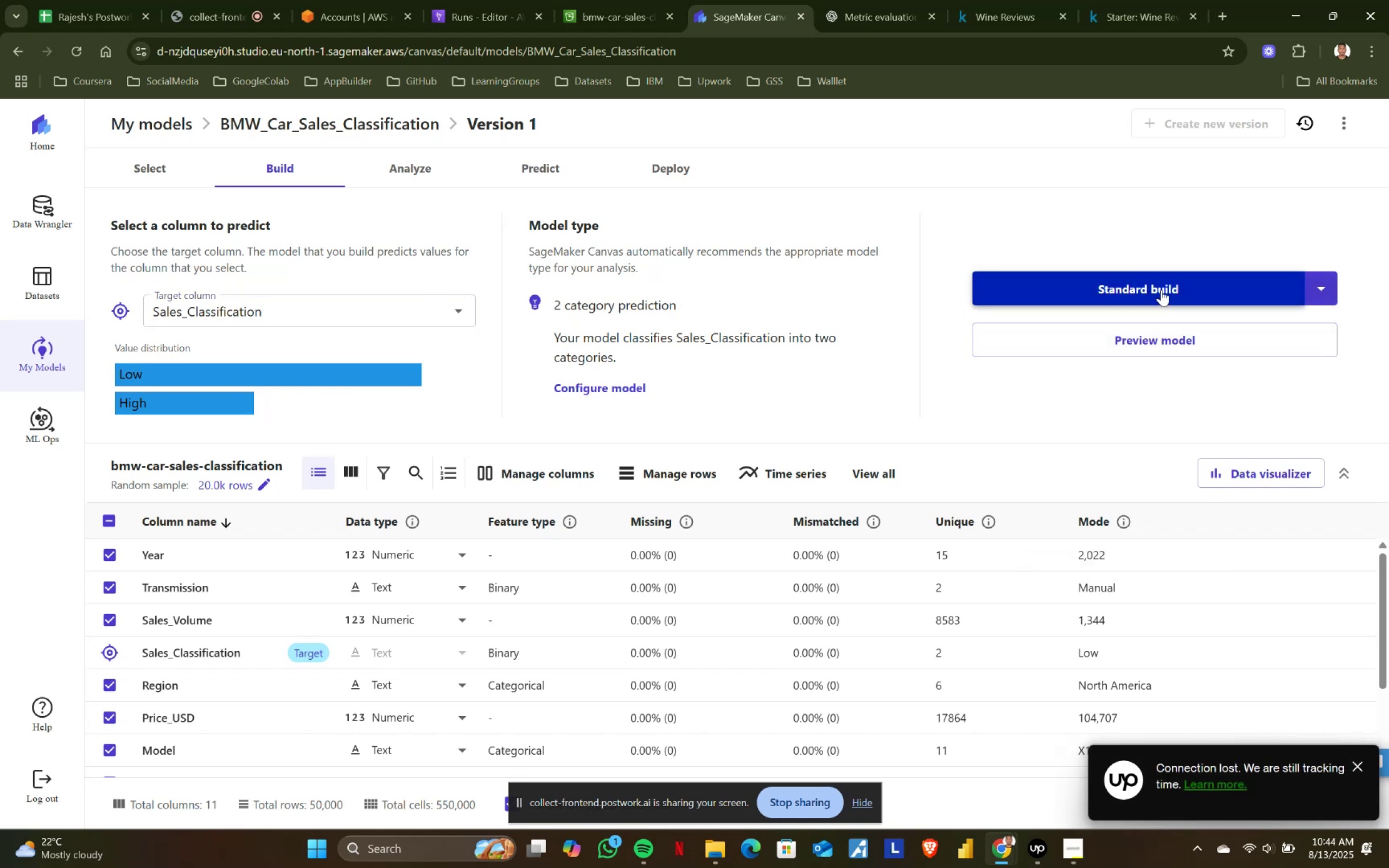 
left_click([1161, 290])
 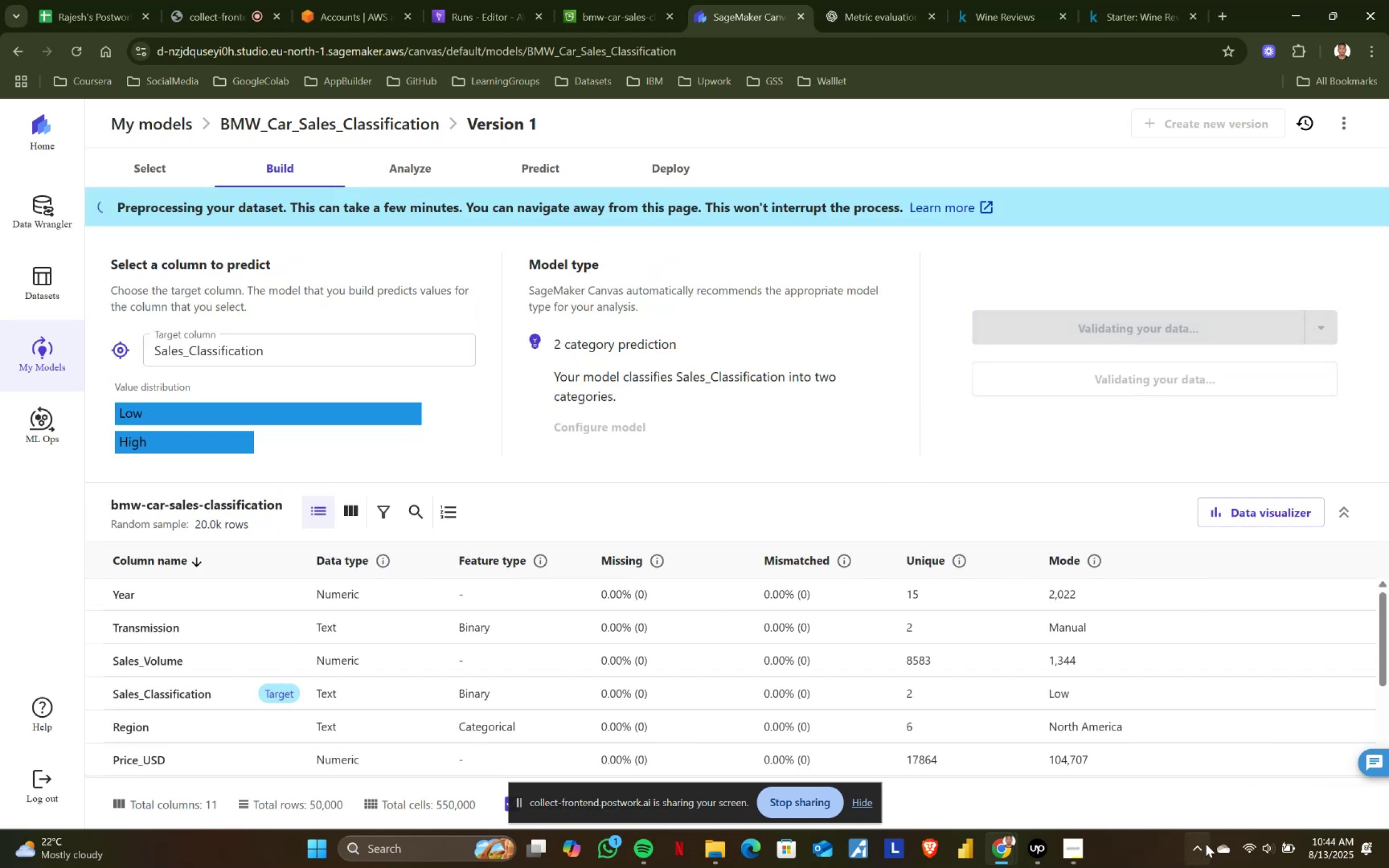 
left_click([1038, 842])
 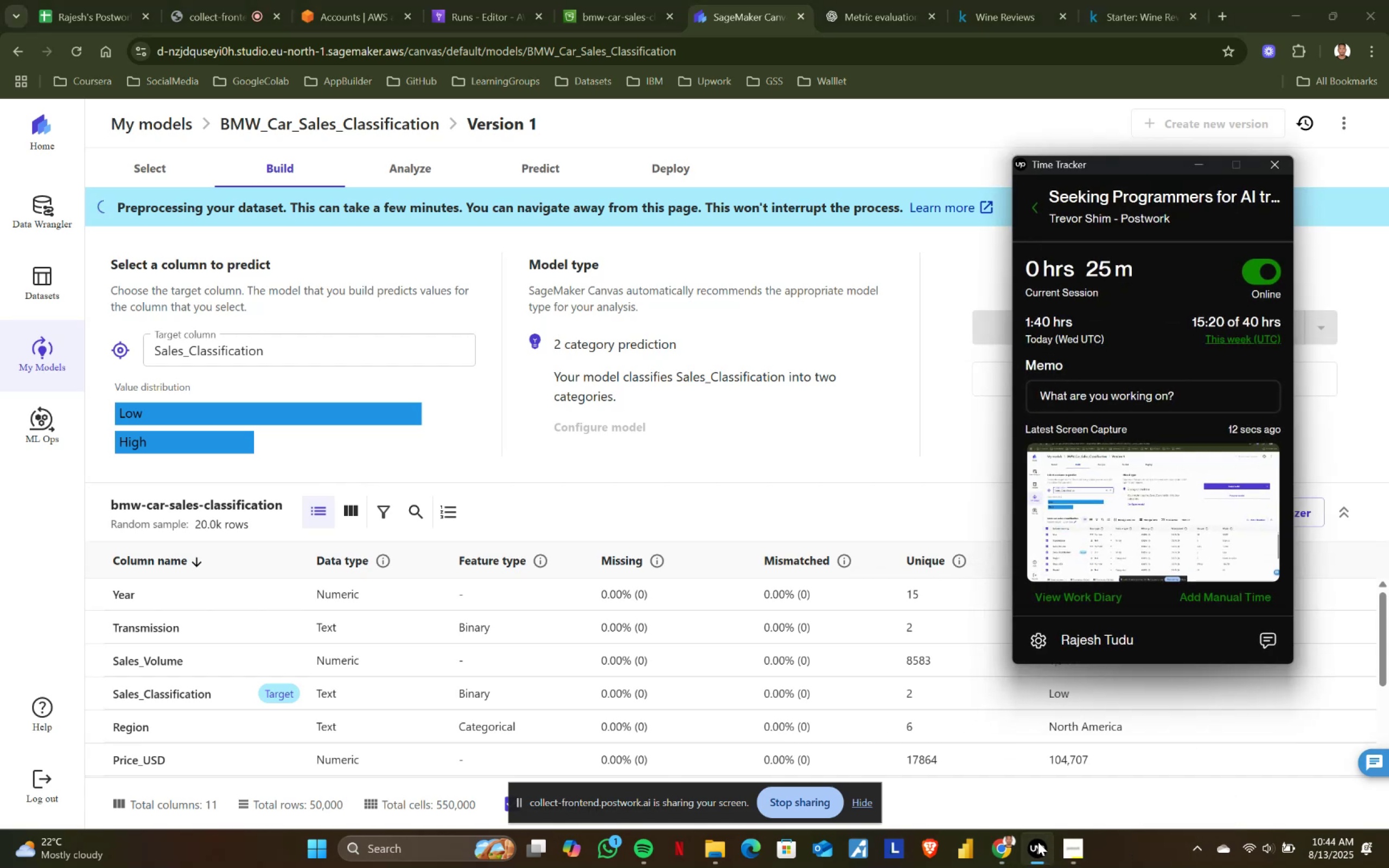 
left_click([1038, 842])
 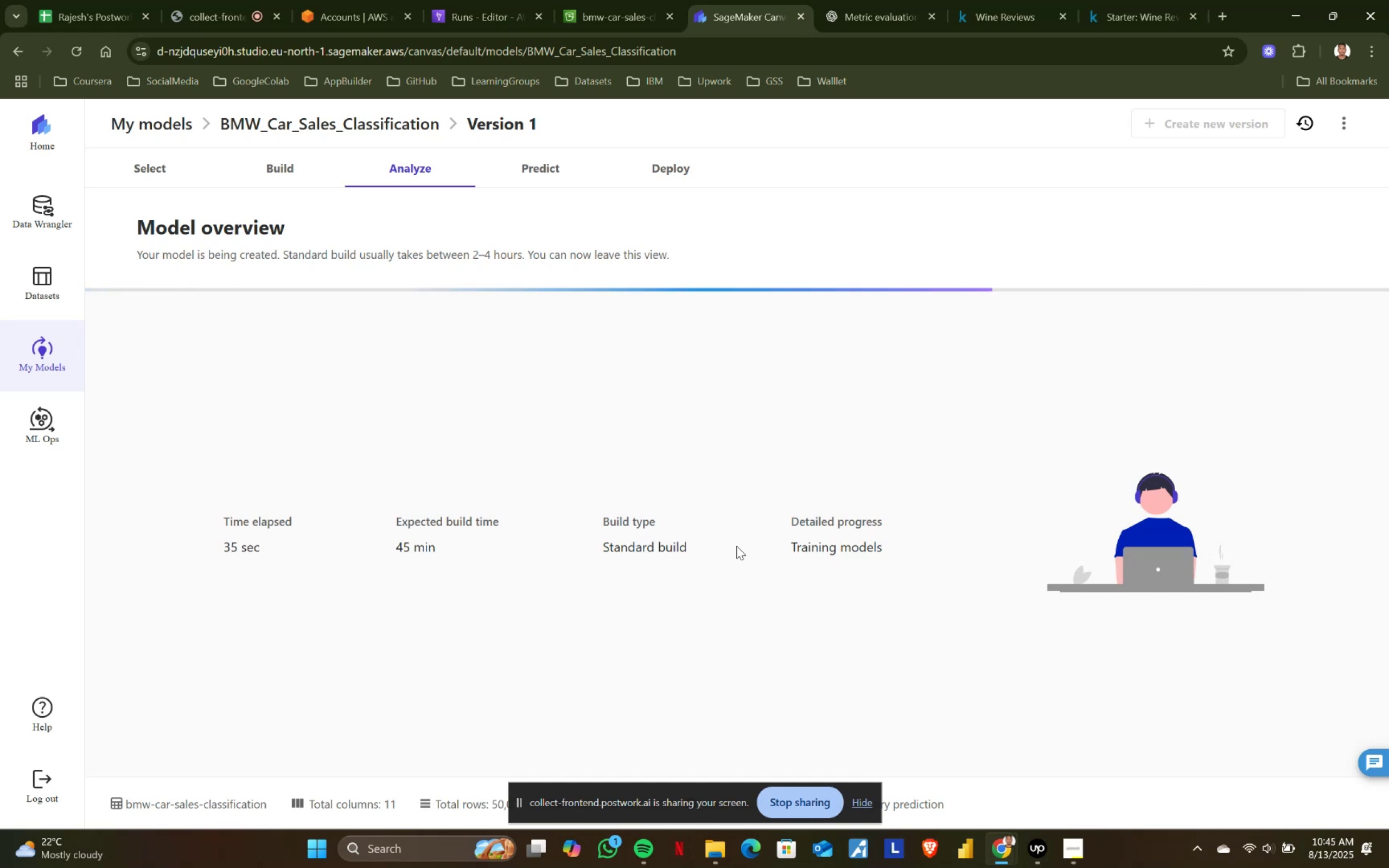 
wait(54.35)
 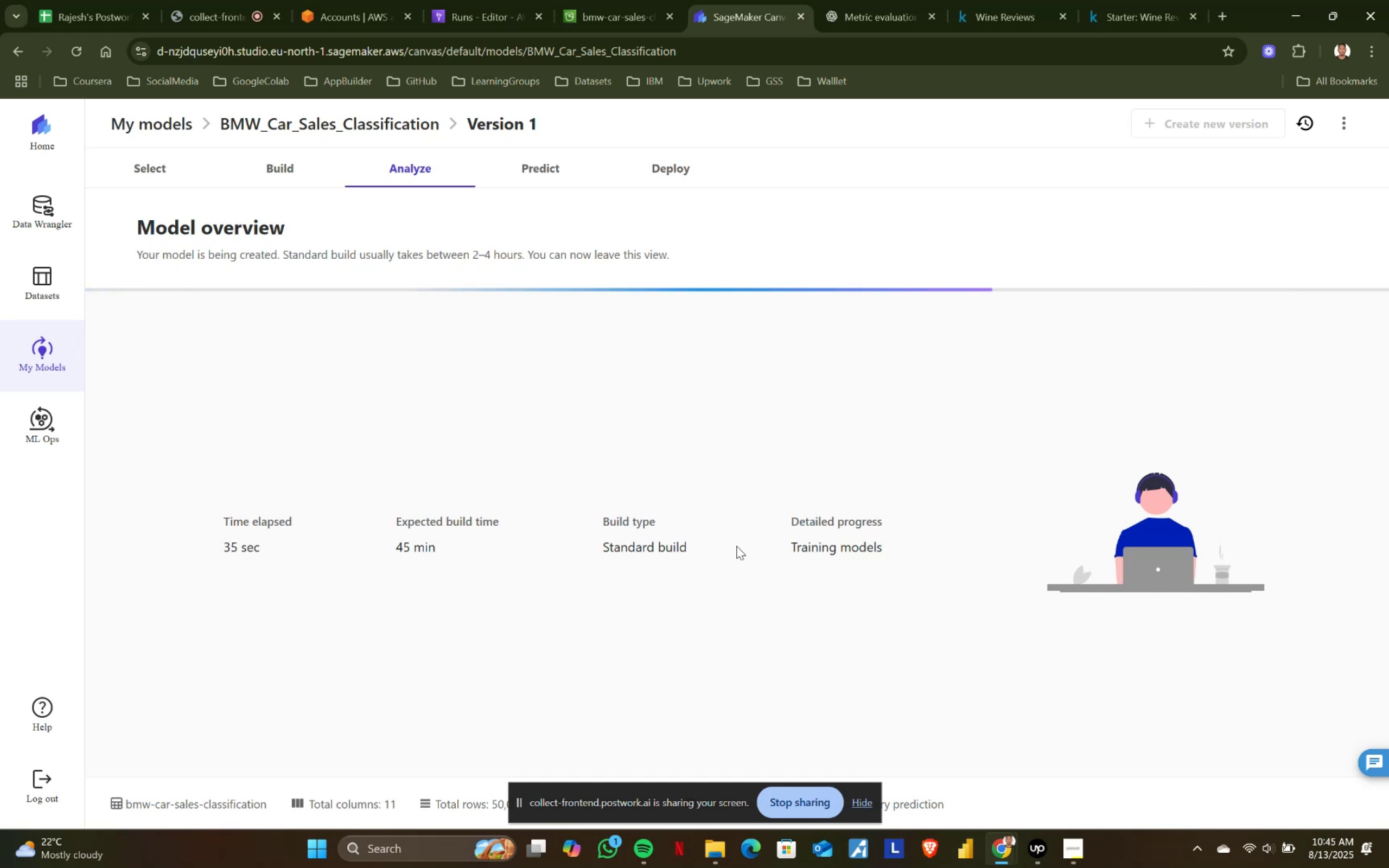 
left_click([240, 0])
 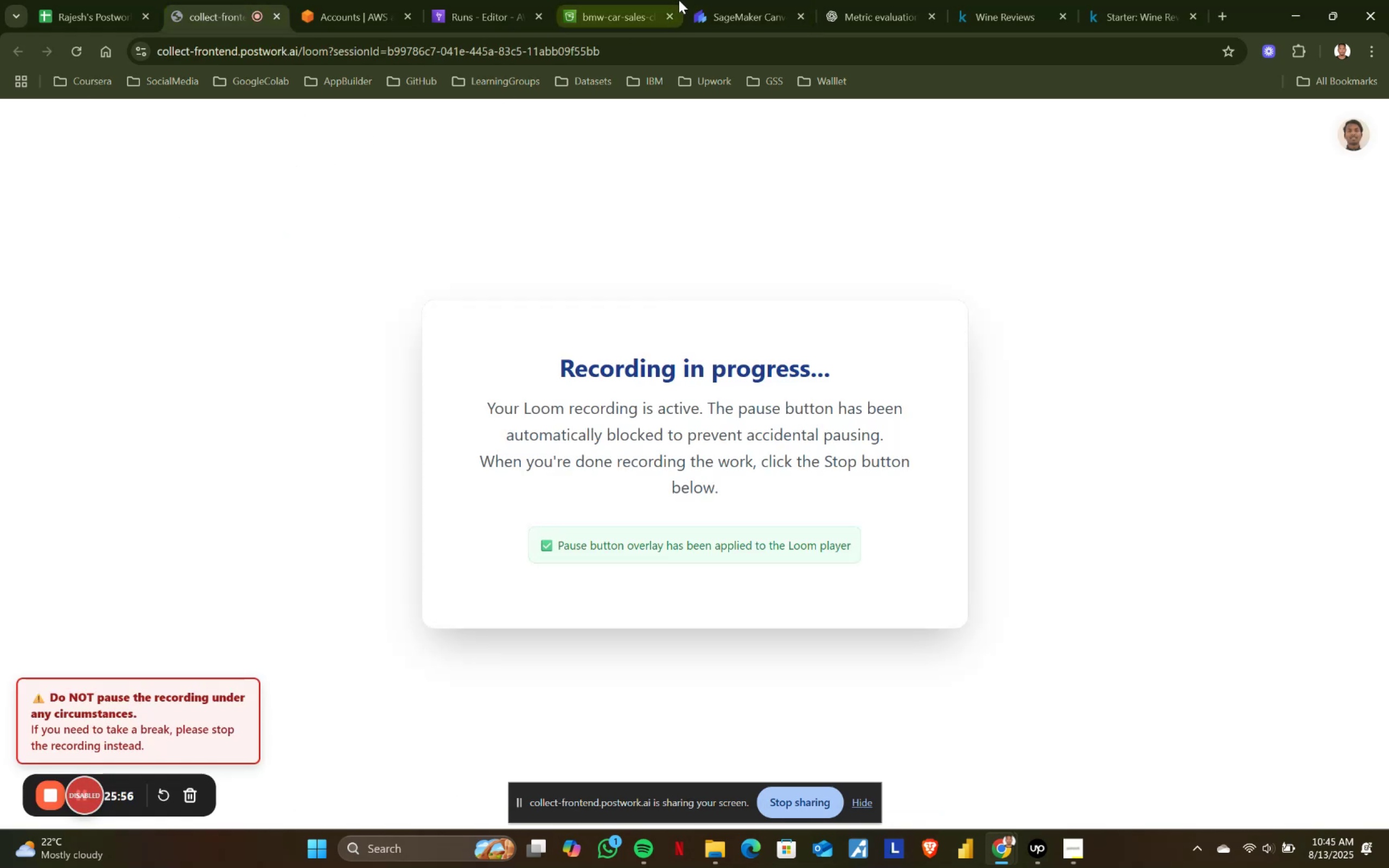 
left_click([732, 0])
 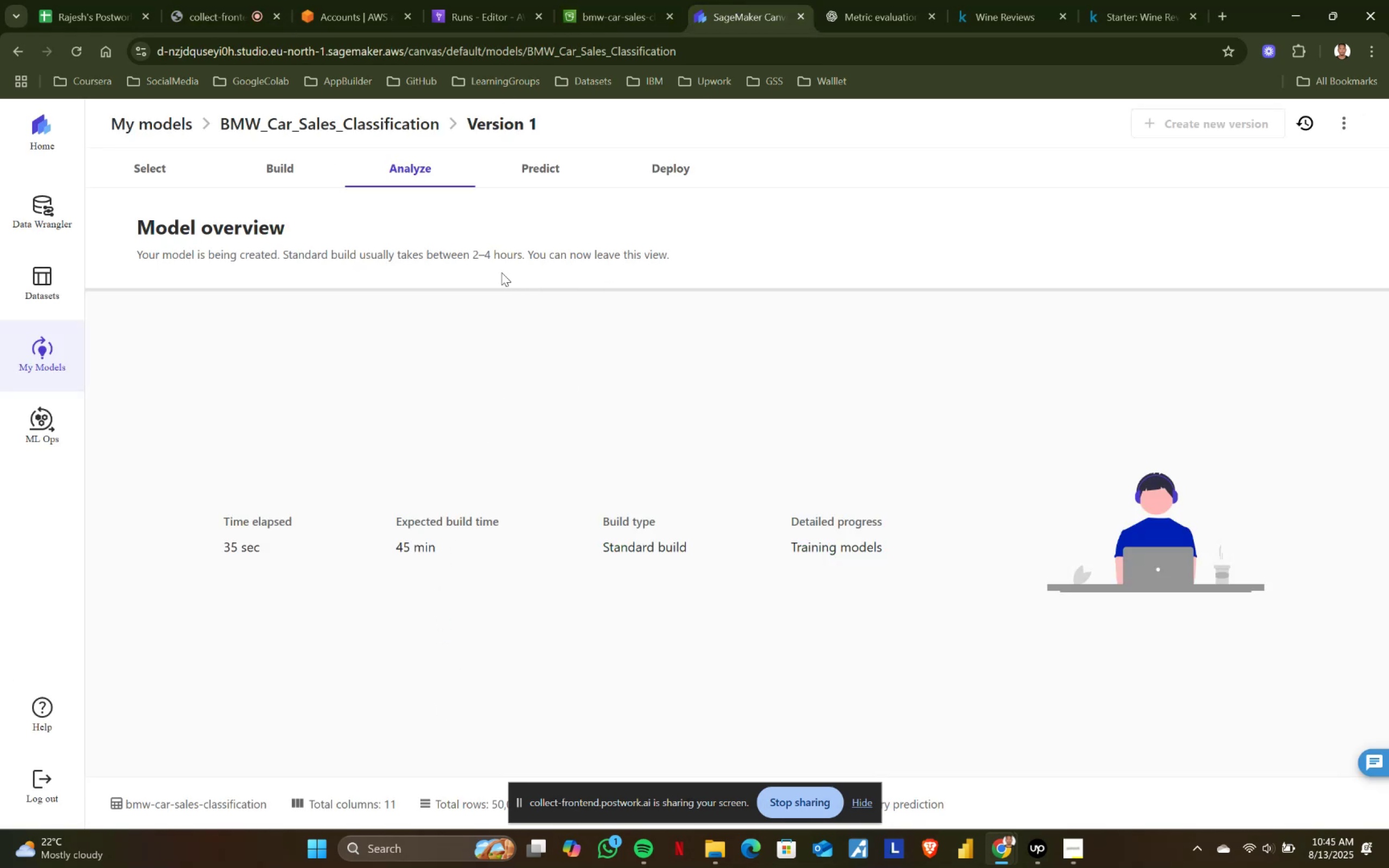 
left_click([616, 0])
 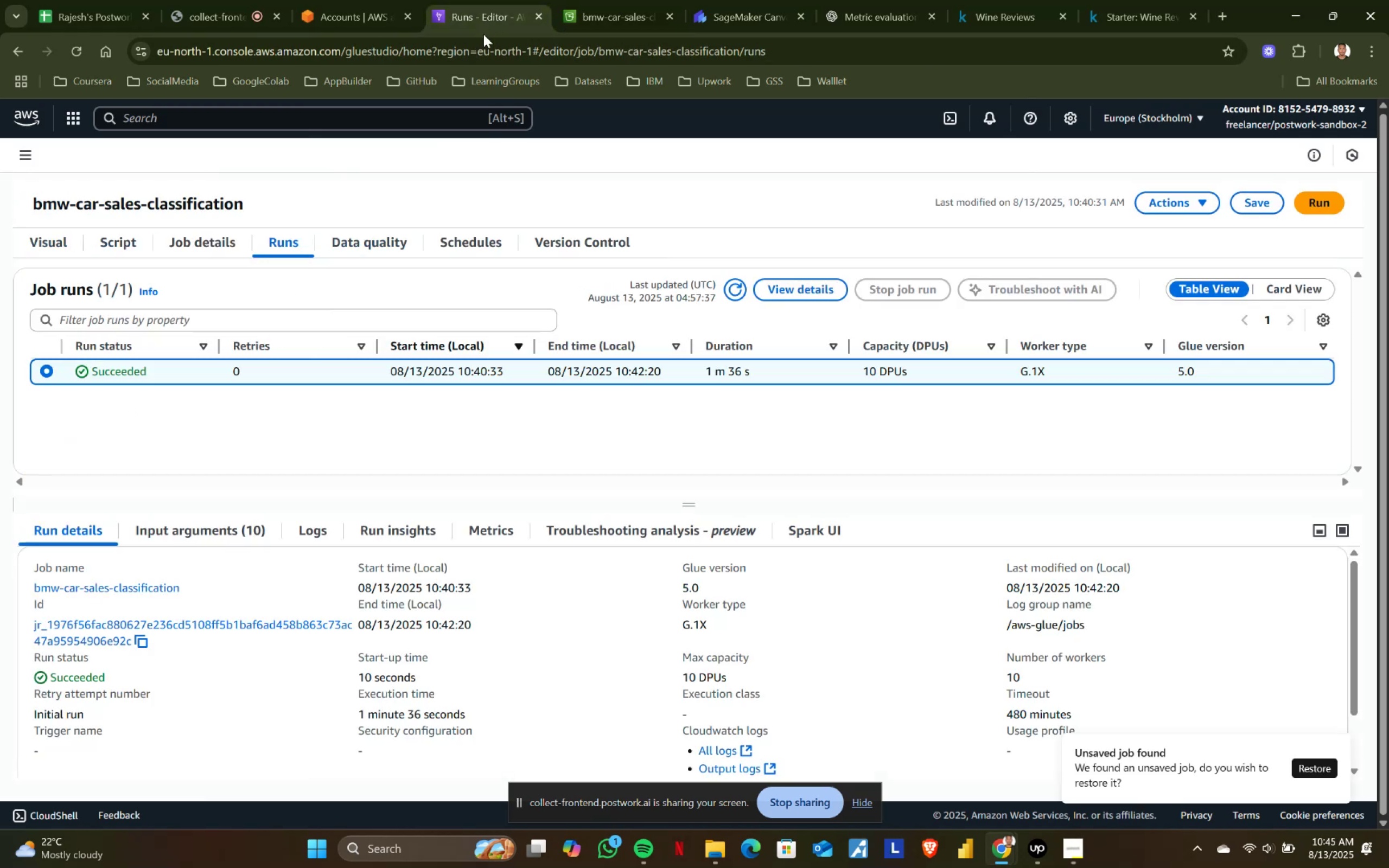 
left_click([717, 0])
 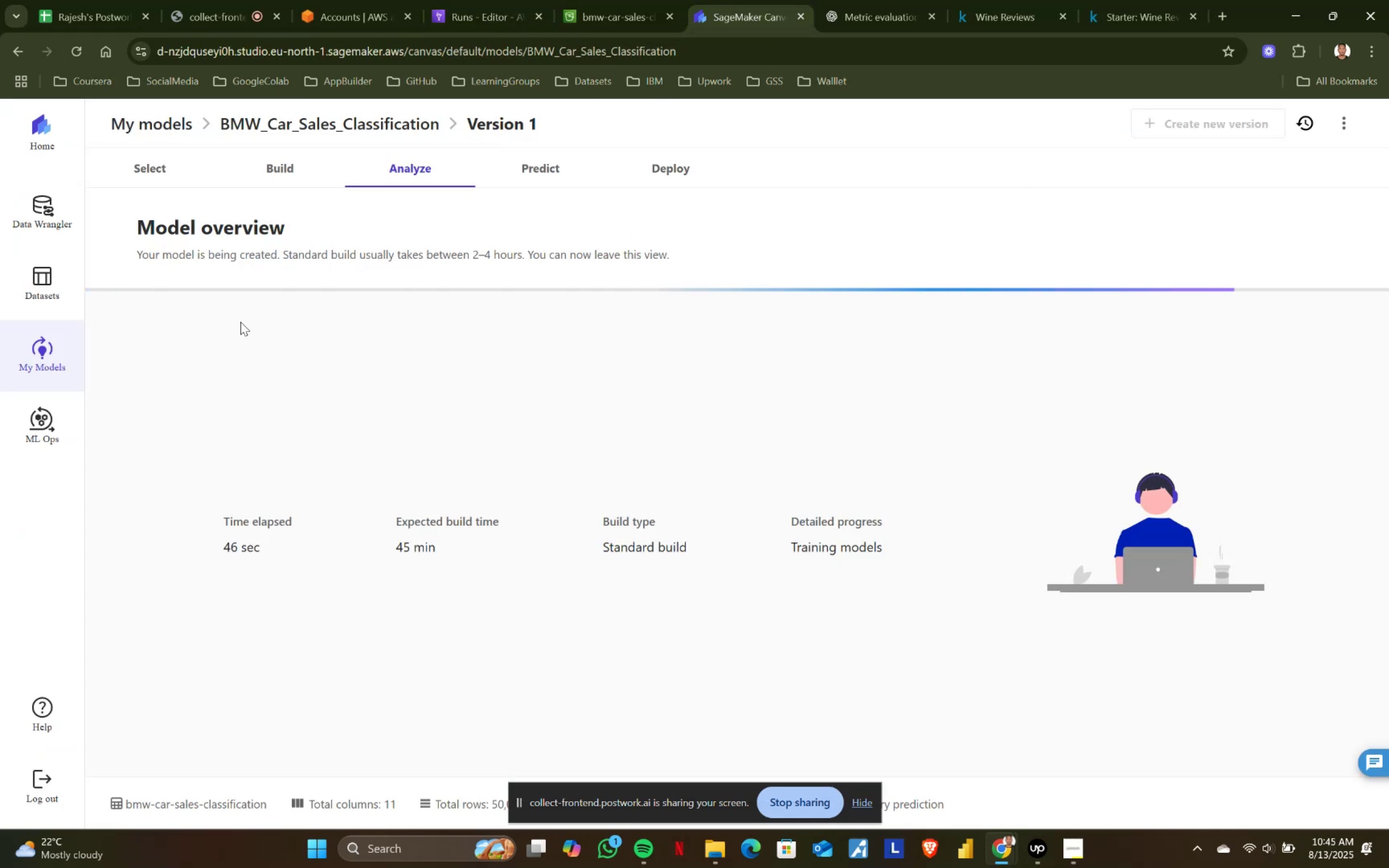 
left_click([170, 125])
 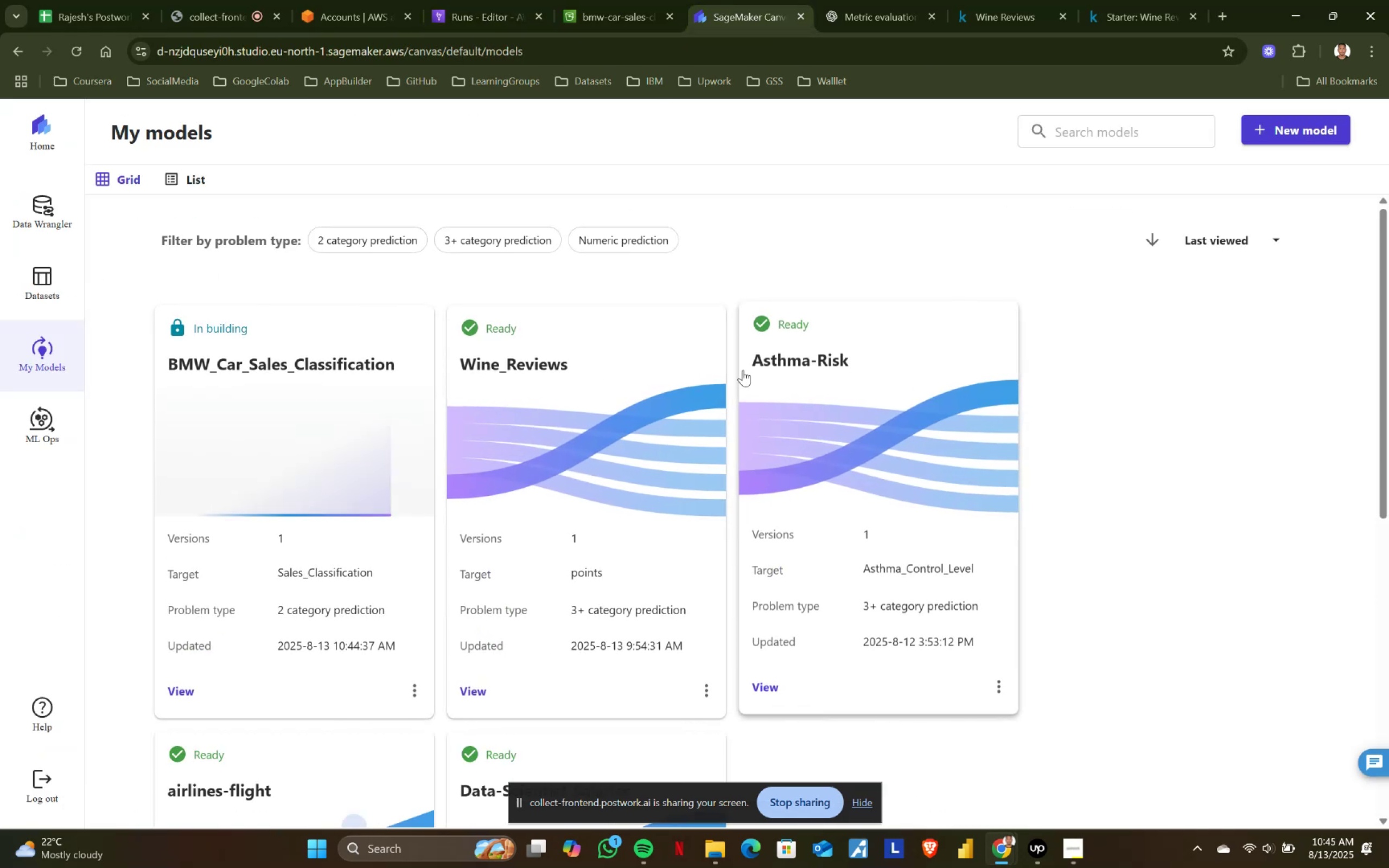 
left_click([545, 364])
 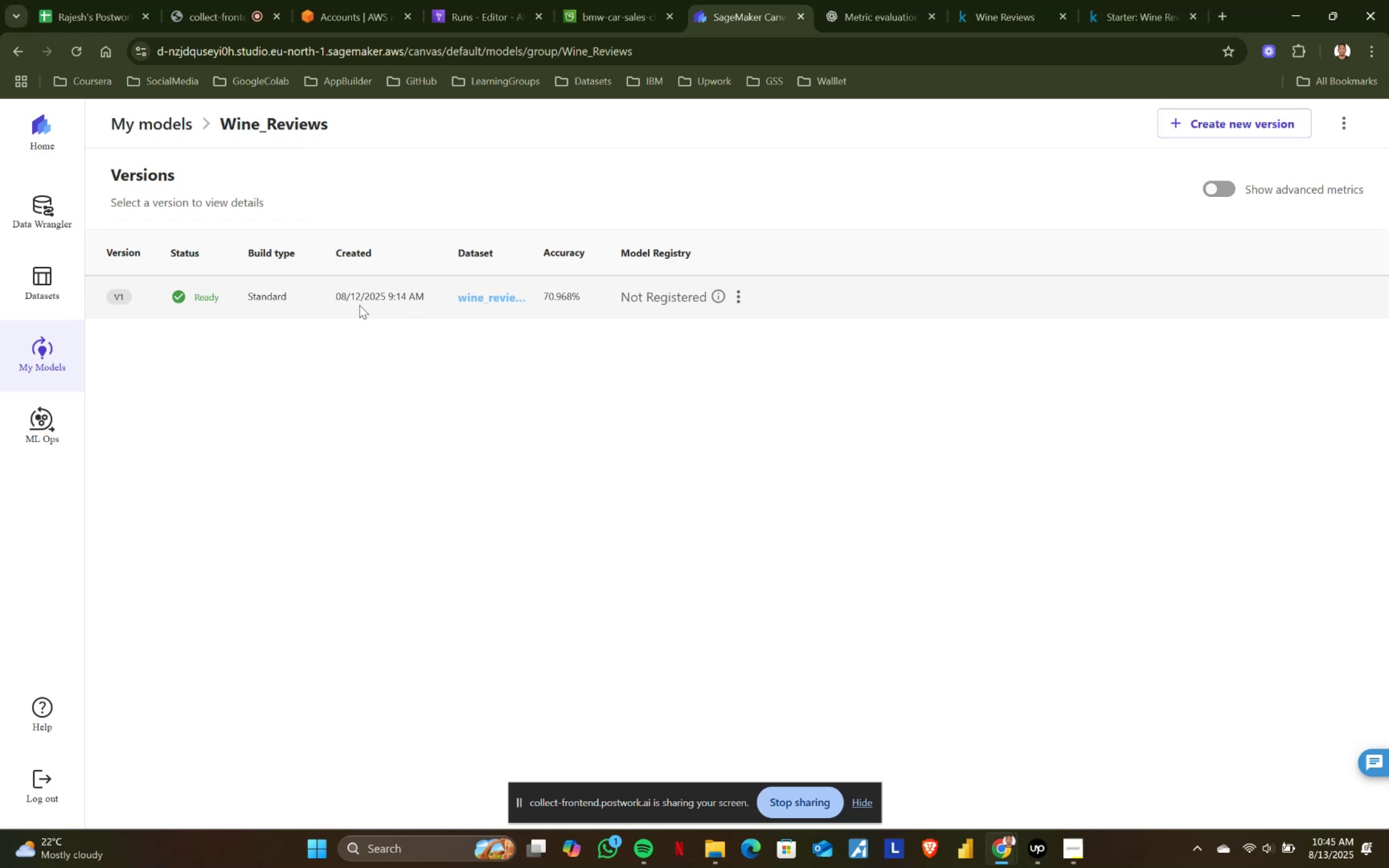 
left_click([205, 291])
 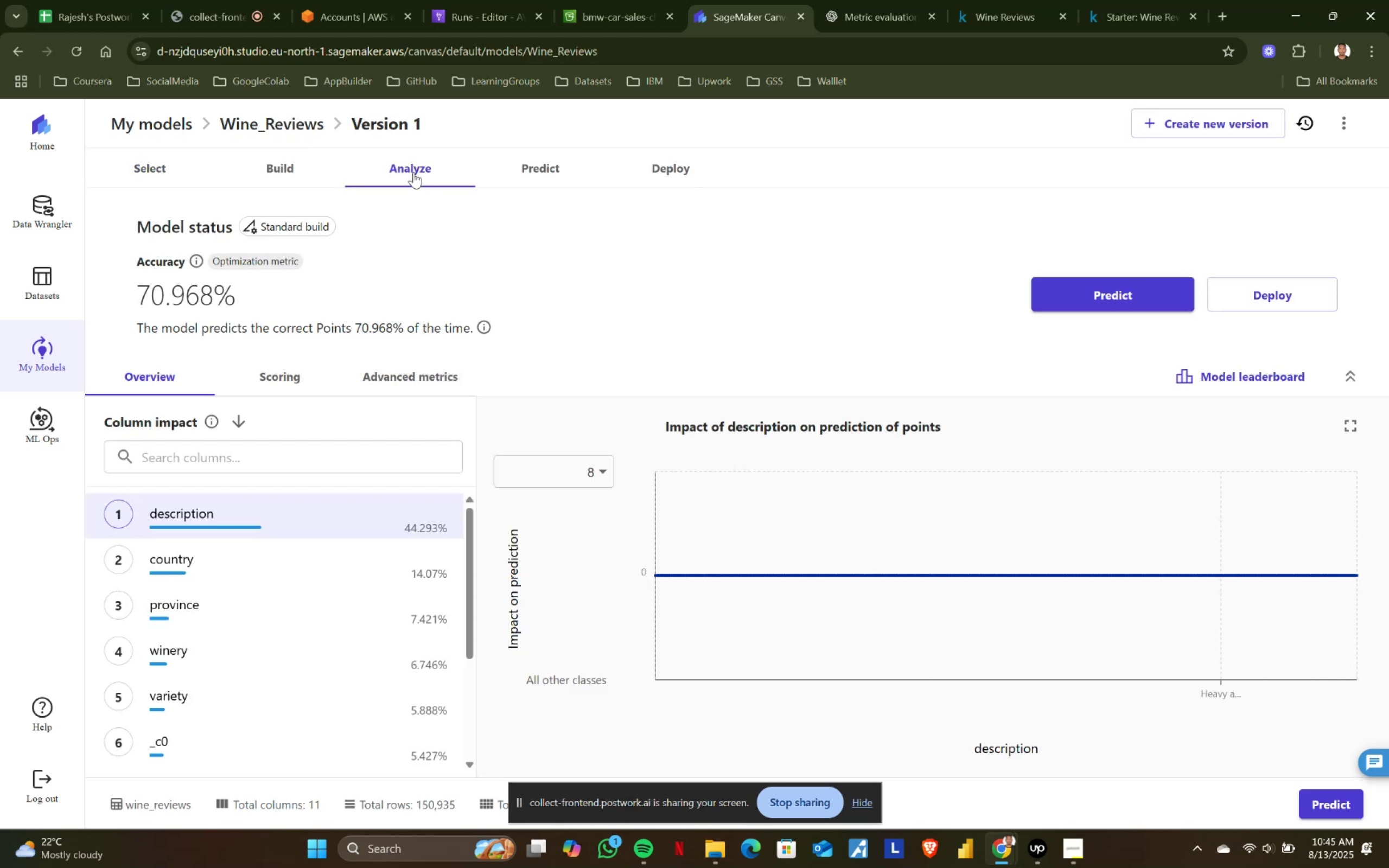 
wait(6.29)
 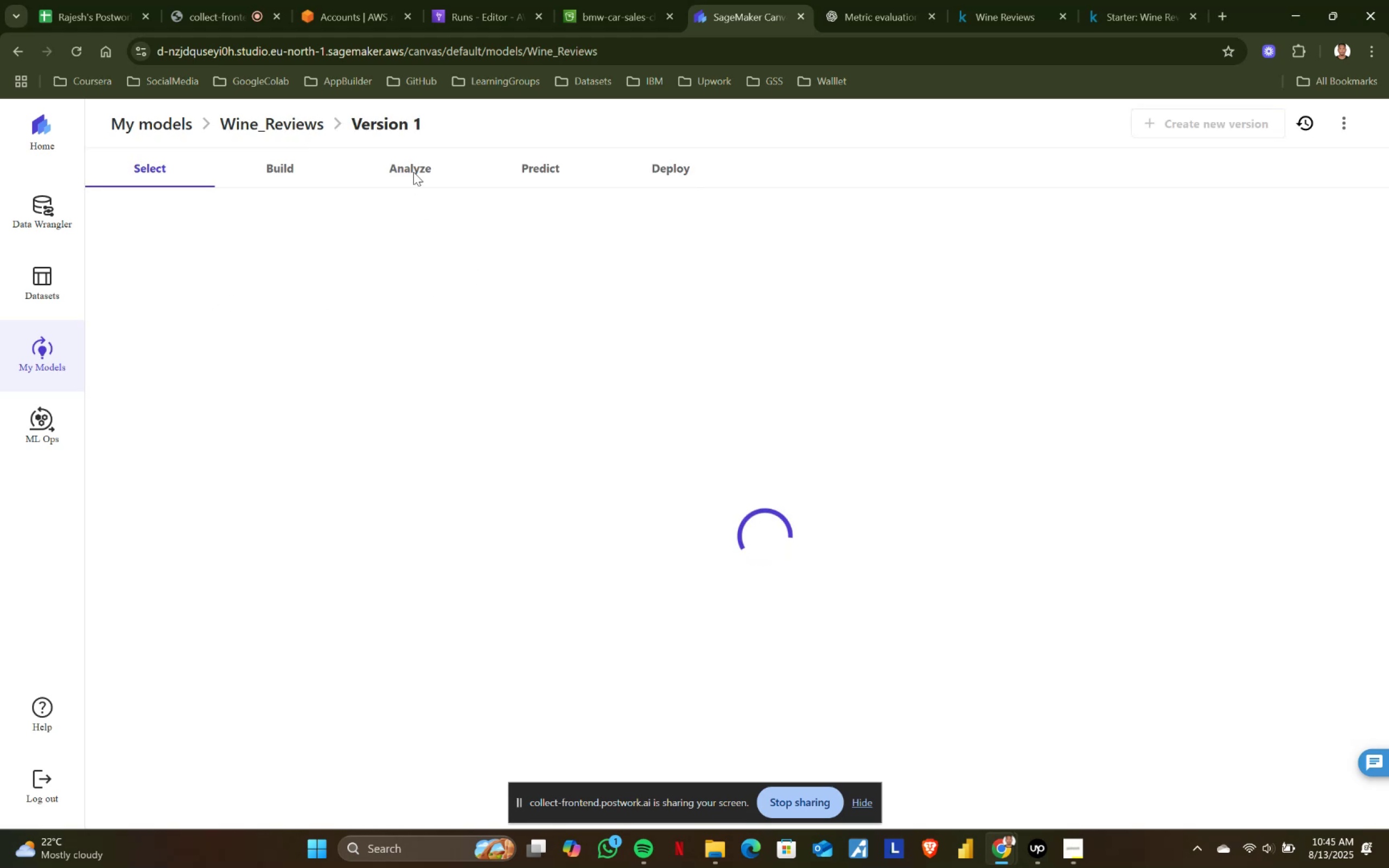 
left_click([264, 259])
 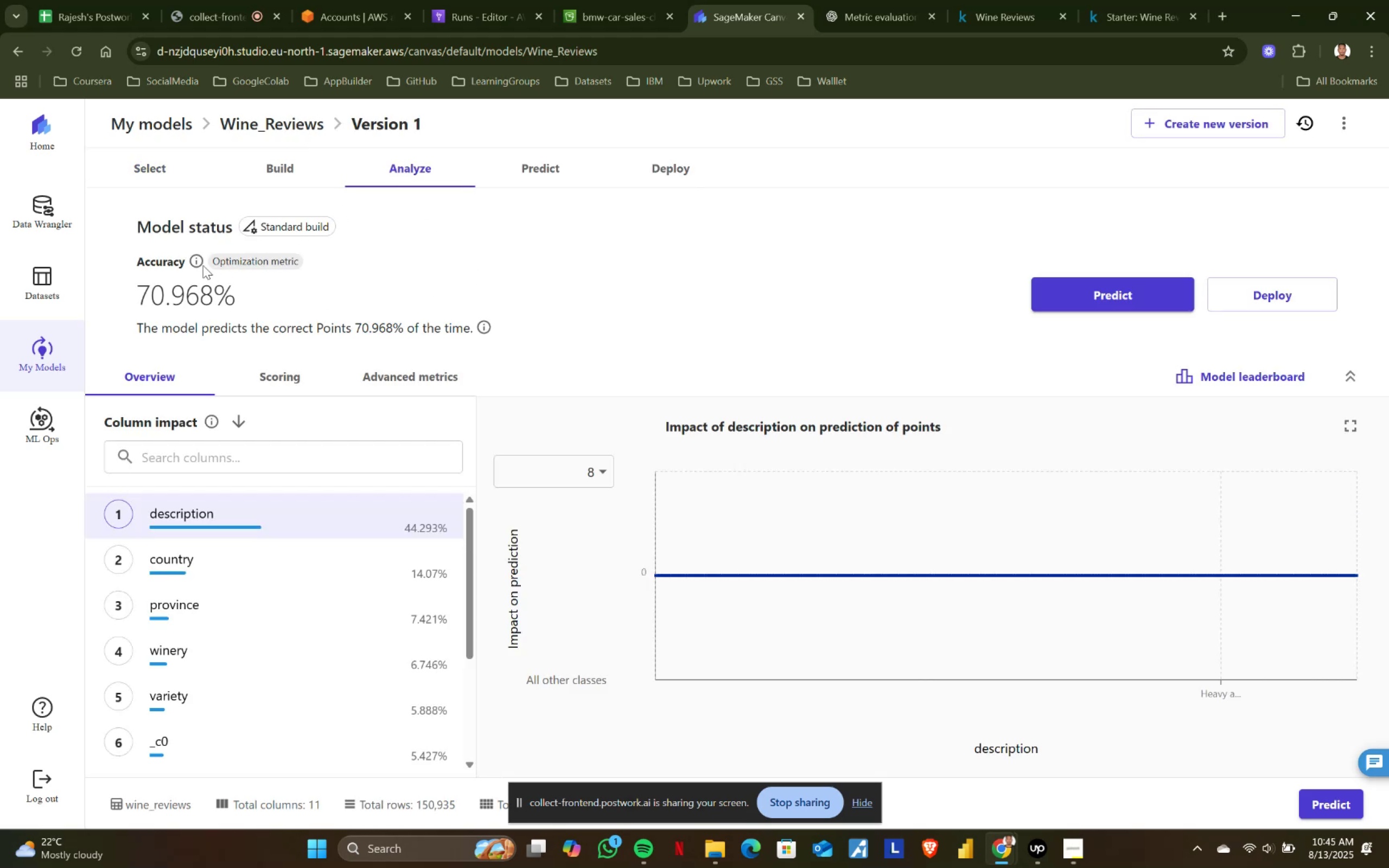 
left_click([198, 263])
 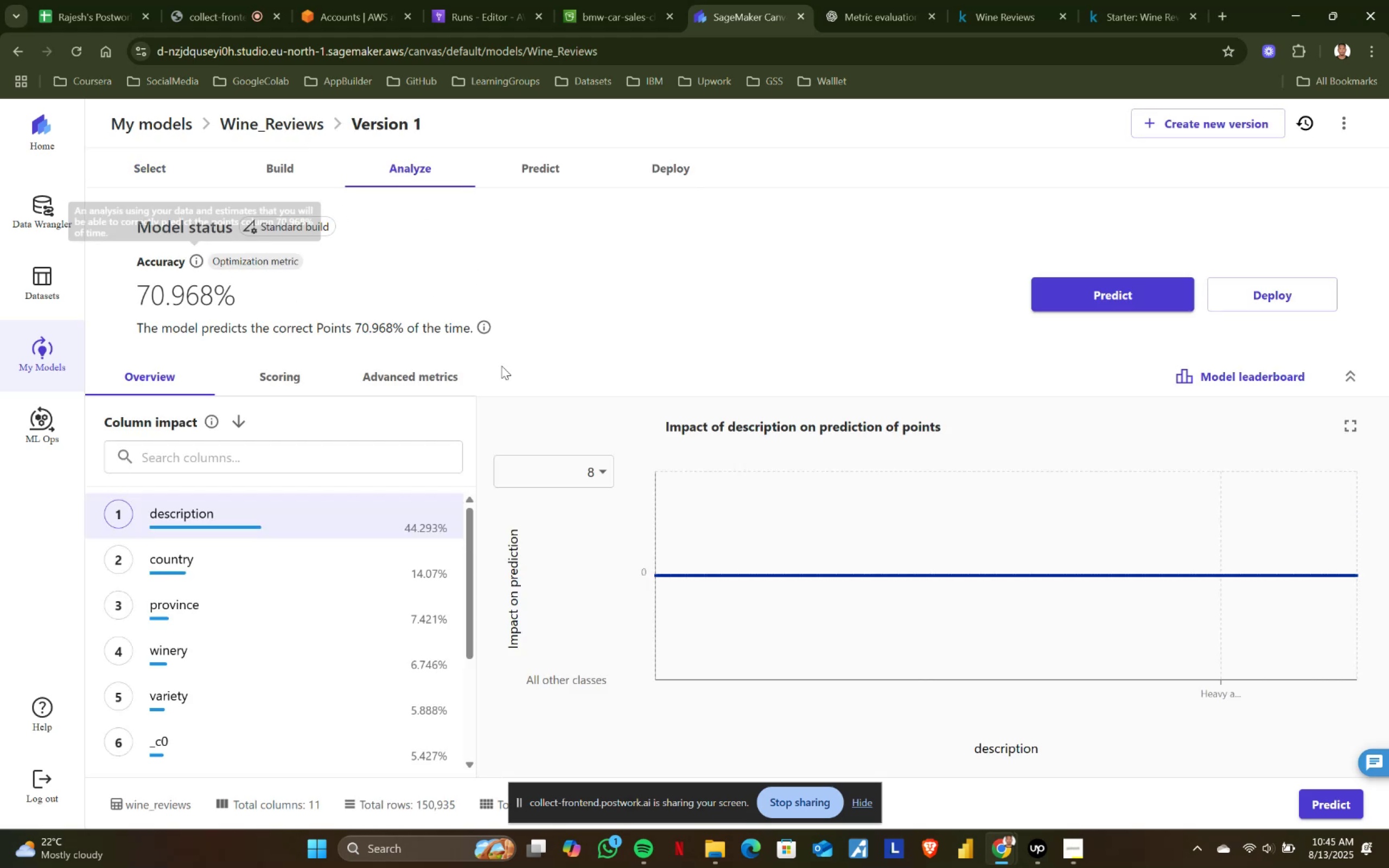 
mouse_move([1098, 277])
 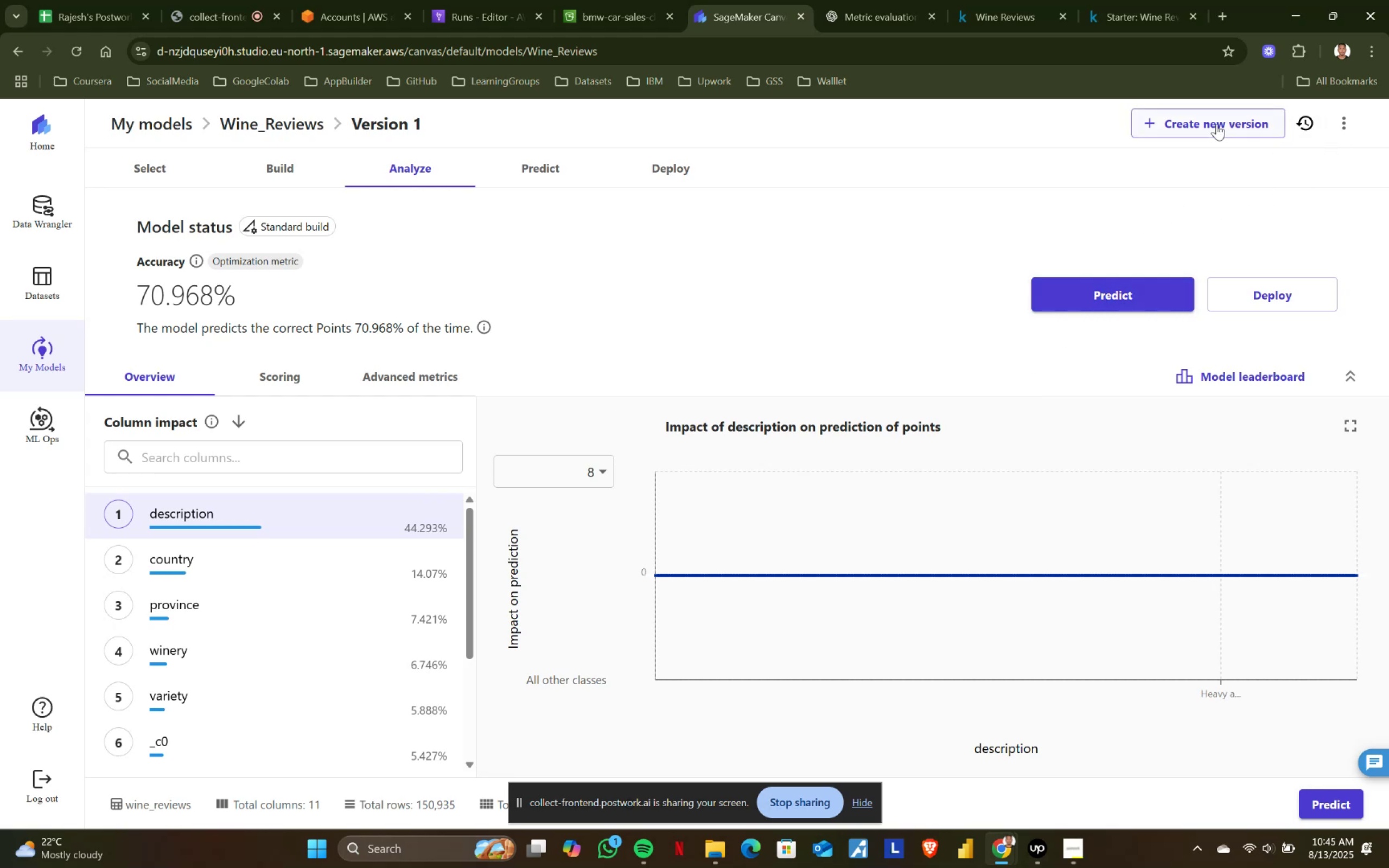 
left_click([1216, 124])
 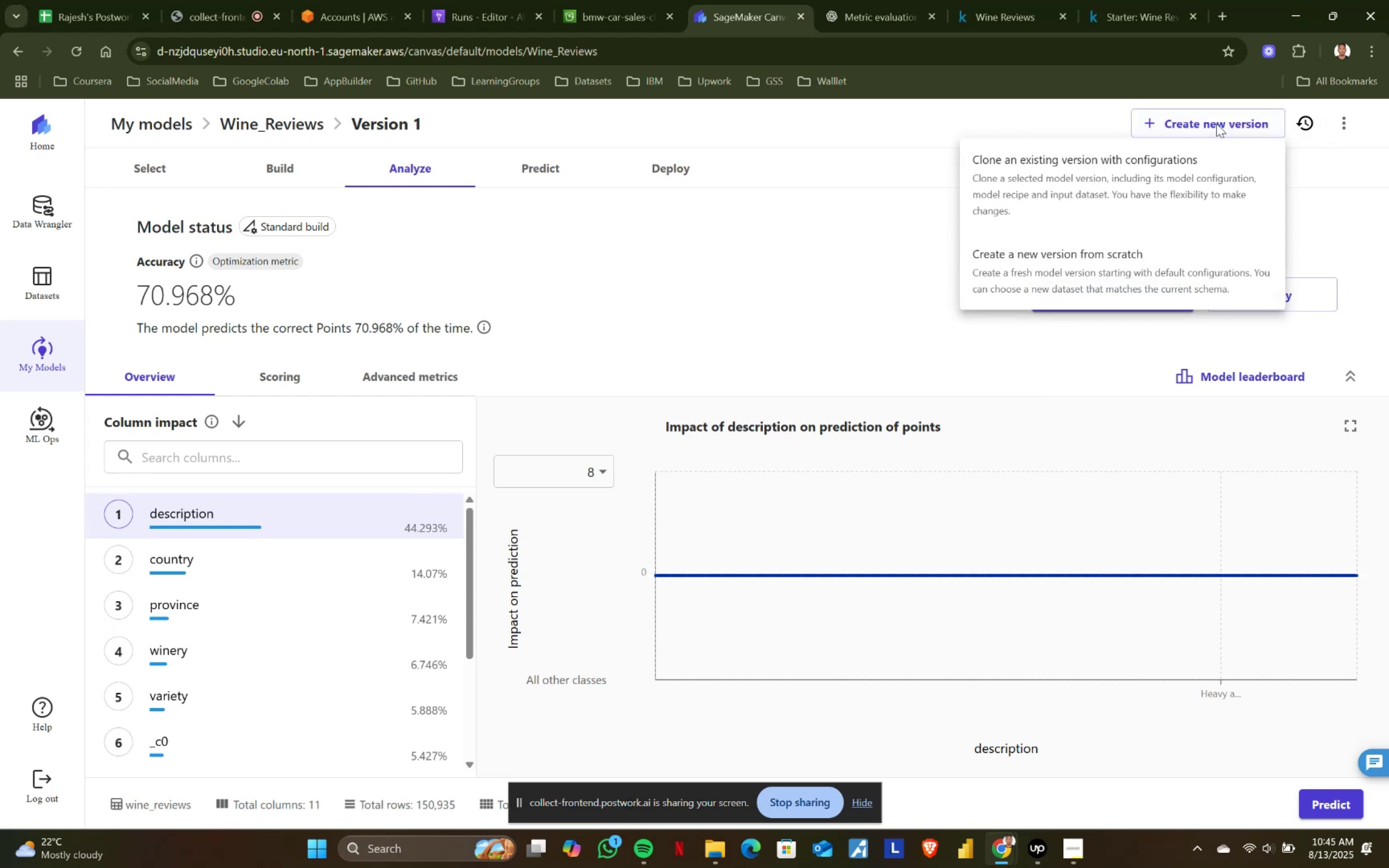 
left_click([1041, 269])
 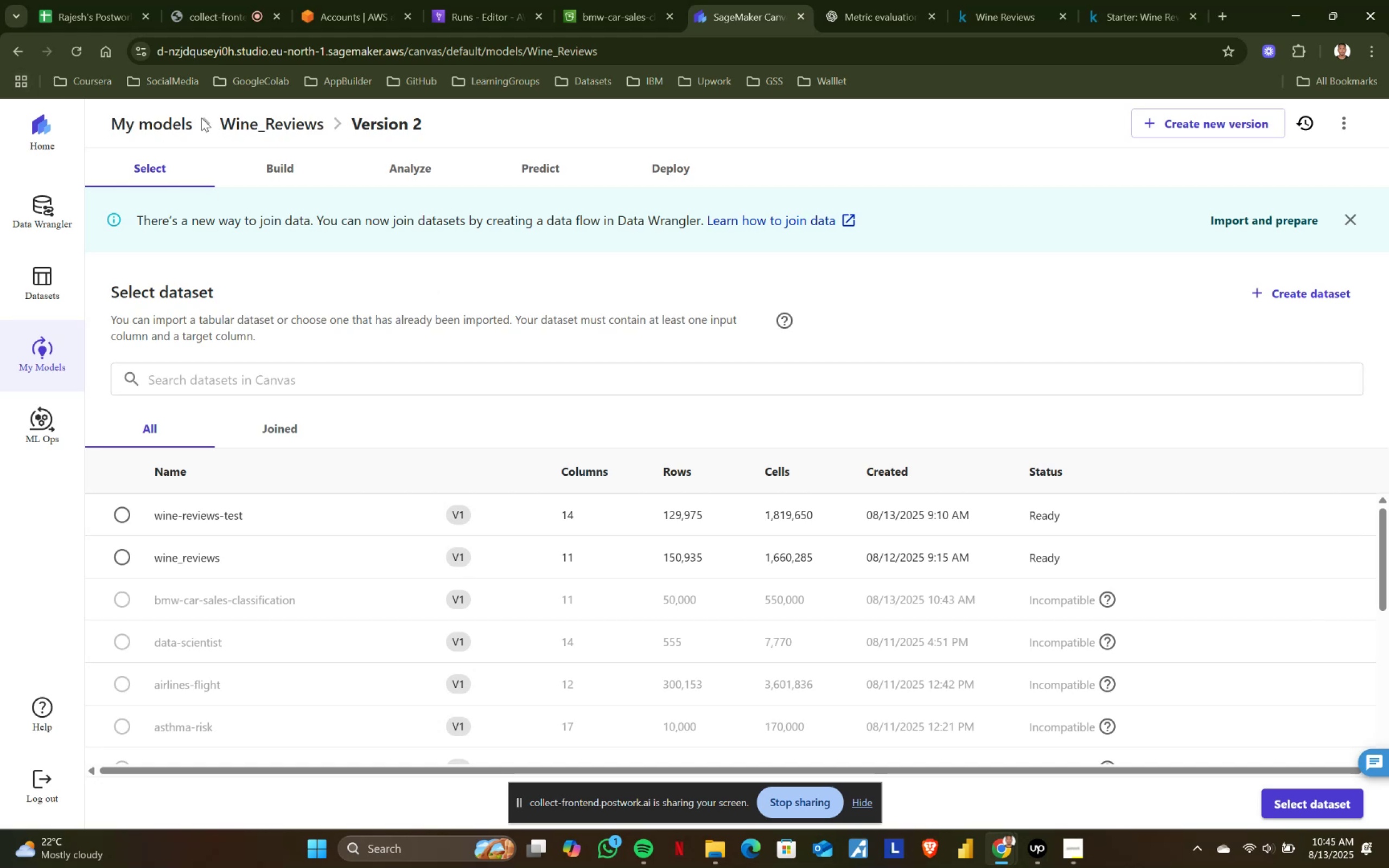 
wait(6.44)
 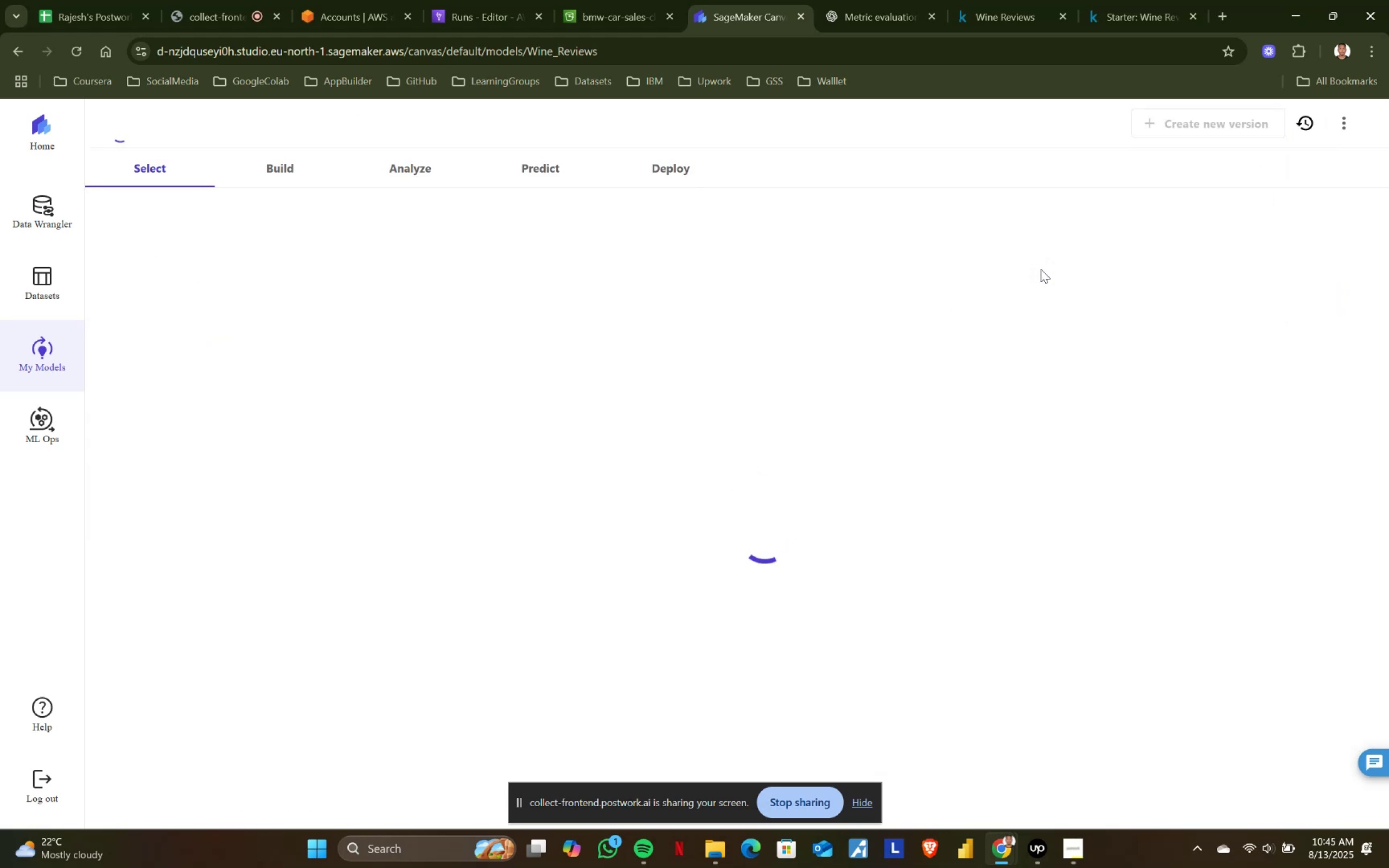 
left_click([279, 114])
 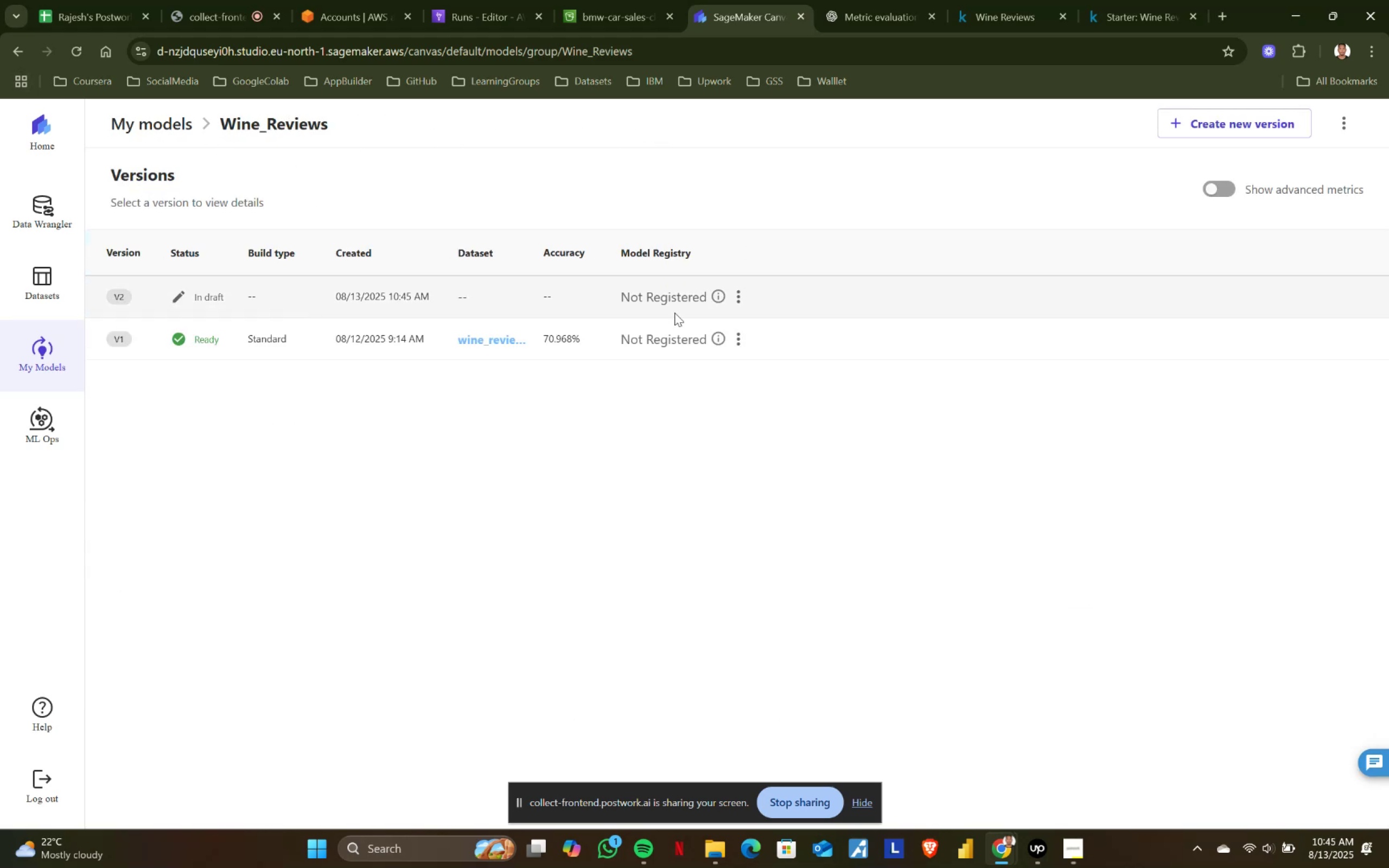 
left_click([735, 292])
 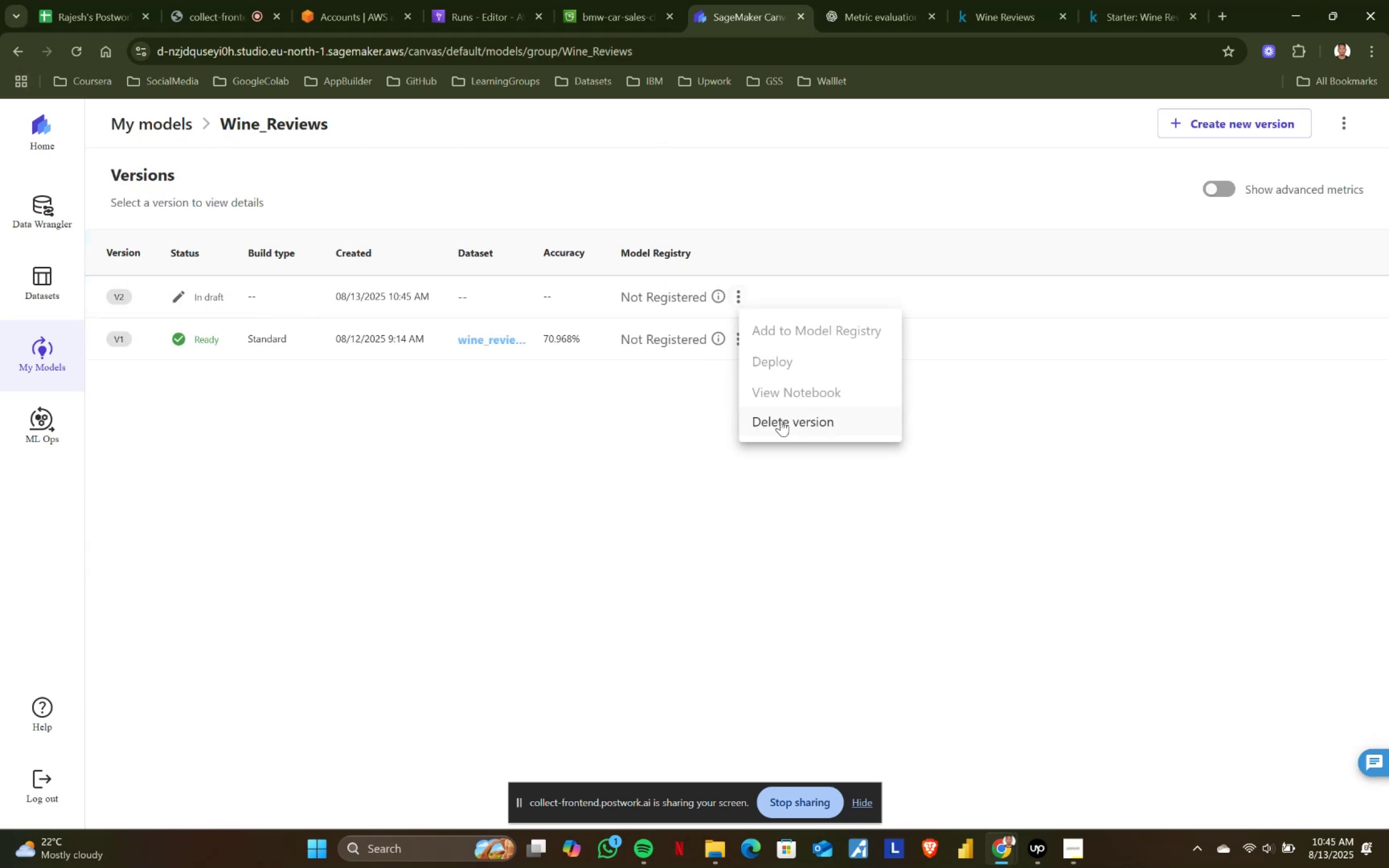 
left_click([790, 417])
 